 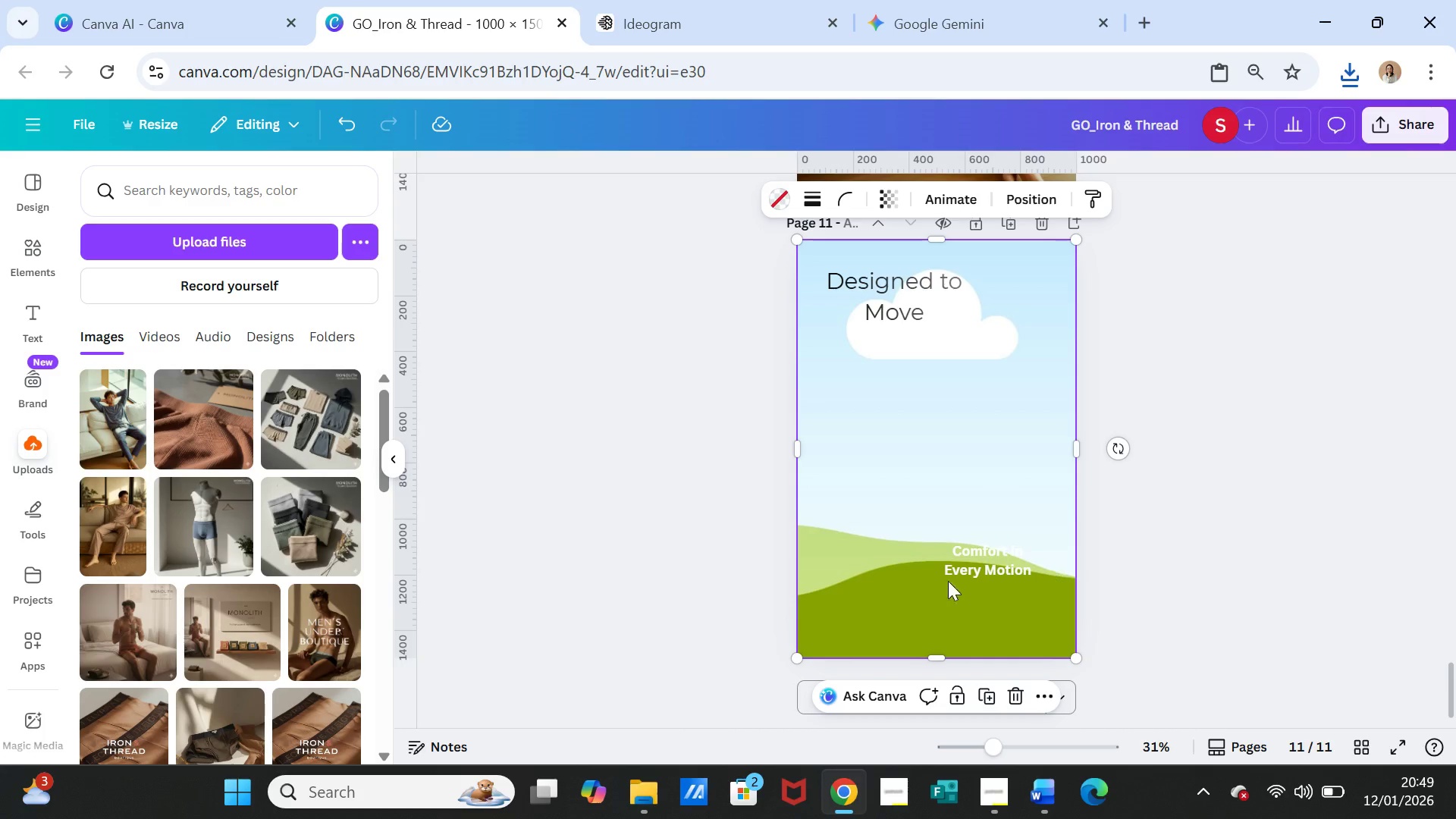 
left_click([280, 241])
 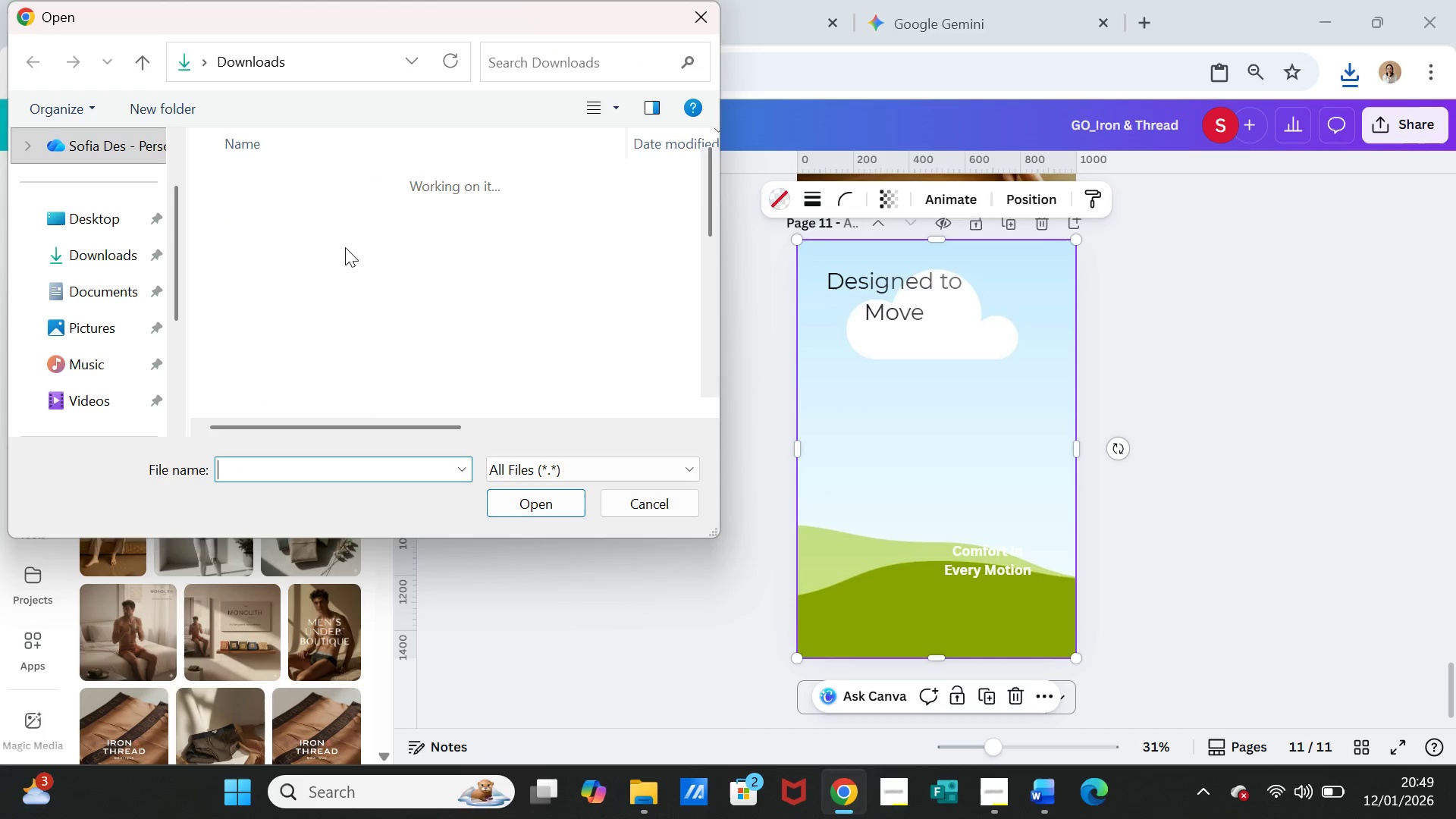 
left_click([372, 199])
 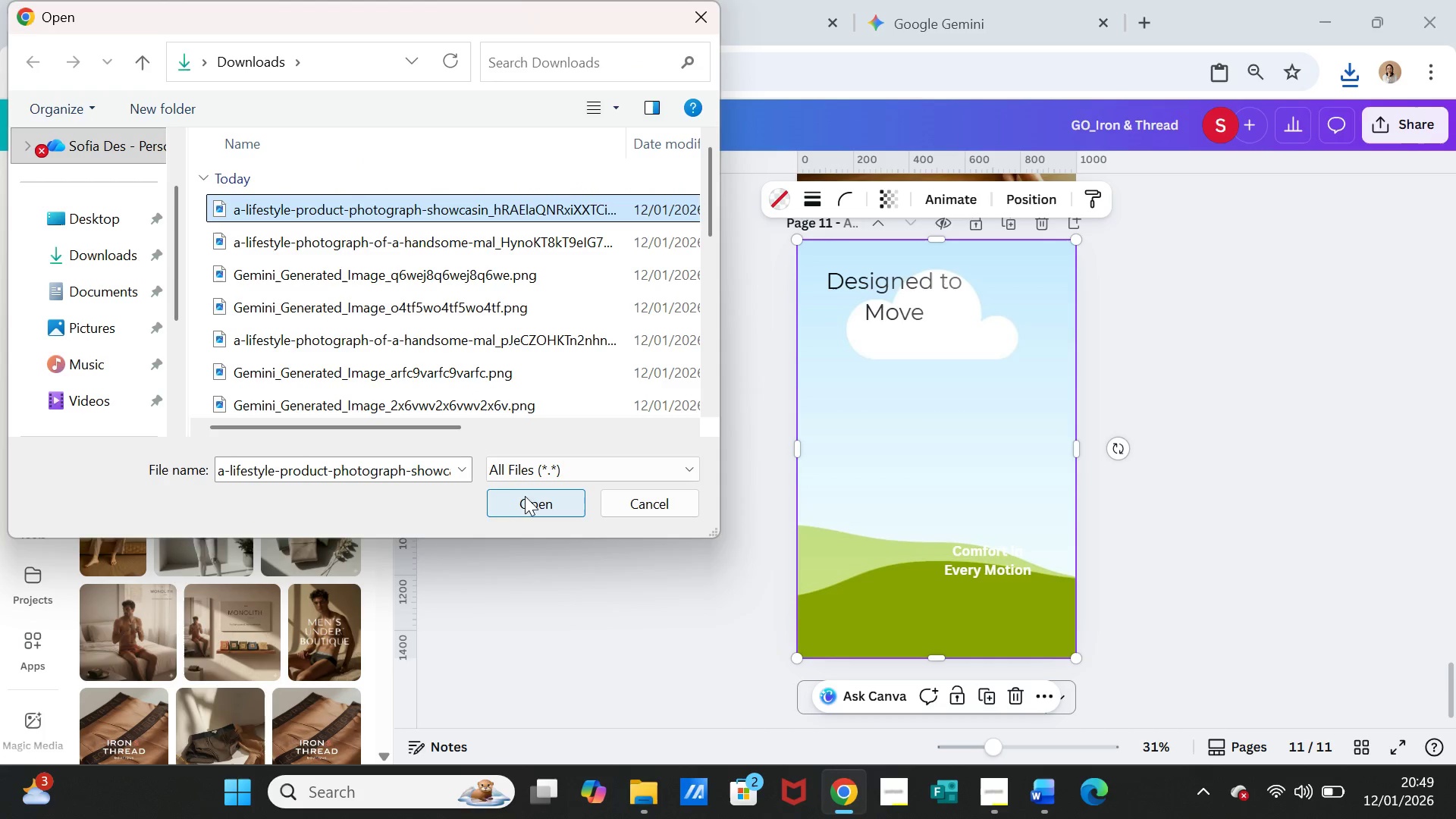 
left_click([528, 495])
 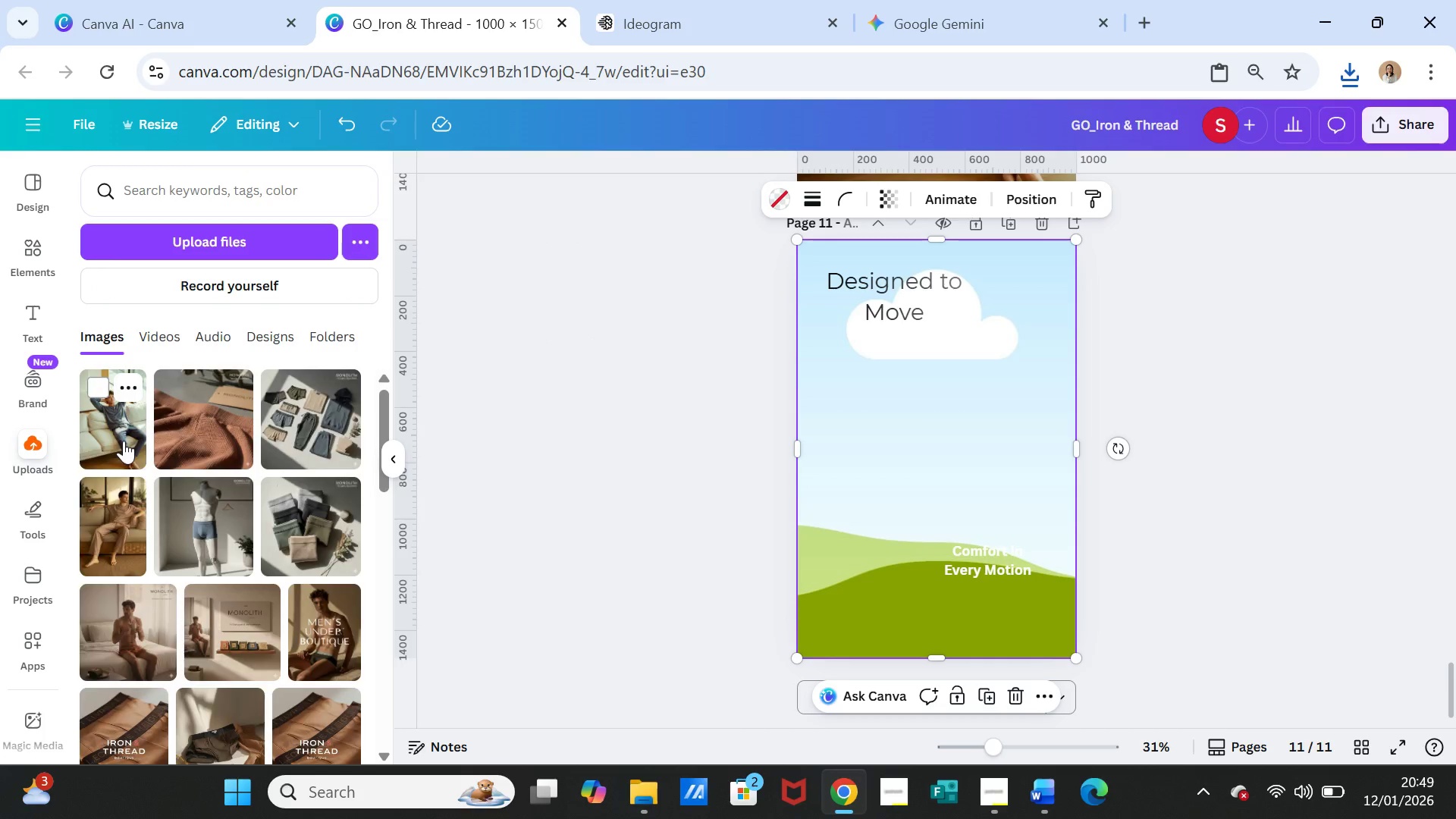 
left_click([115, 418])
 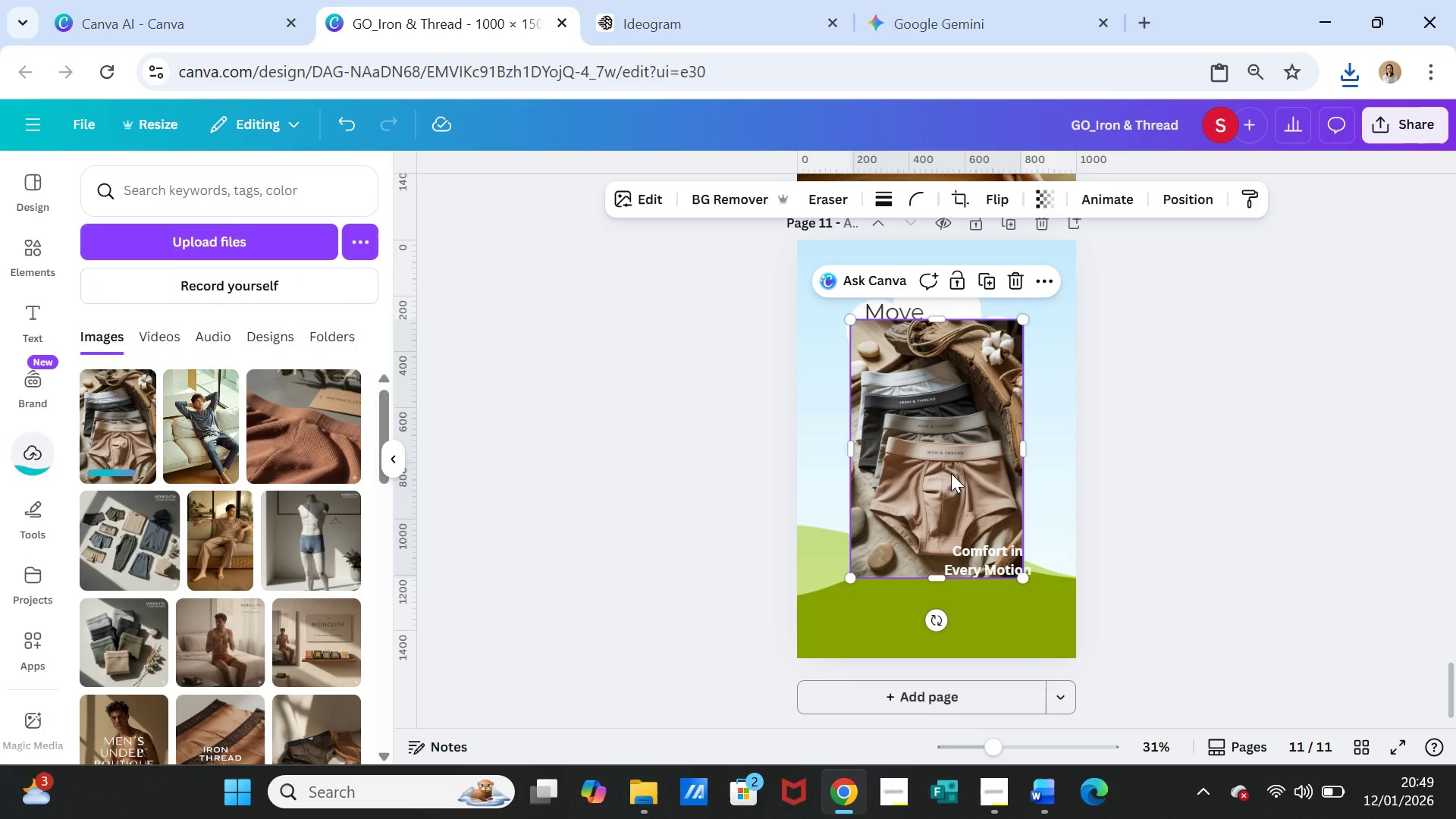 
left_click_drag(start_coordinate=[951, 473], to_coordinate=[956, 447])
 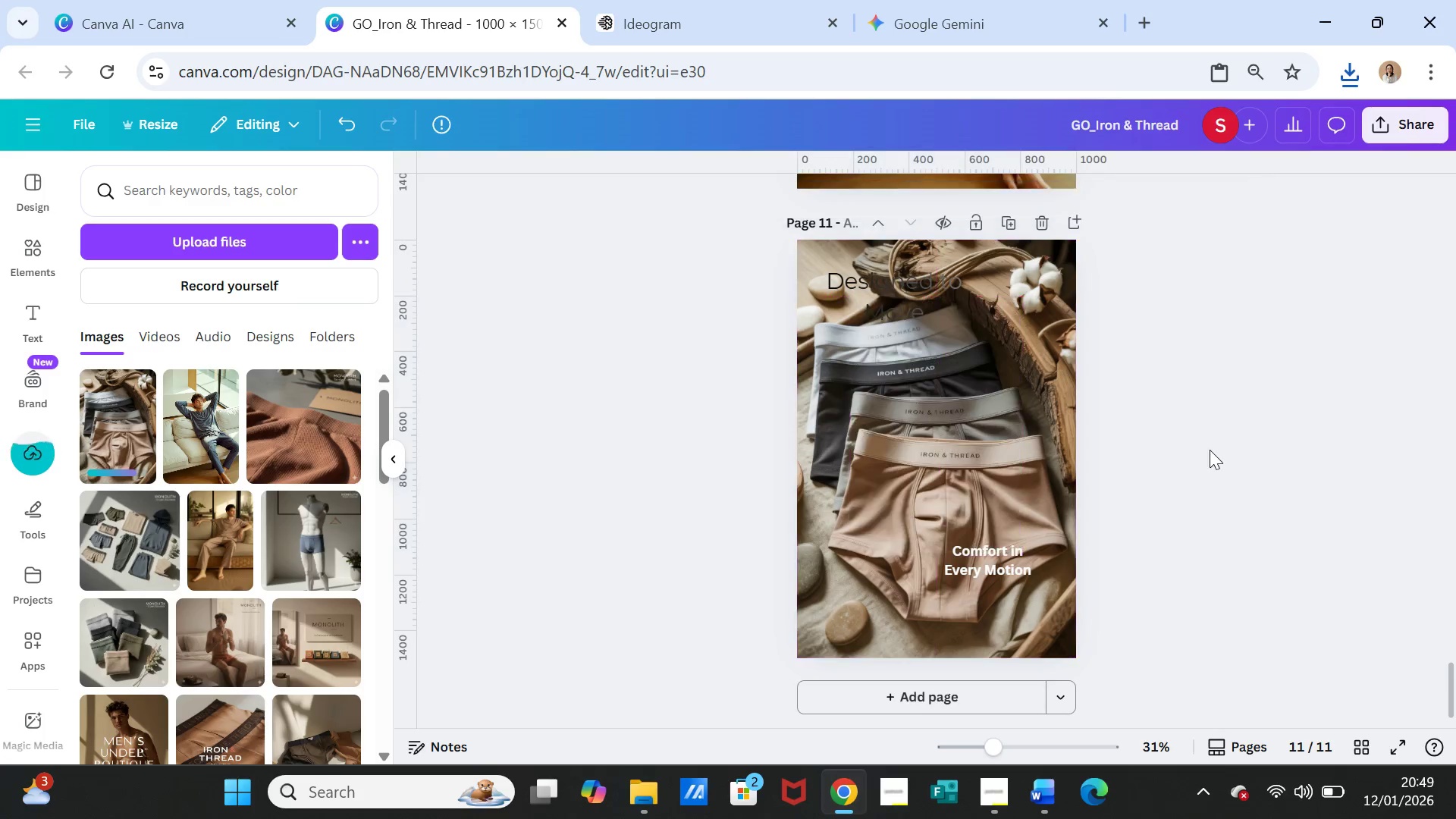 
left_click([1210, 450])
 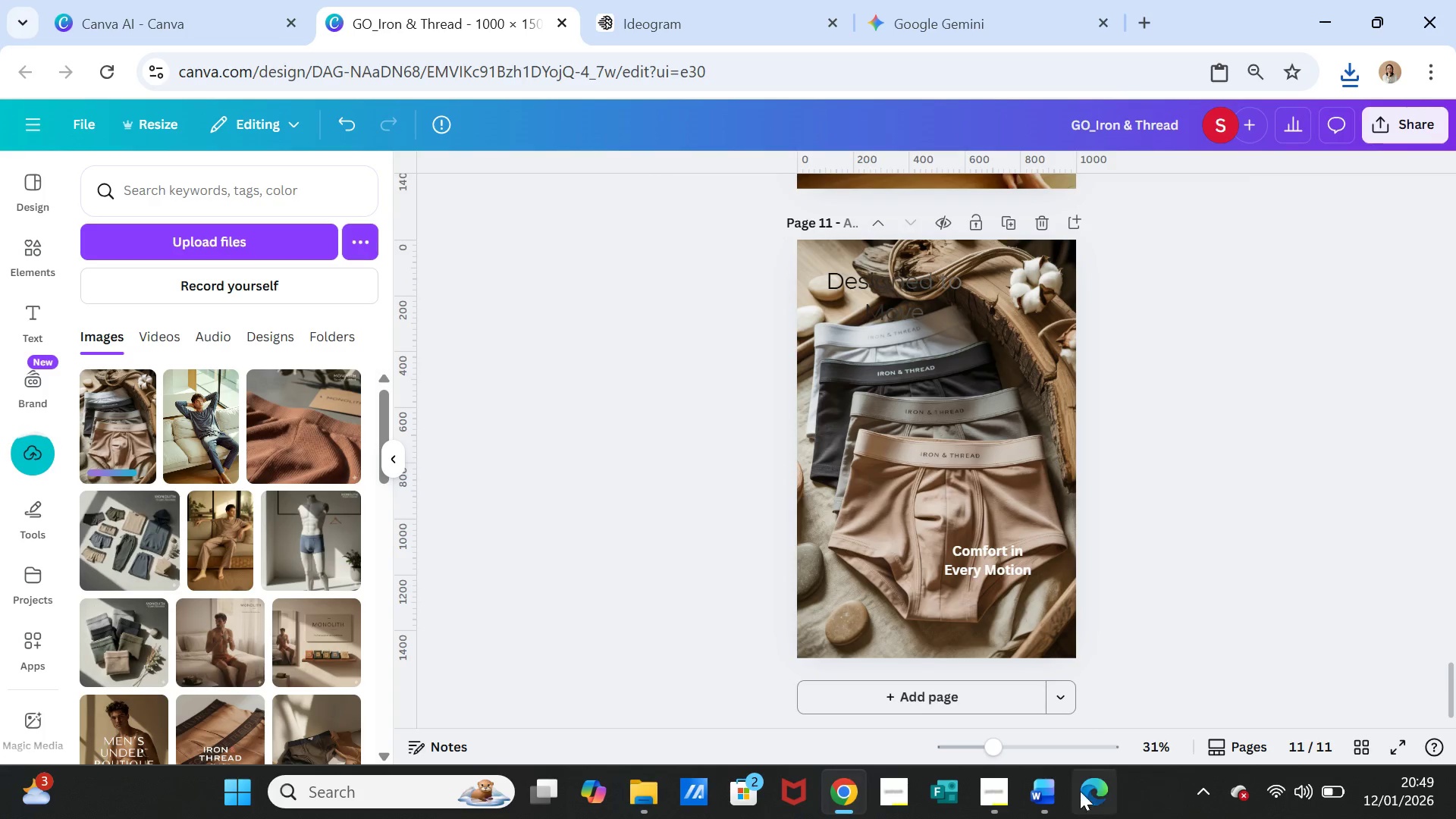 
left_click([1053, 790])
 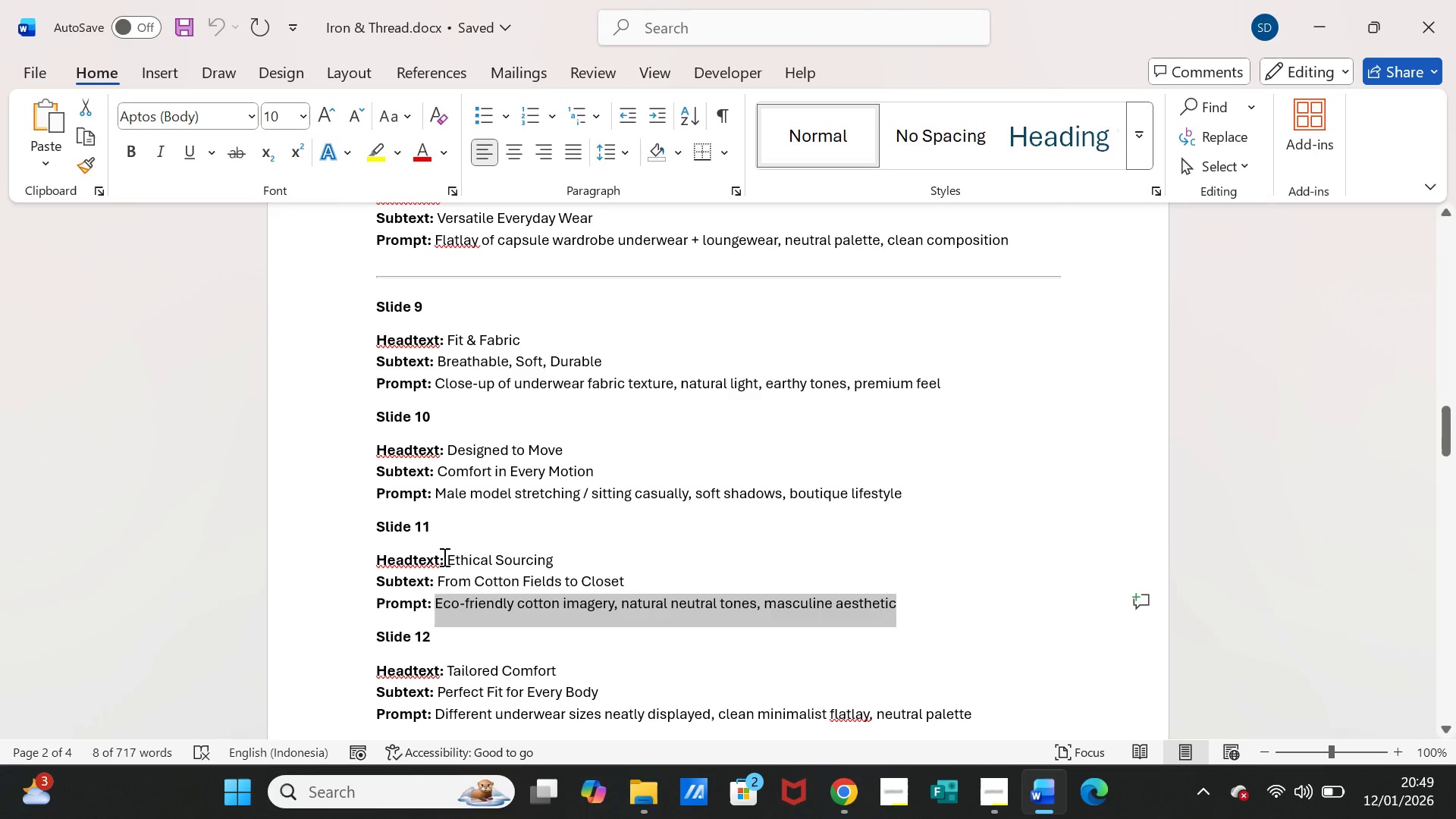 
left_click([442, 557])
 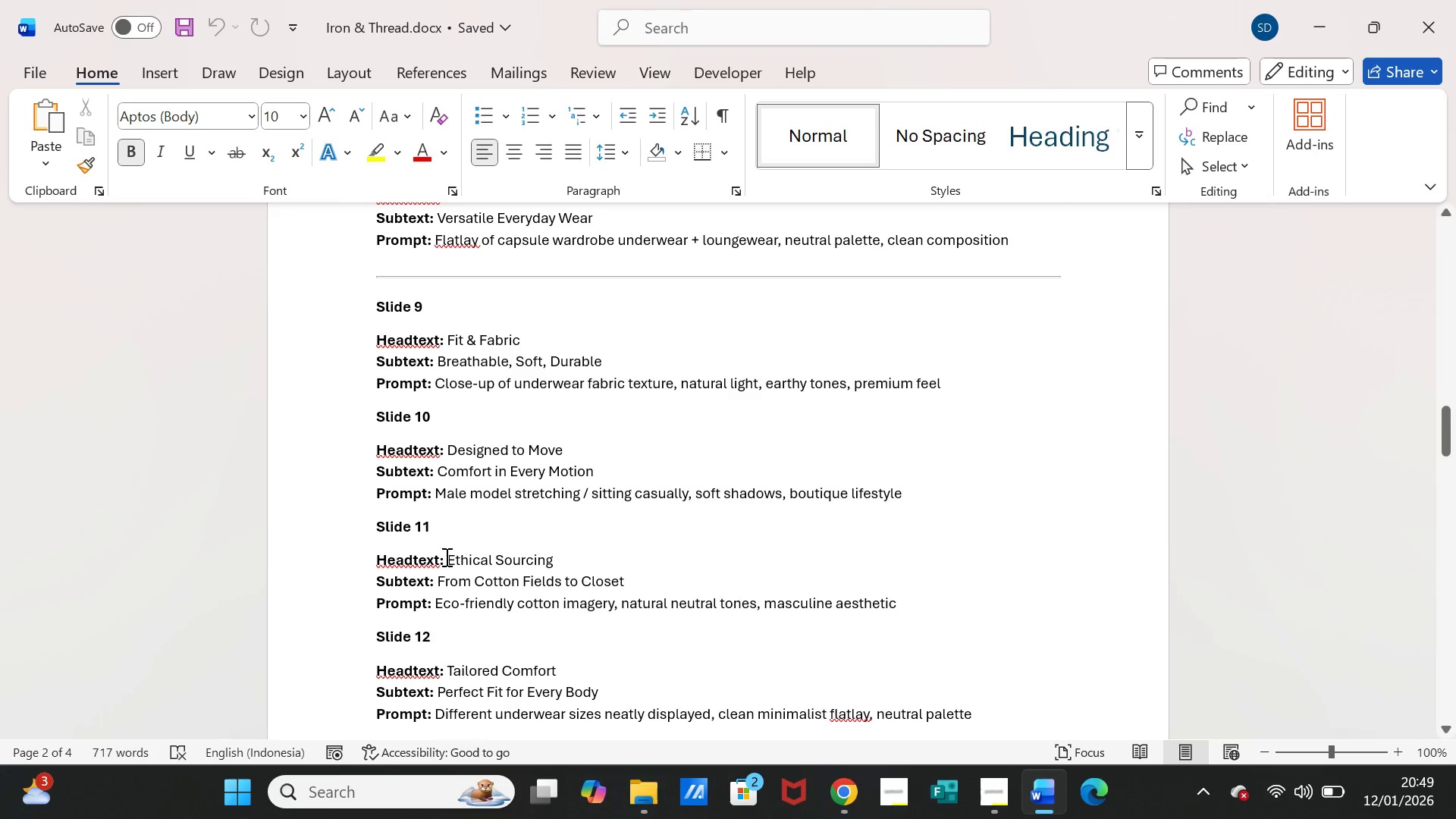 
left_click_drag(start_coordinate=[445, 557], to_coordinate=[572, 557])
 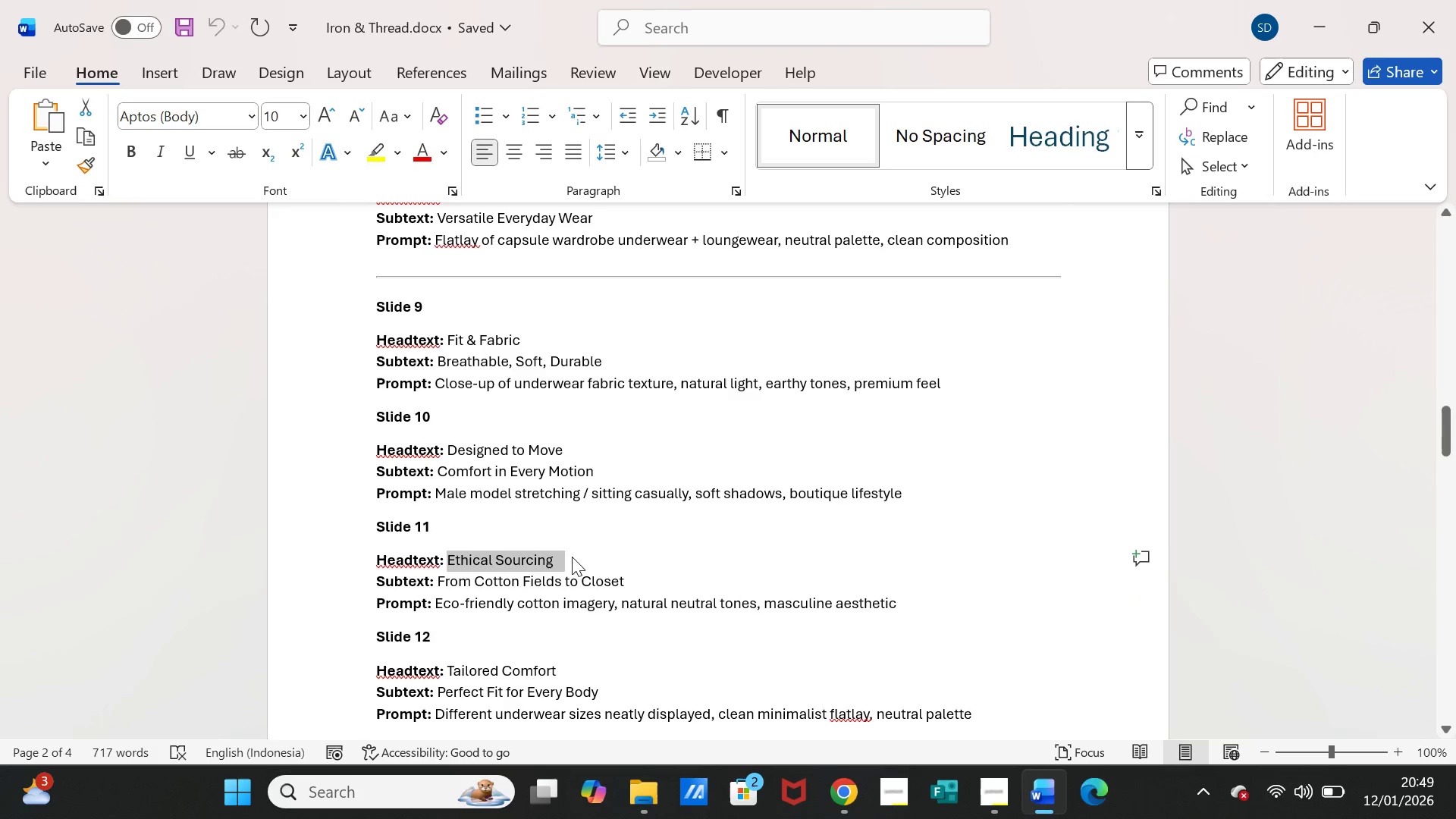 
key(Control+C)
 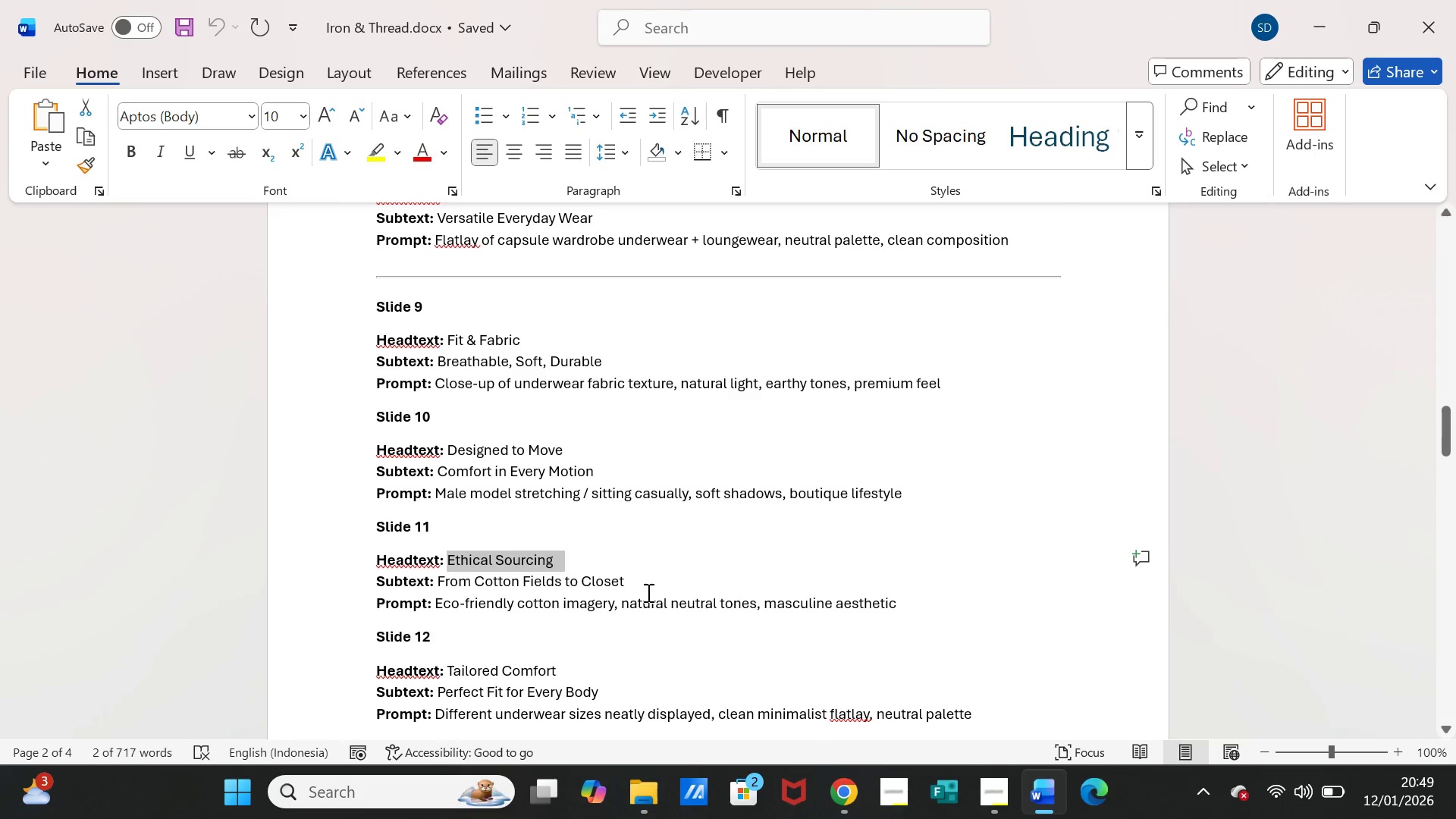 
left_click([630, 563])
 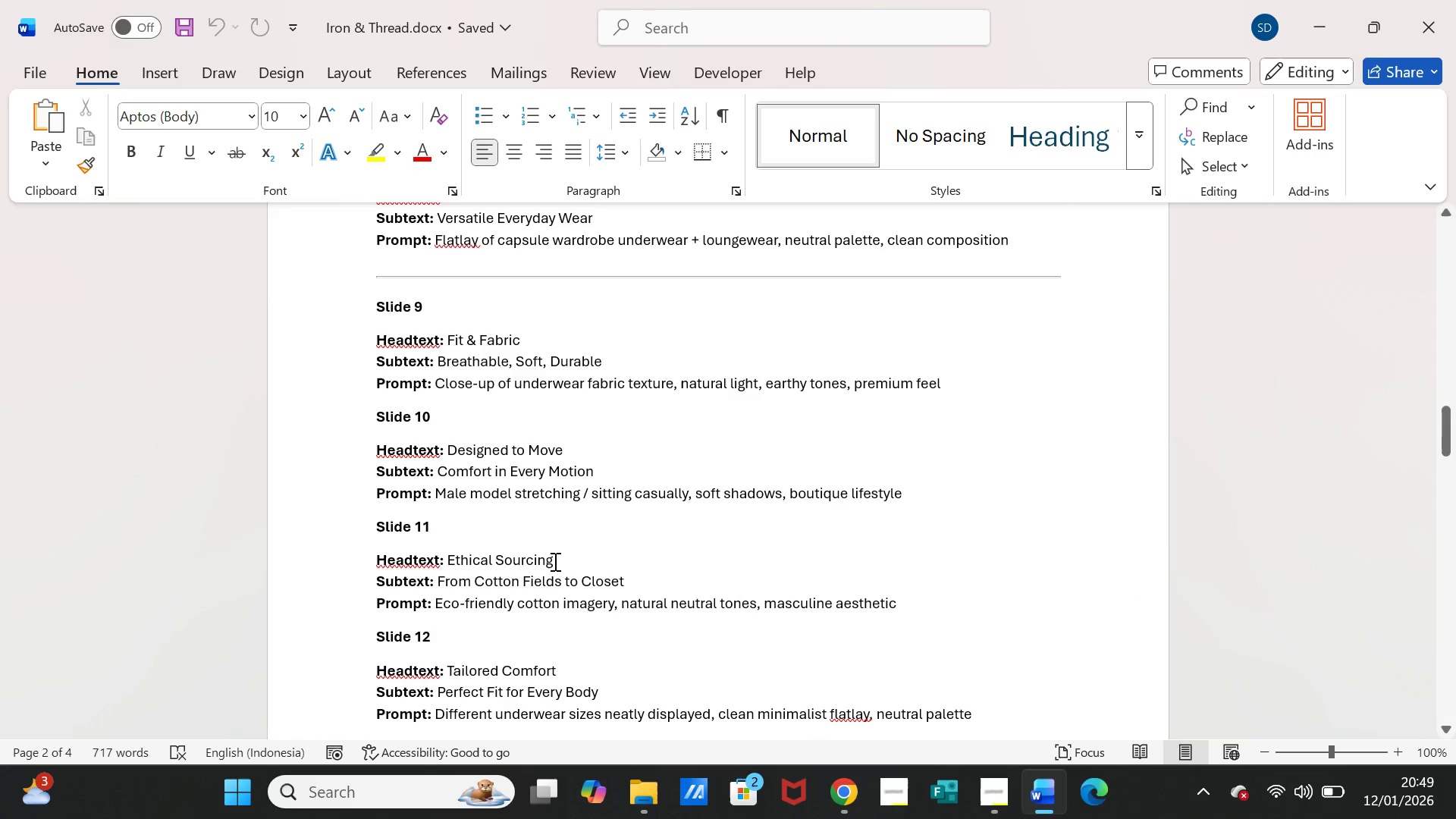 
left_click_drag(start_coordinate=[554, 561], to_coordinate=[457, 555])
 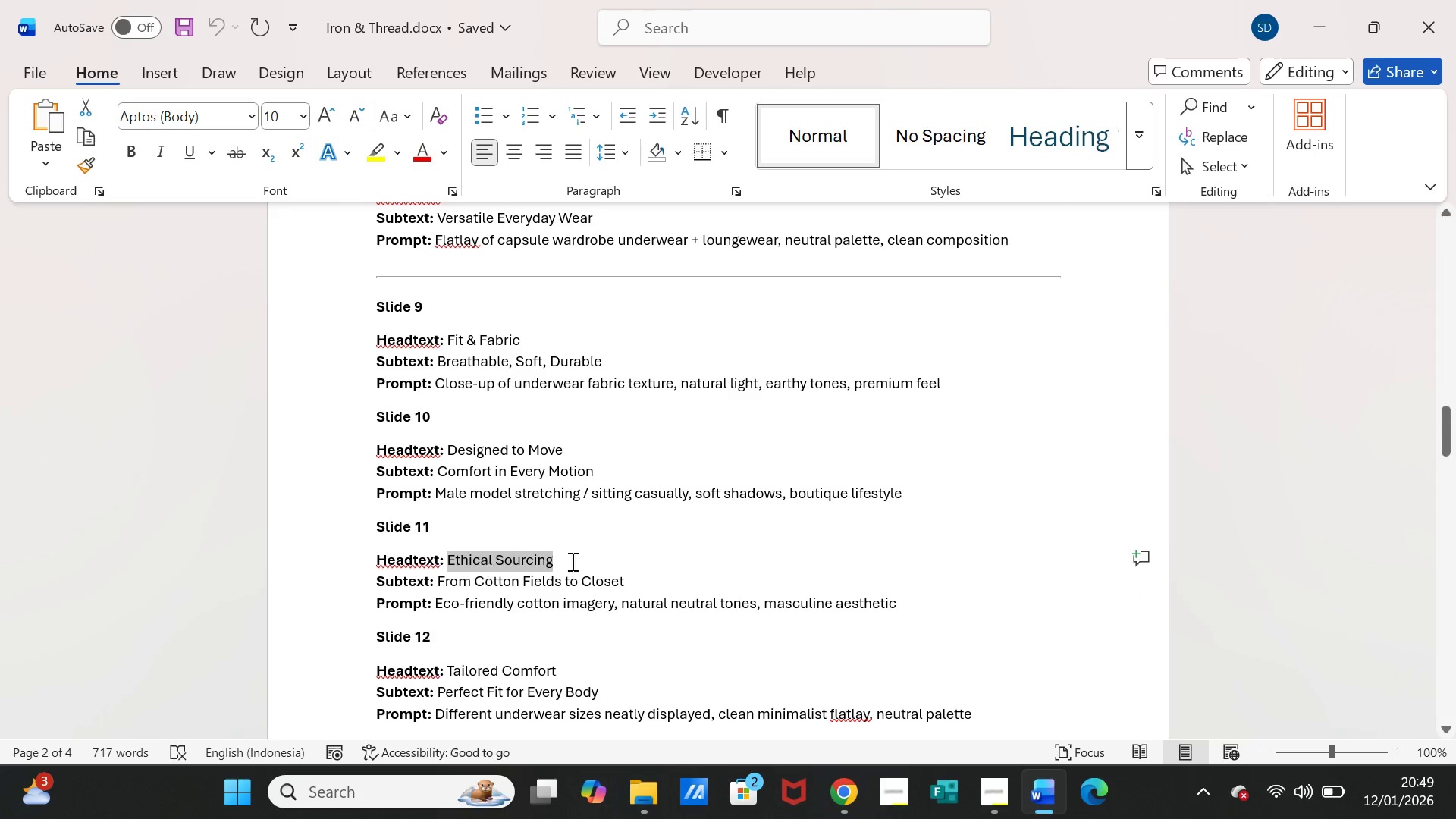 
key(Control+C)
 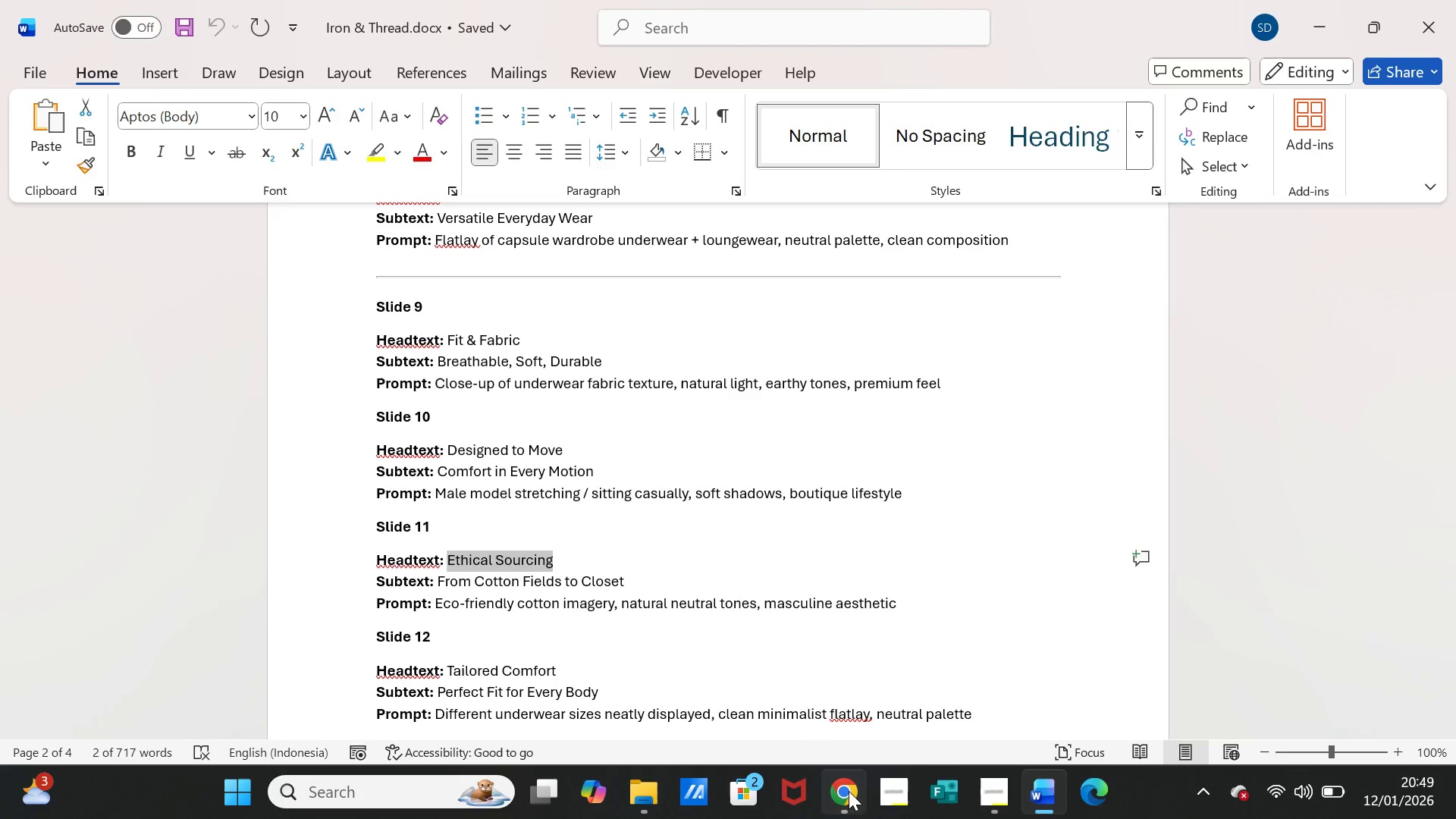 
left_click([848, 792])
 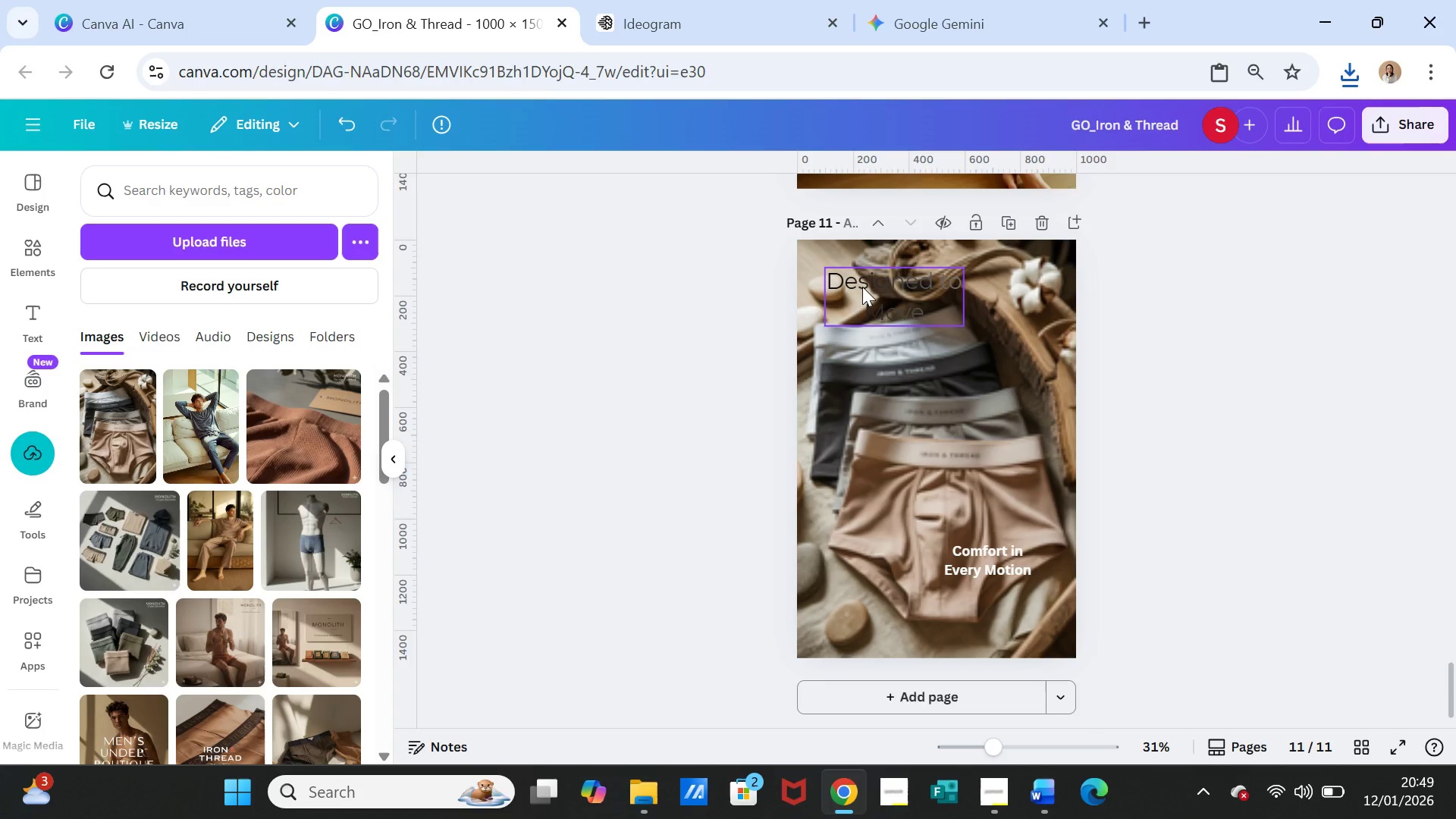 
double_click([862, 287])
 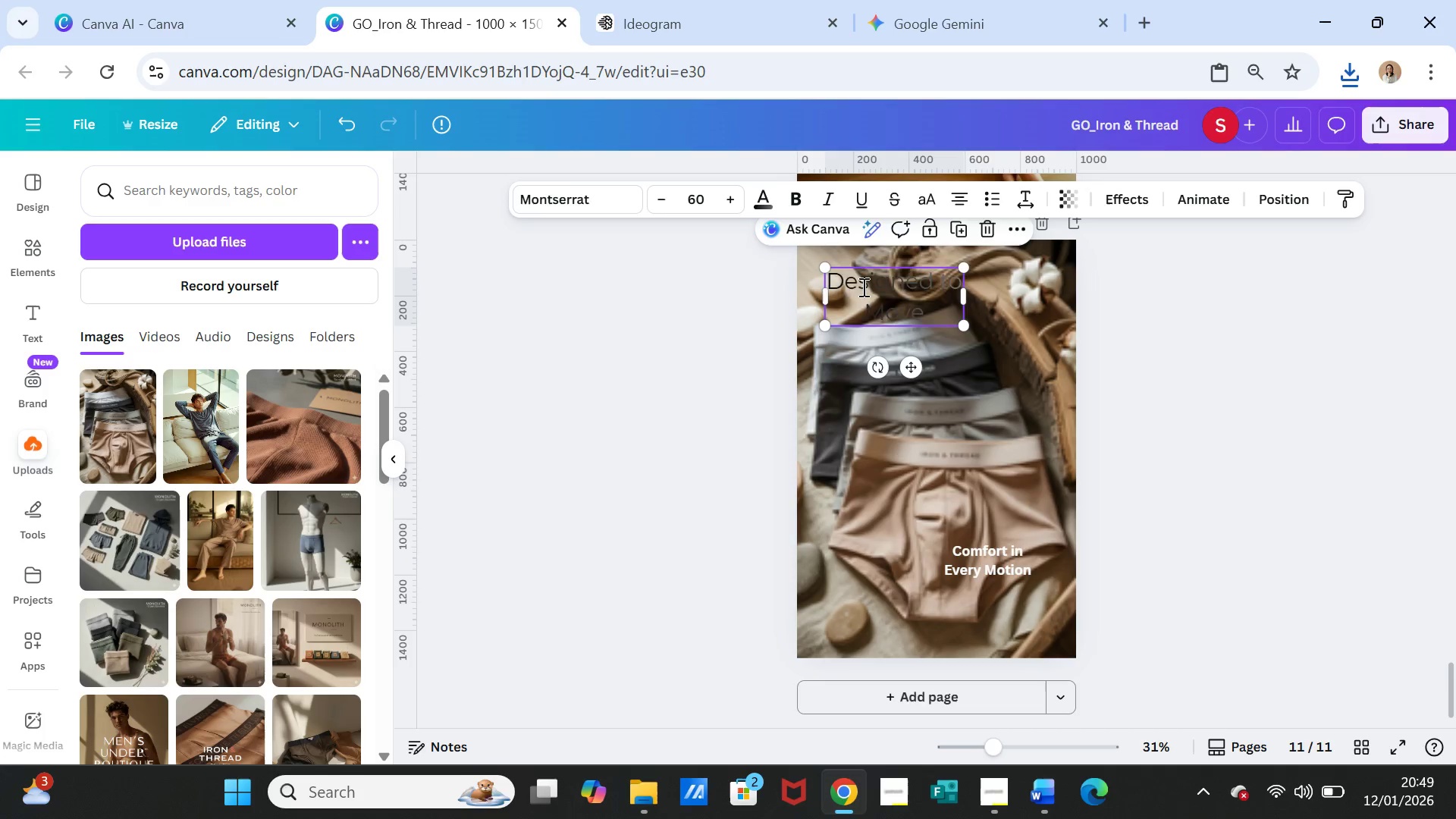 
triple_click([862, 287])
 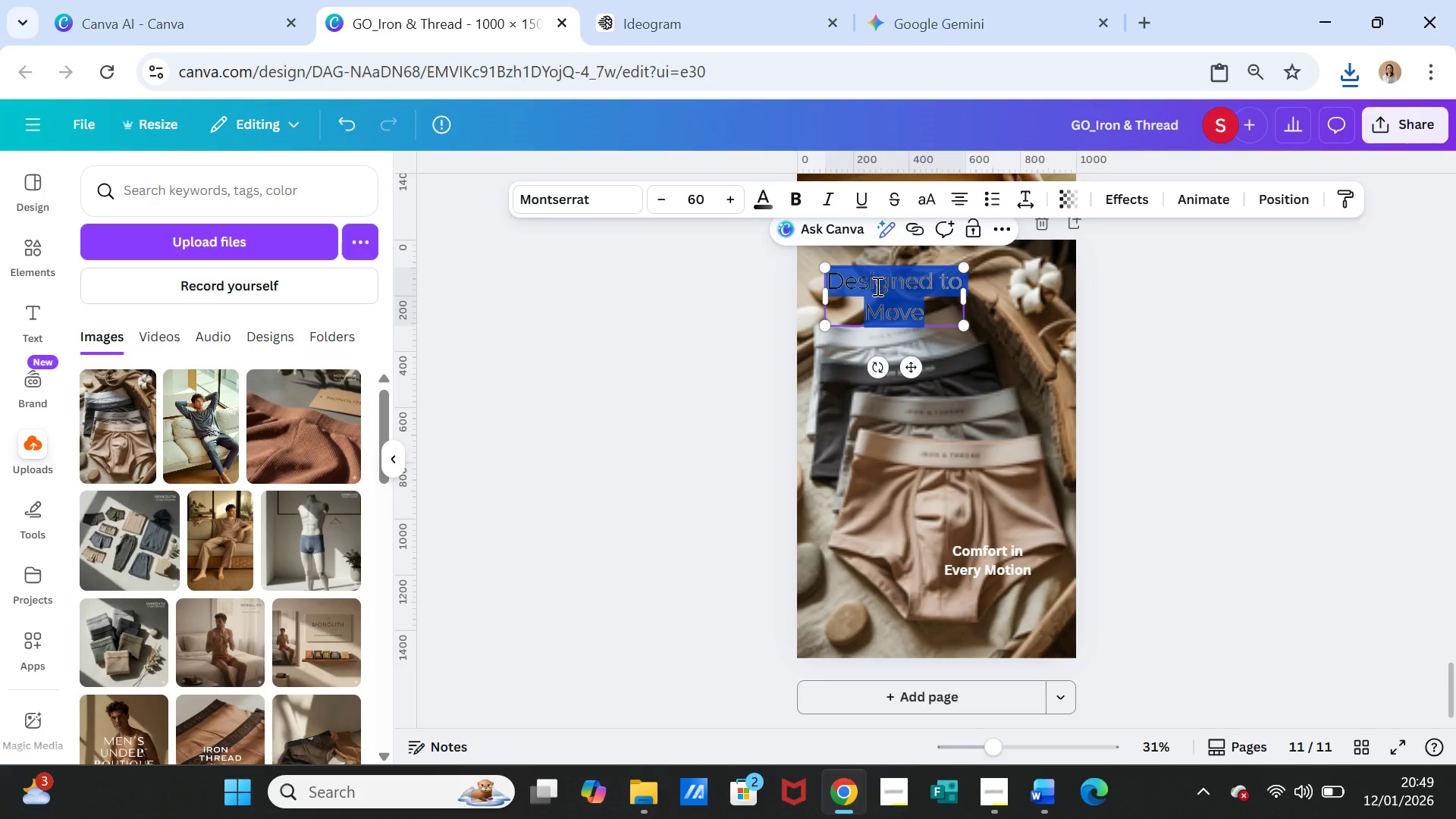 
key(Control+V)
 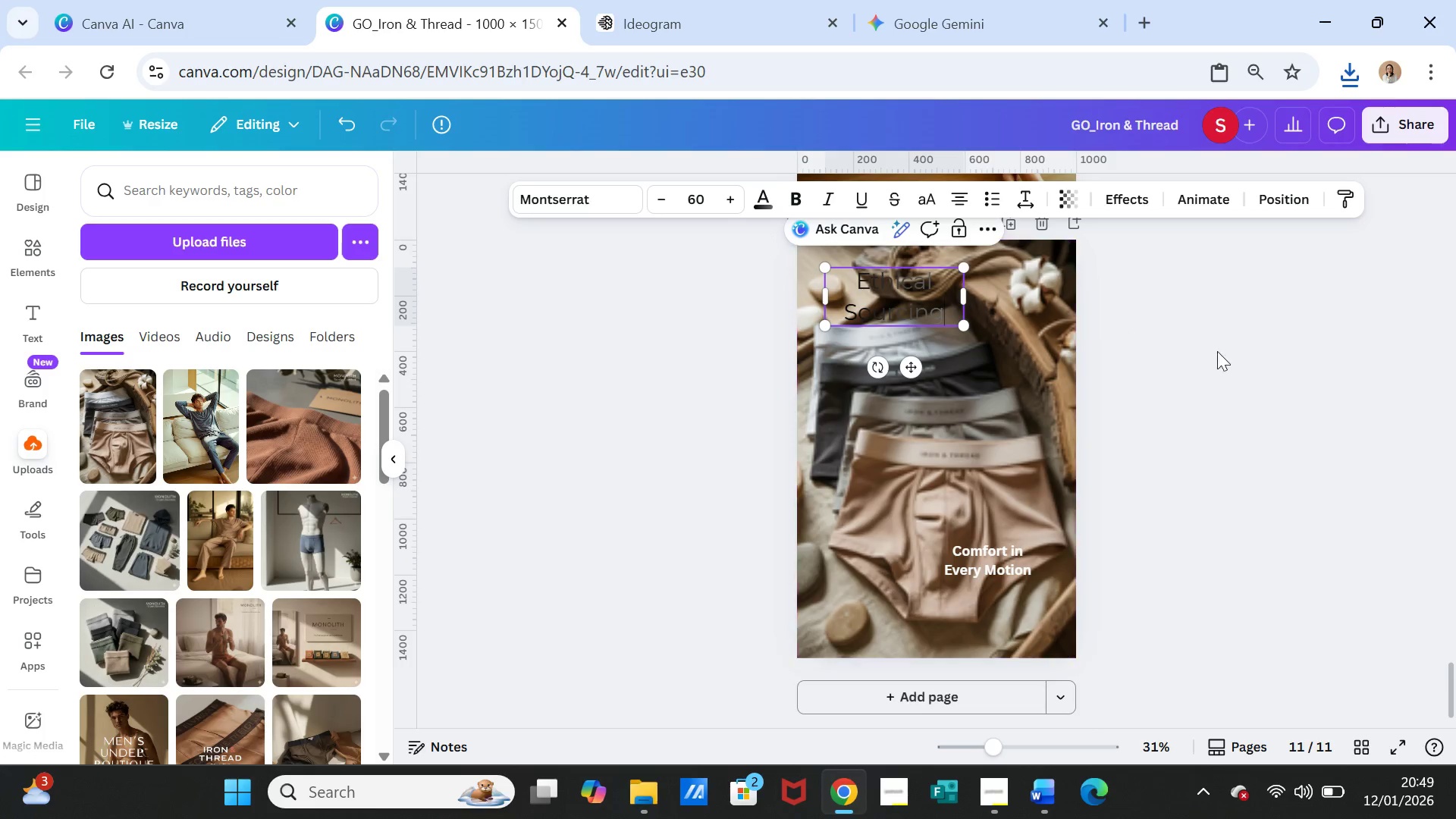 
left_click([1235, 358])
 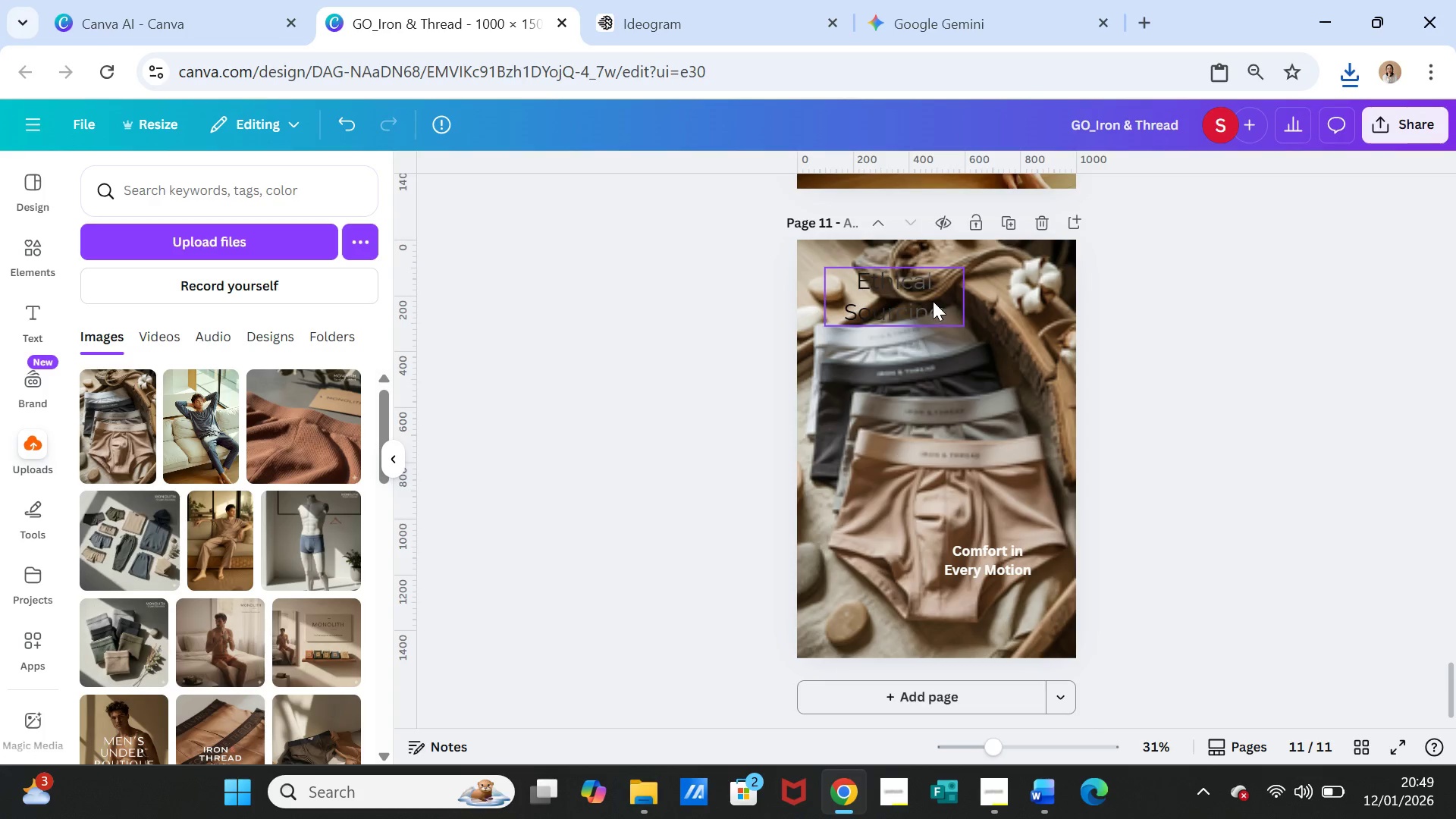 
left_click_drag(start_coordinate=[933, 301], to_coordinate=[995, 333])
 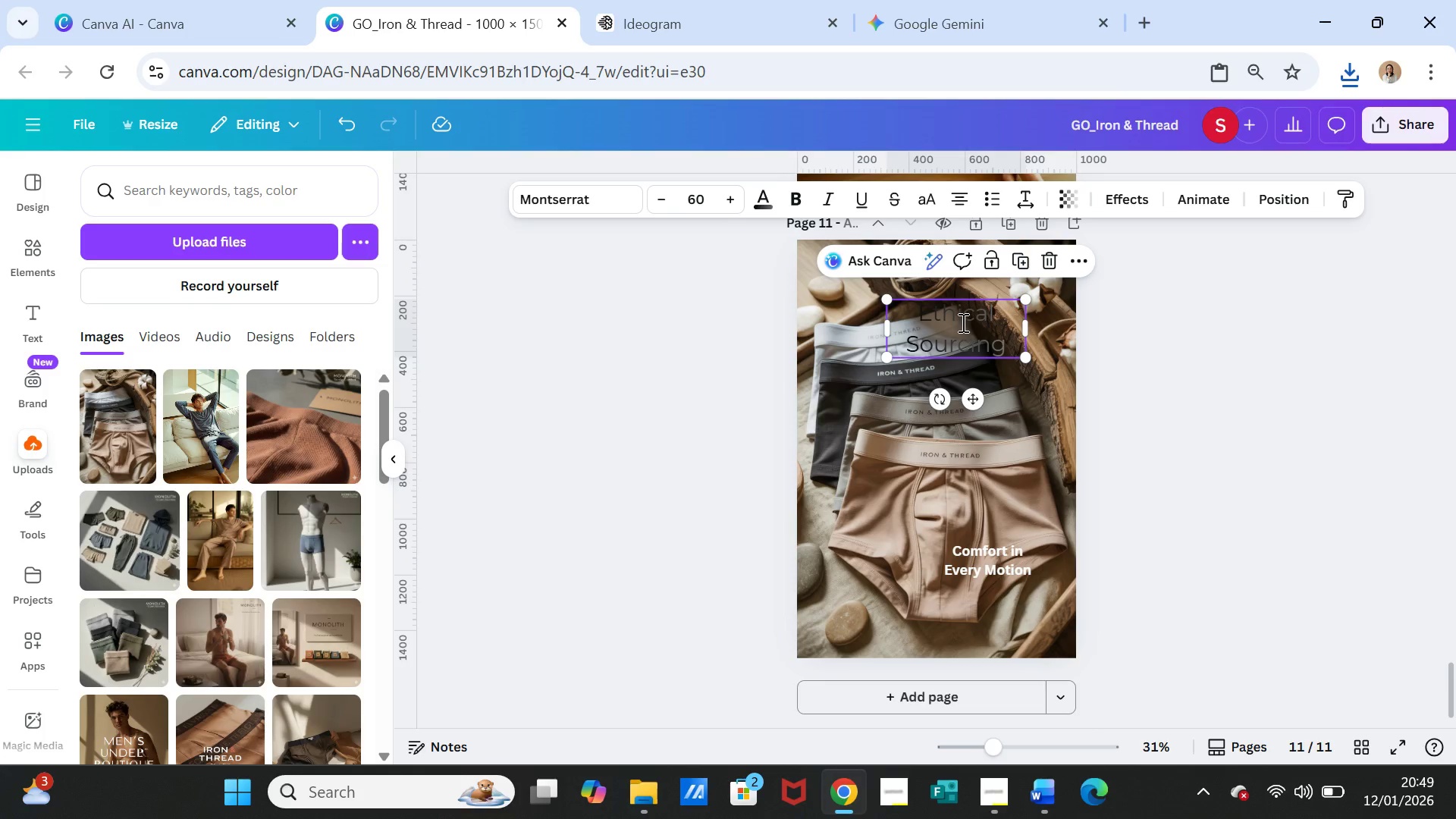 
double_click([962, 322])
 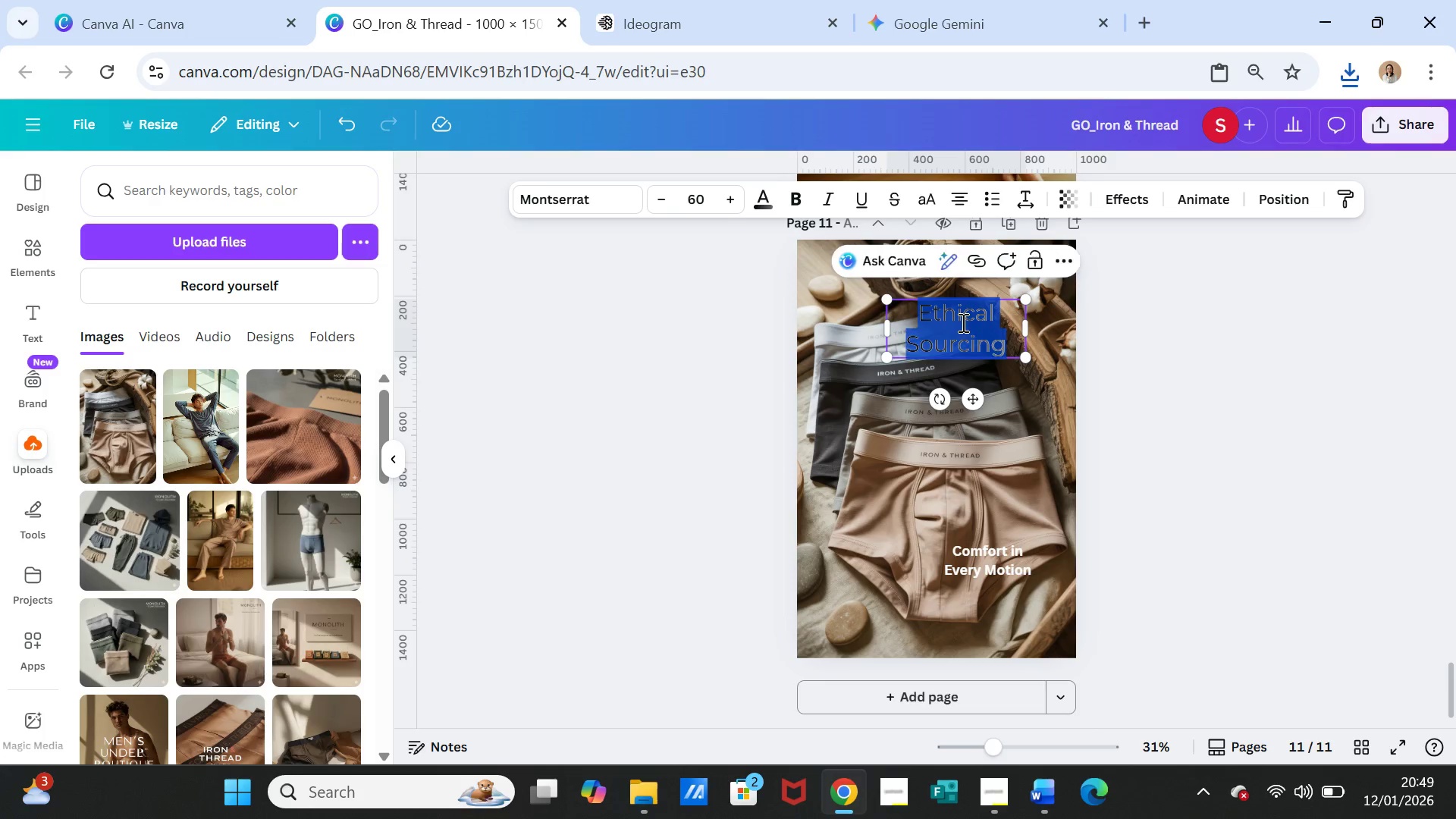 
triple_click([962, 322])
 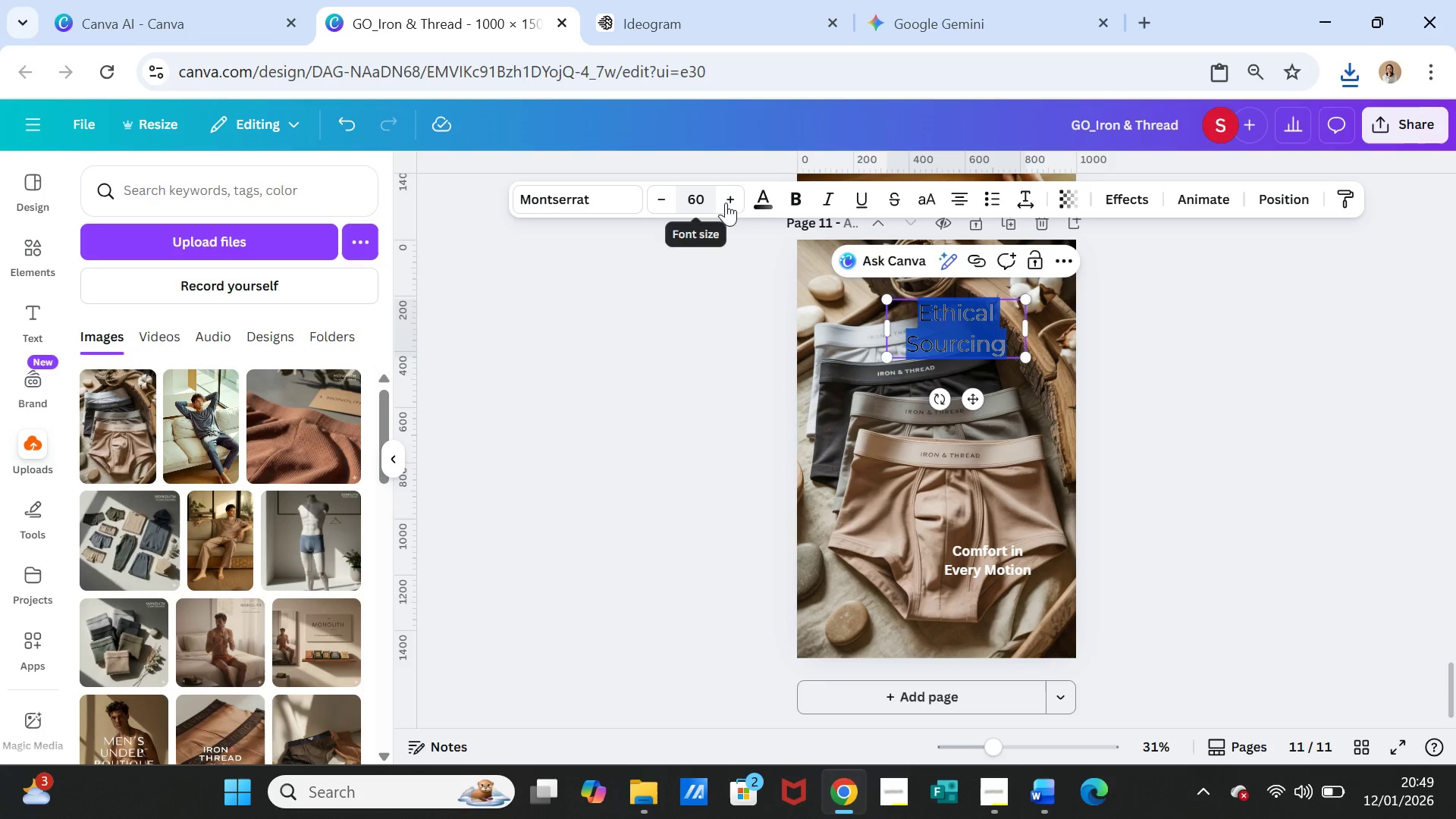 
left_click([764, 201])
 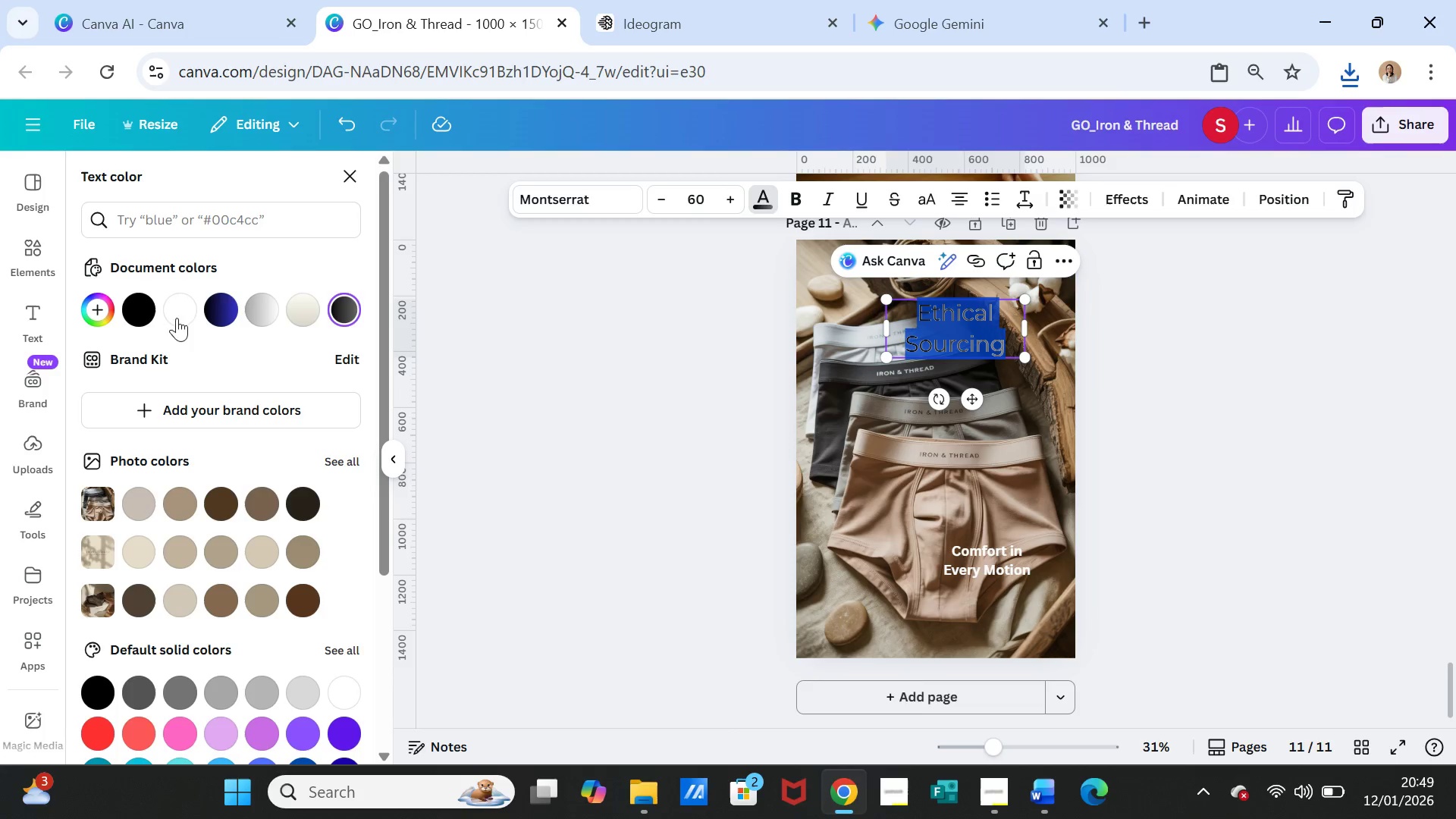 
left_click([170, 315])
 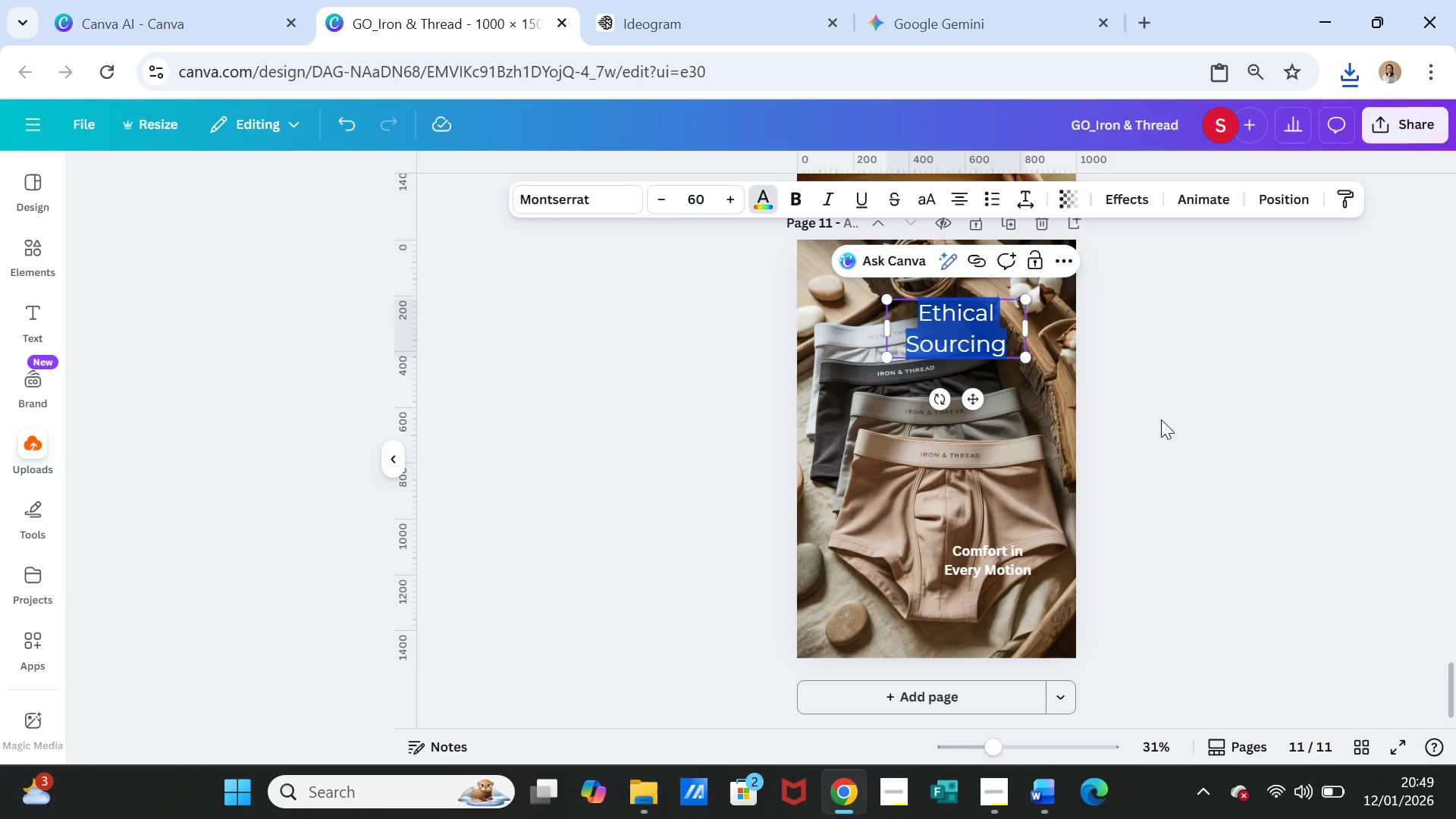 
double_click([1161, 419])
 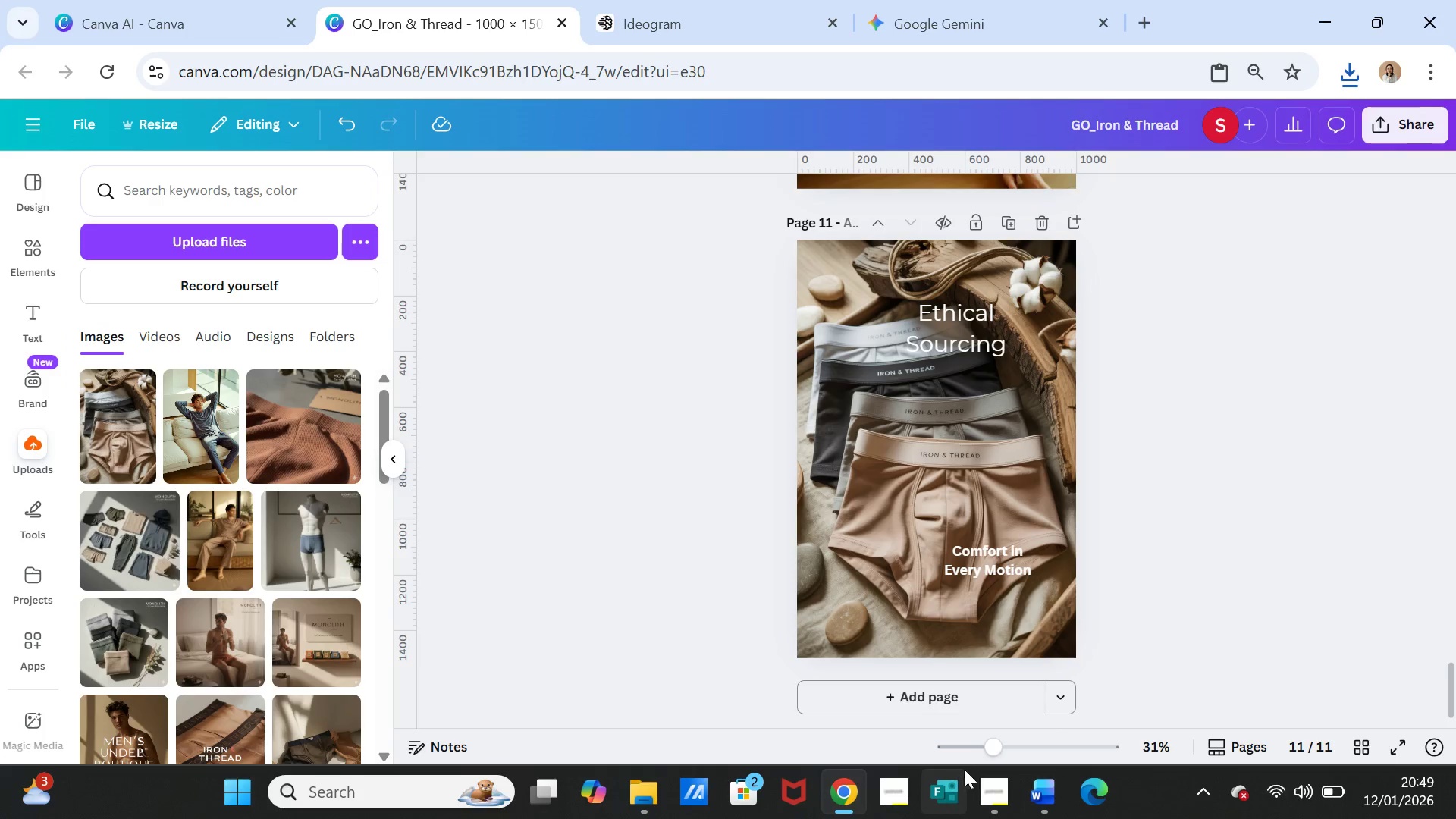 
left_click_drag(start_coordinate=[996, 567], to_coordinate=[915, 592])
 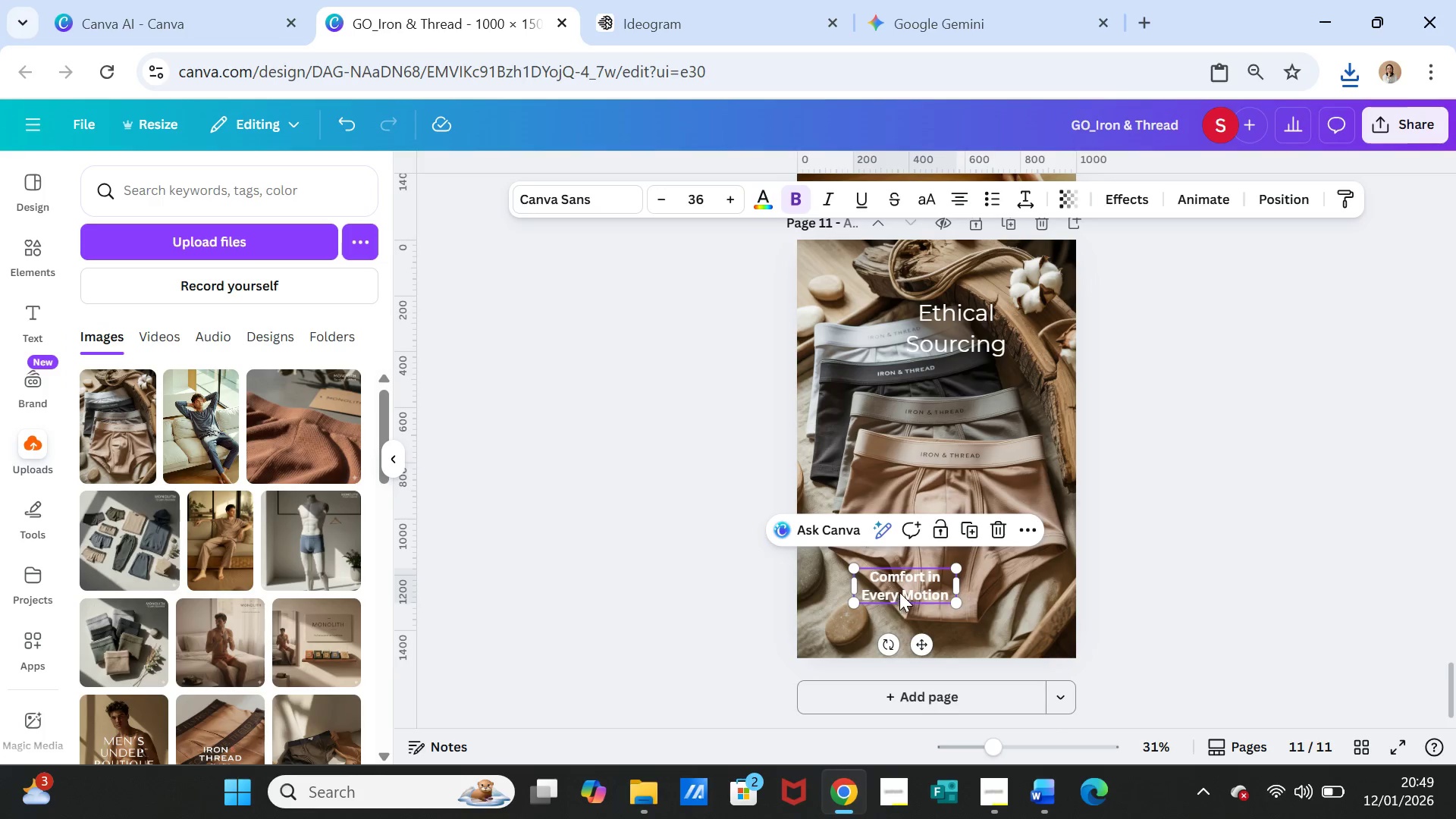 
left_click_drag(start_coordinate=[899, 592], to_coordinate=[867, 588])
 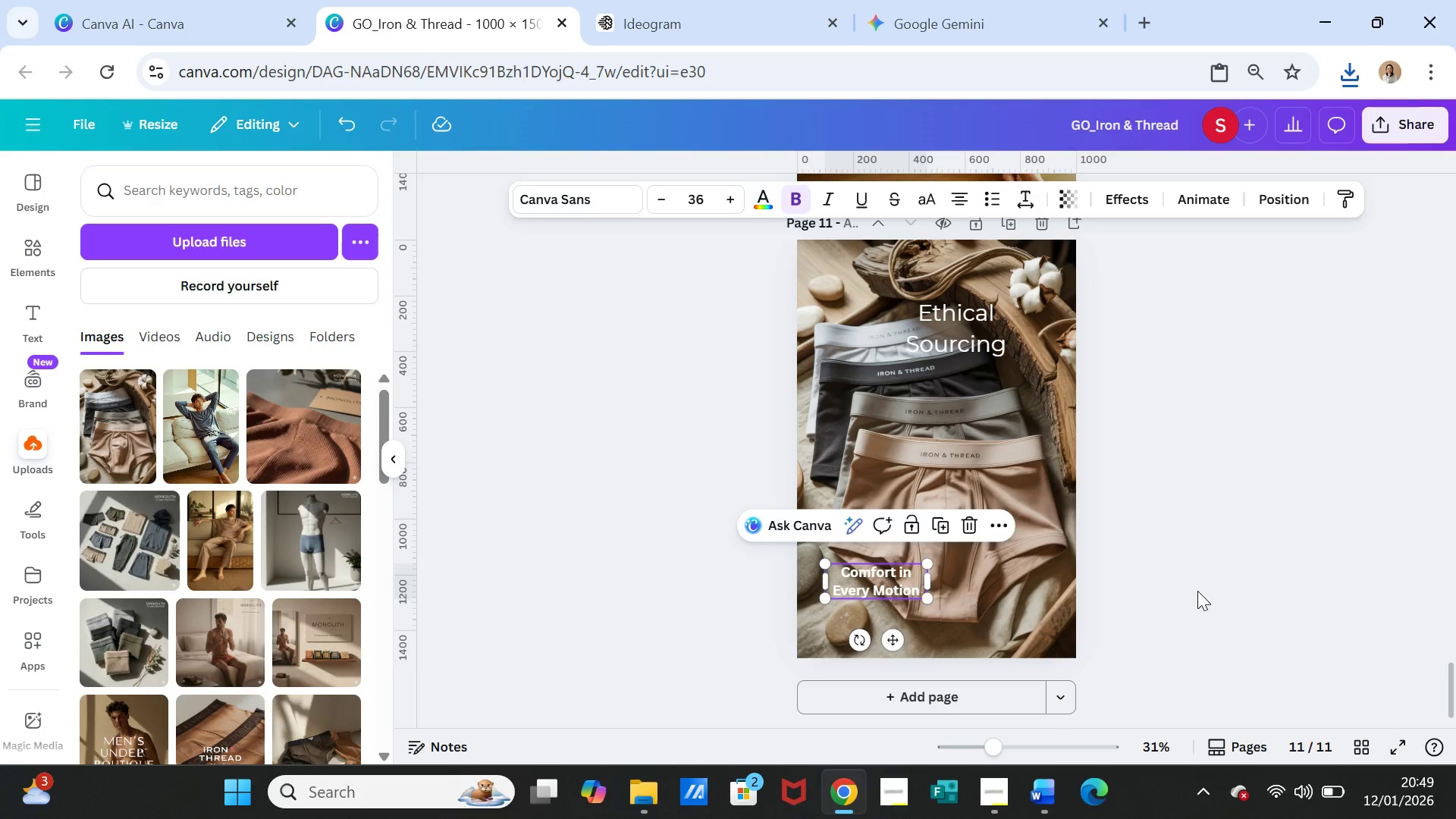 
left_click([1197, 591])
 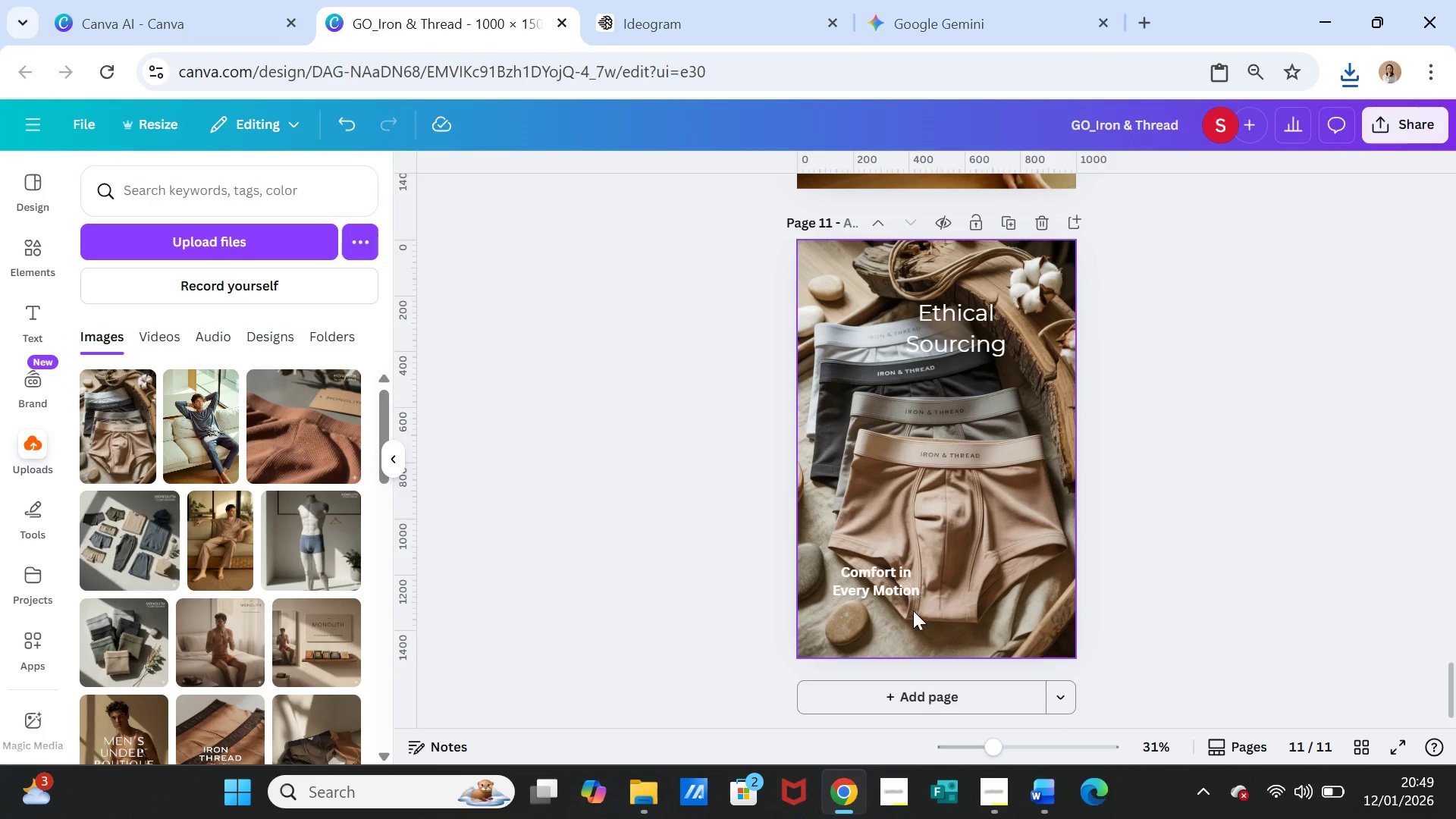 
left_click_drag(start_coordinate=[893, 593], to_coordinate=[955, 618])
 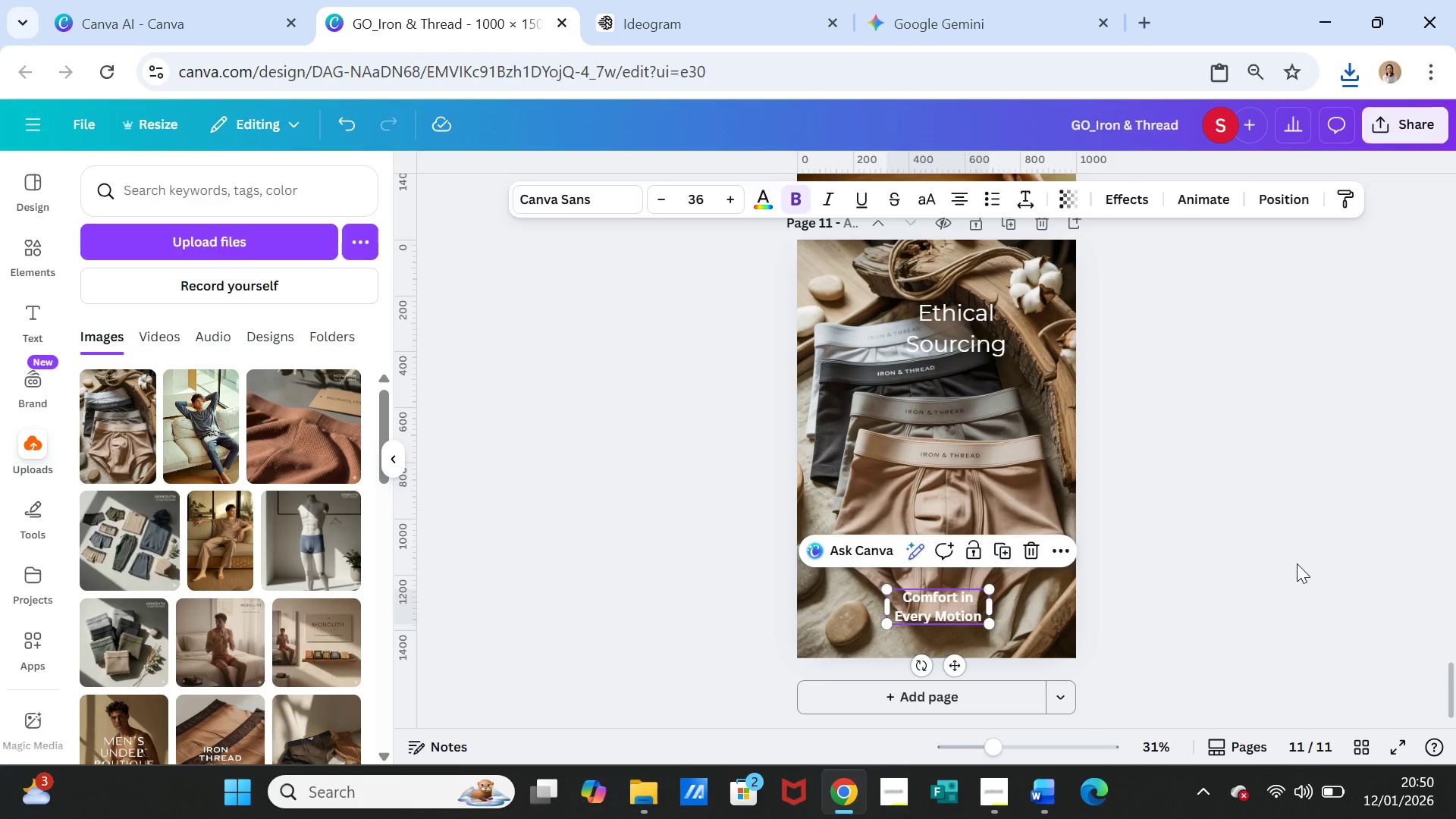 
left_click([1297, 563])
 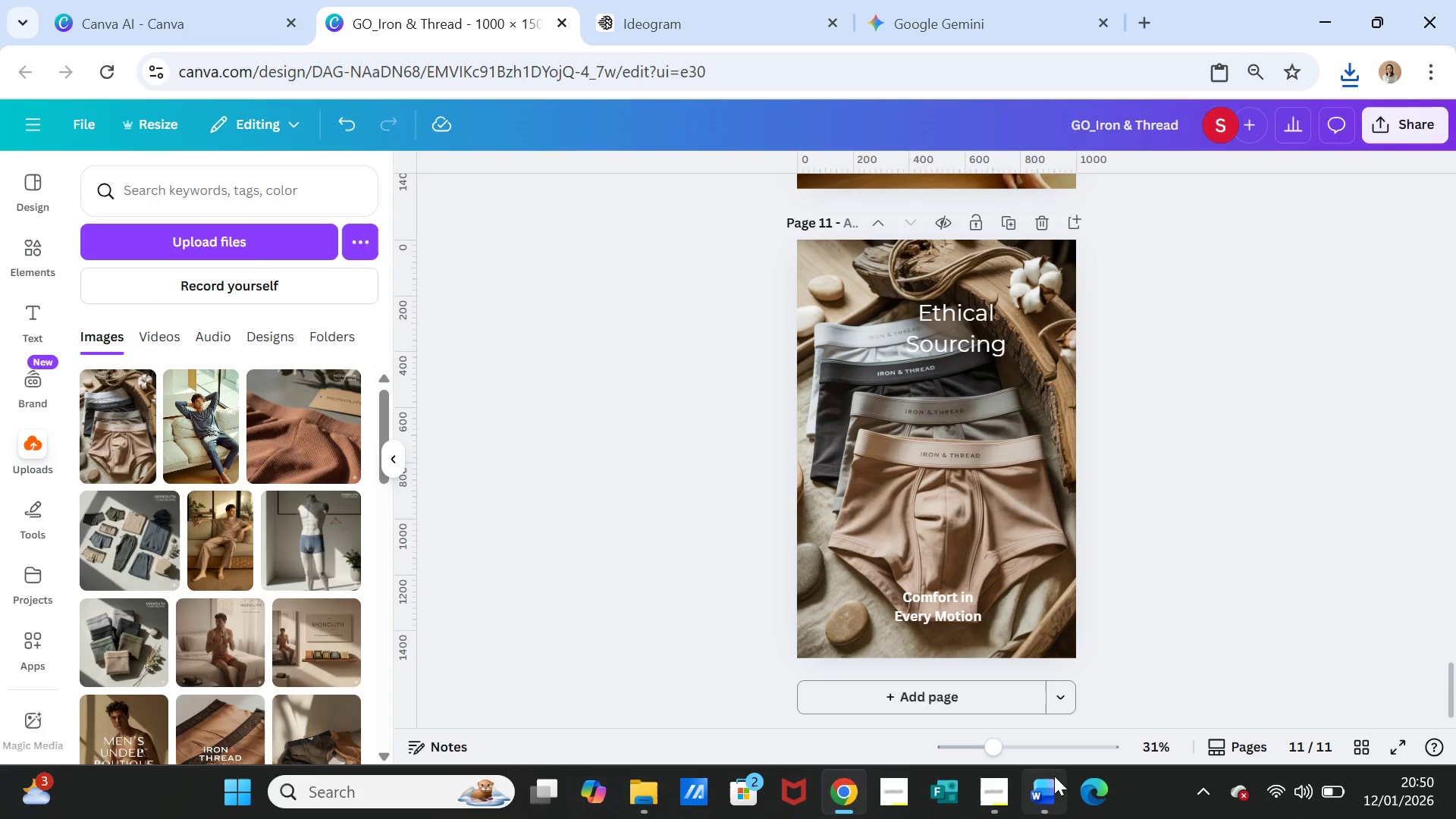 
left_click_drag(start_coordinate=[951, 604], to_coordinate=[998, 571])
 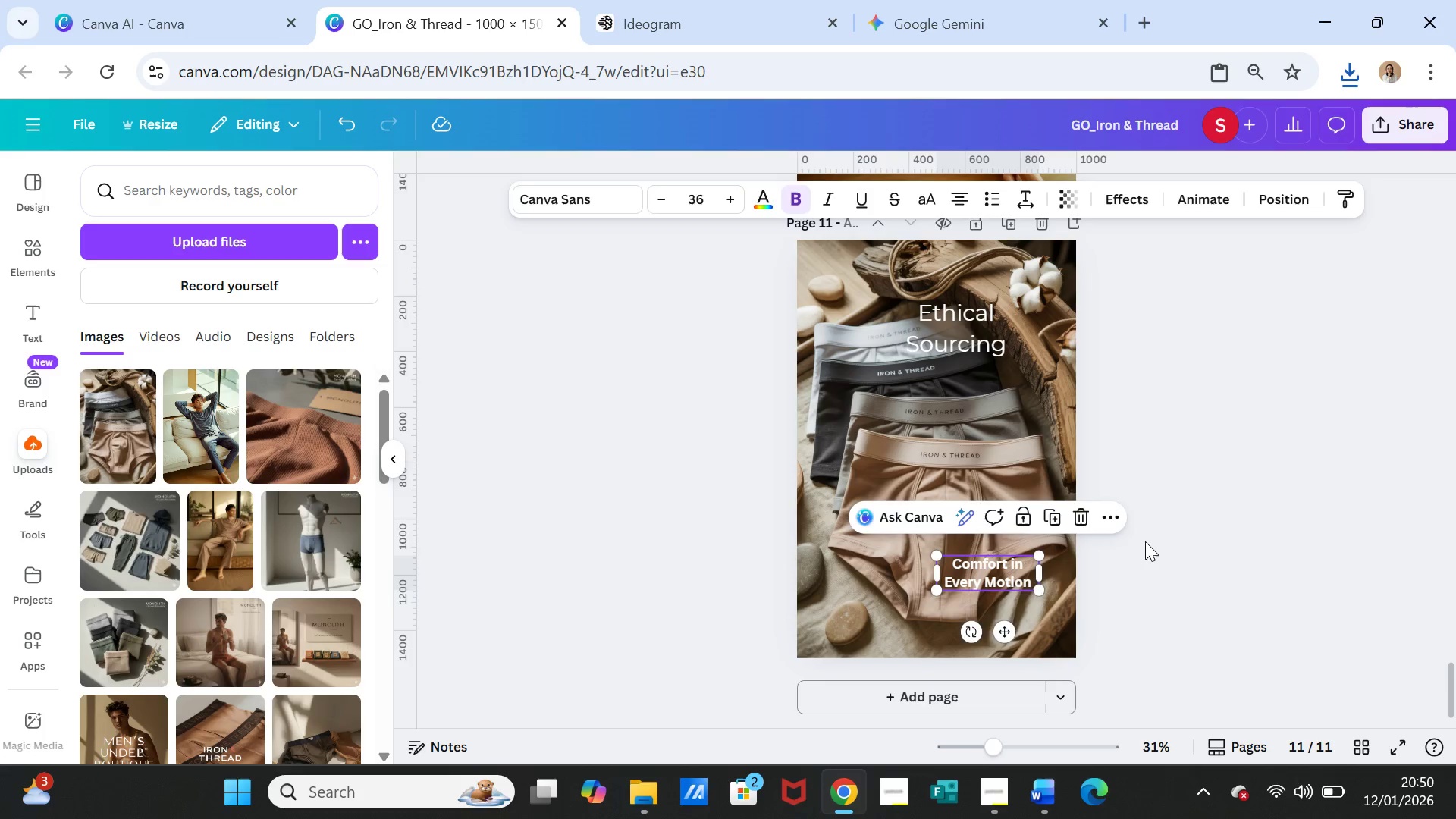 
left_click([1145, 541])
 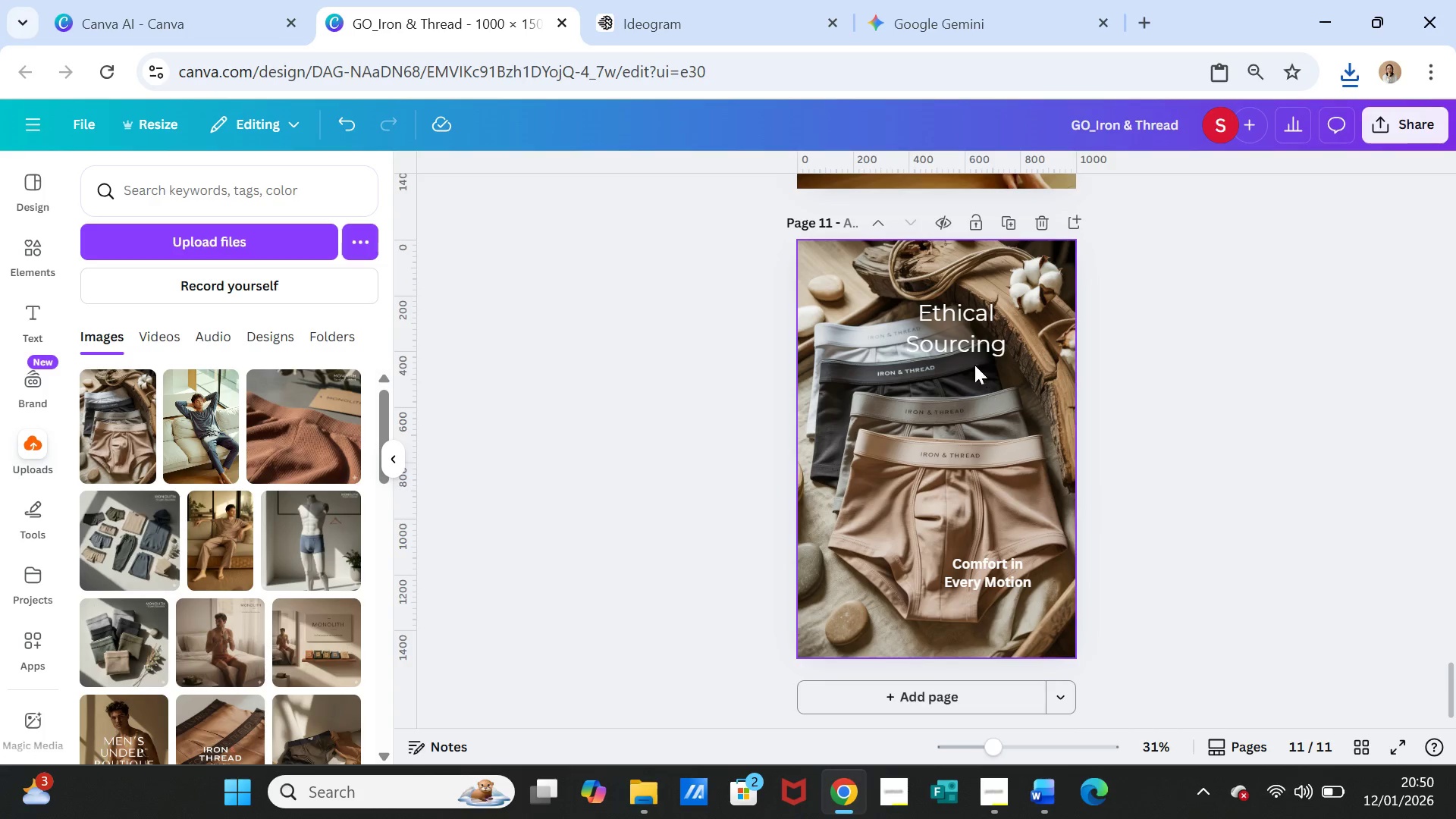 
left_click_drag(start_coordinate=[959, 334], to_coordinate=[980, 306])
 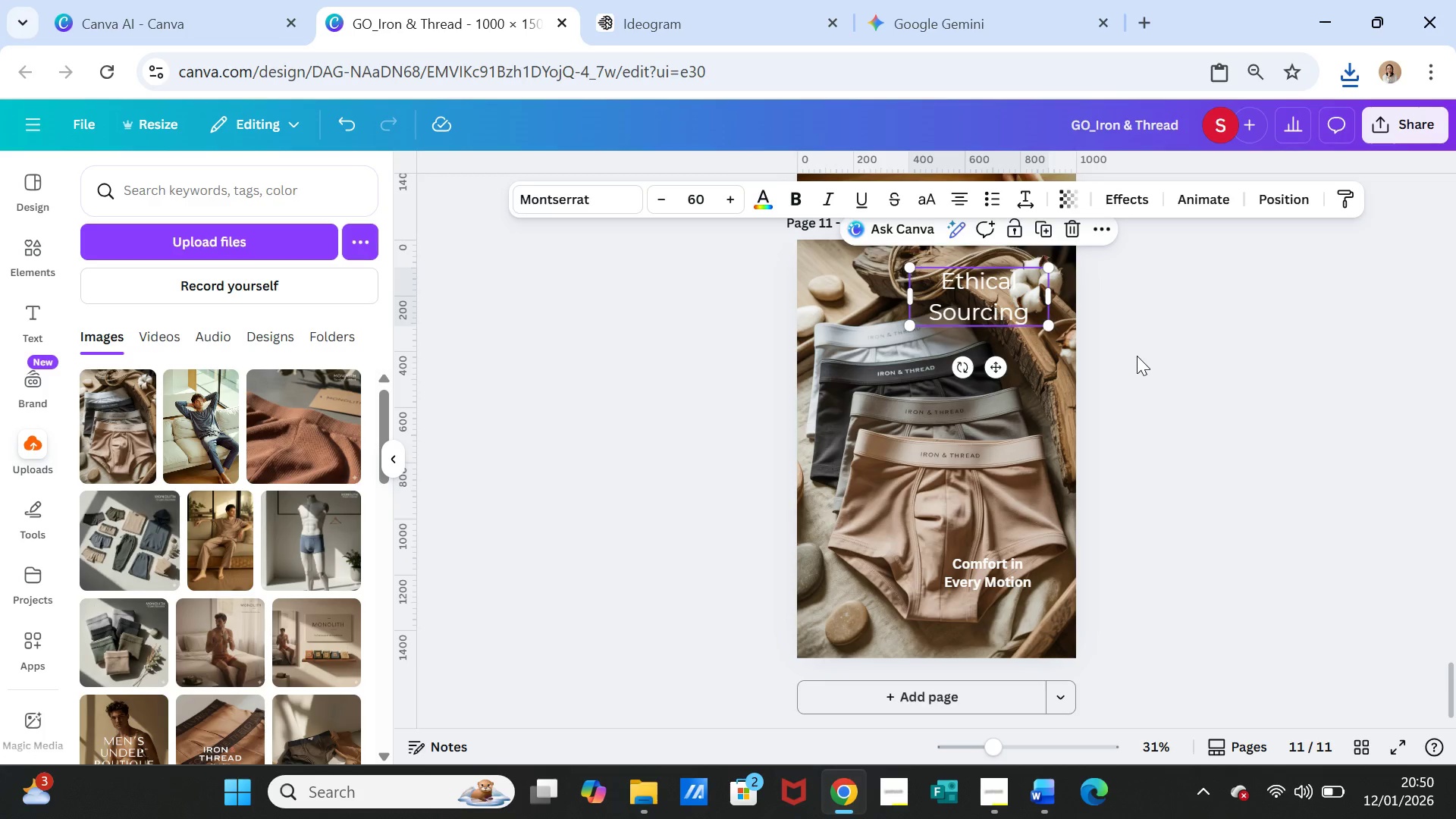 
left_click([1137, 356])
 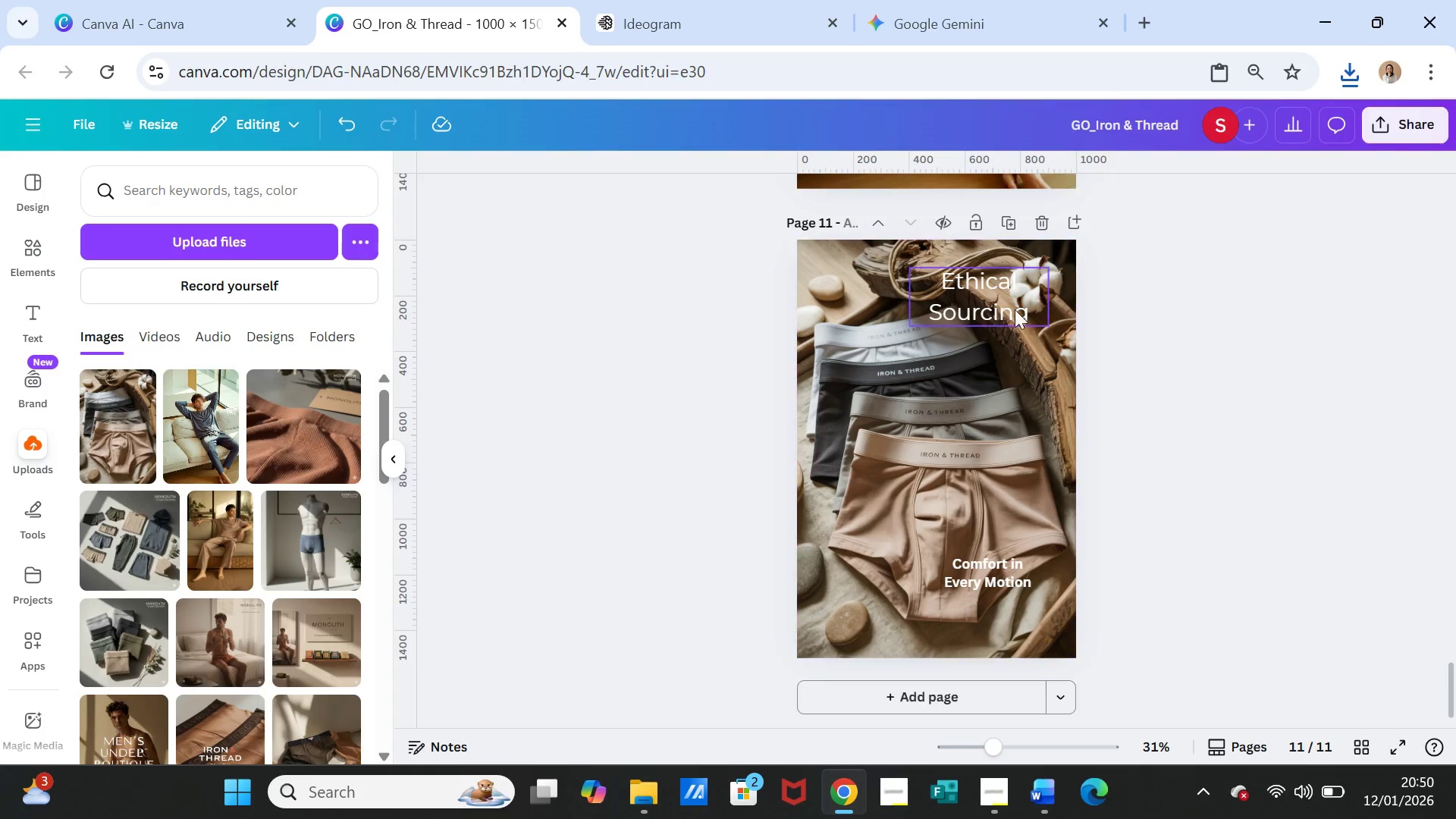 
left_click_drag(start_coordinate=[995, 301], to_coordinate=[994, 320])
 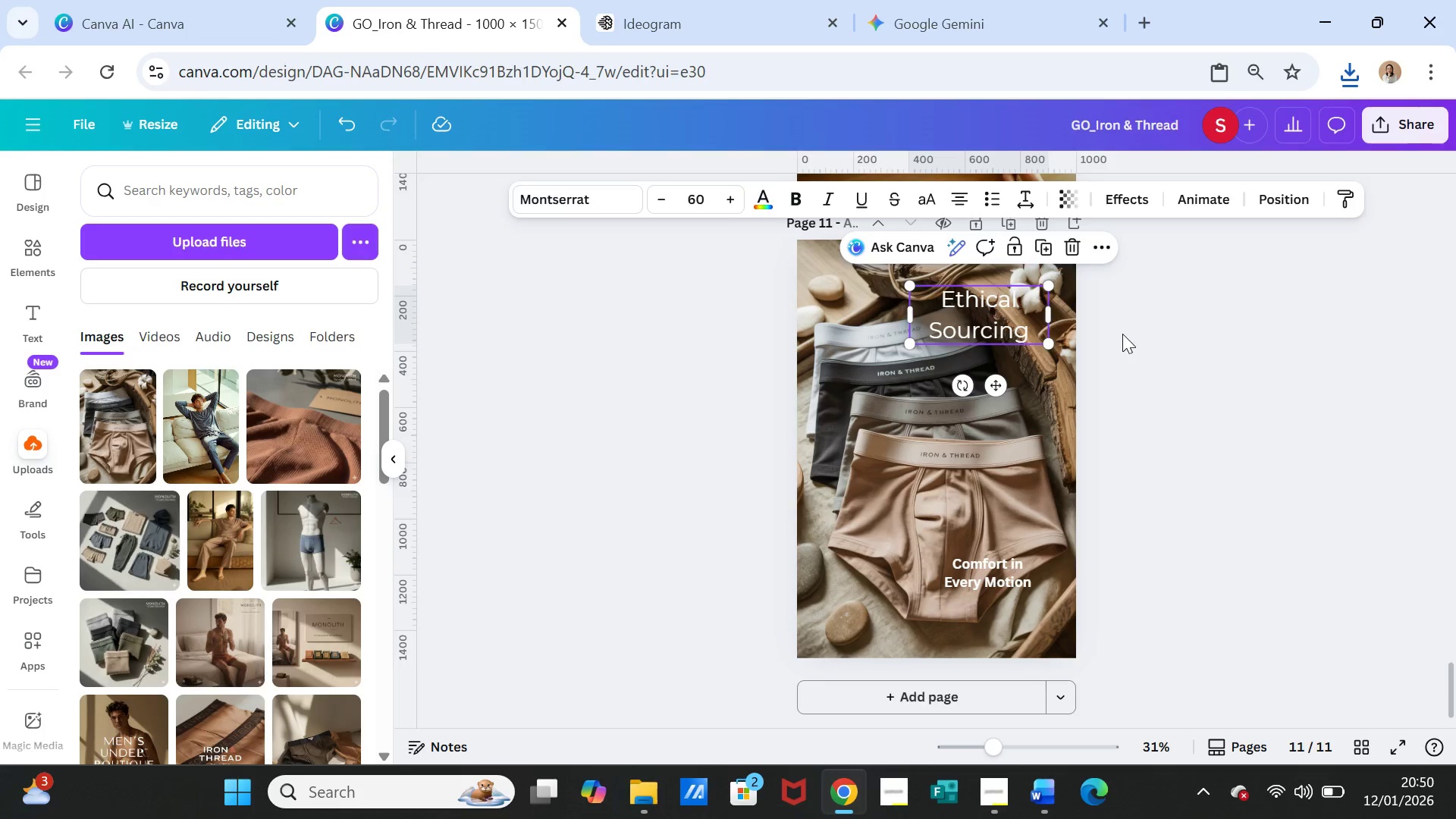 
left_click([1122, 334])
 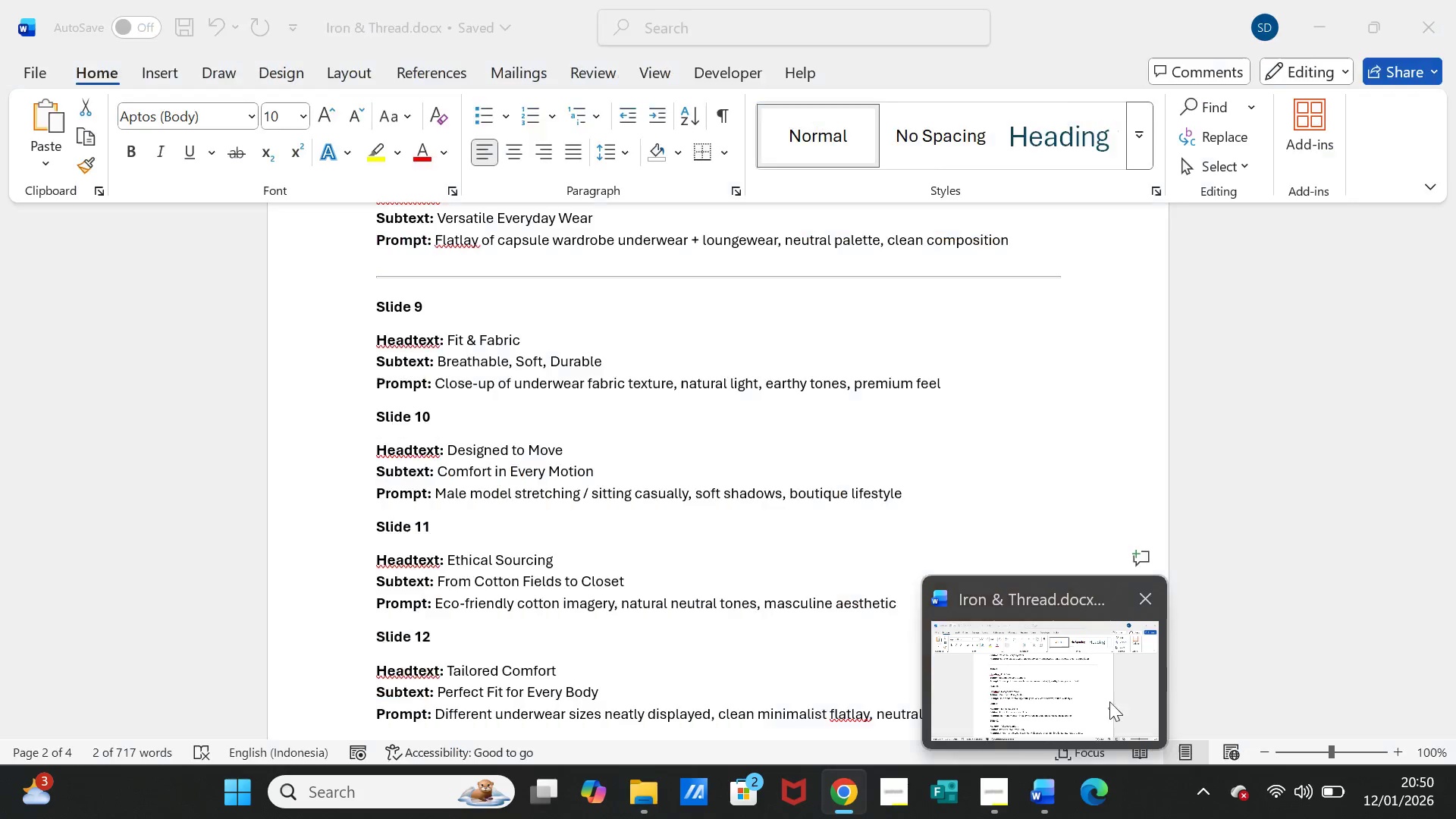 
left_click([1051, 780])
 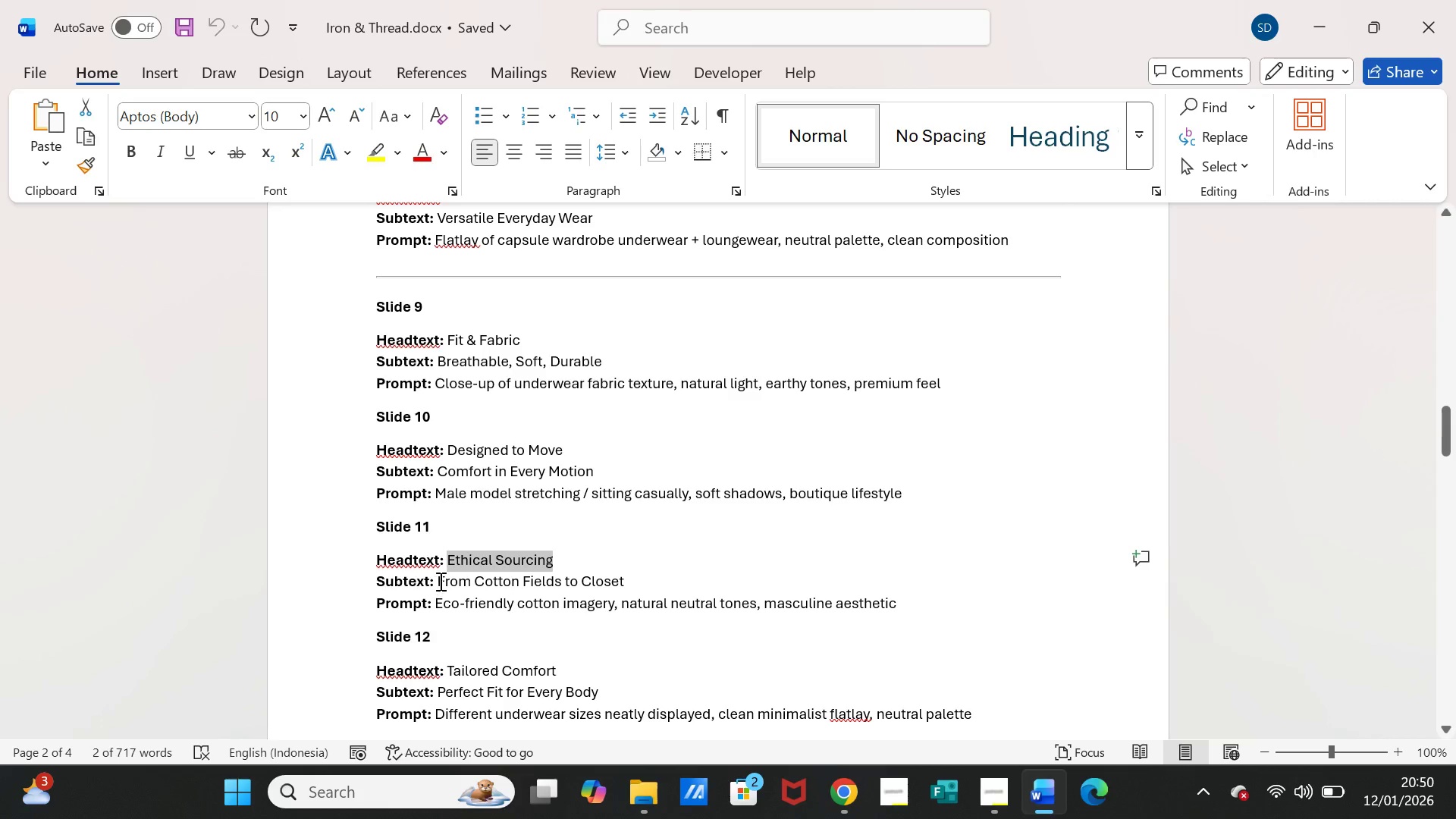 
left_click_drag(start_coordinate=[439, 581], to_coordinate=[607, 576])
 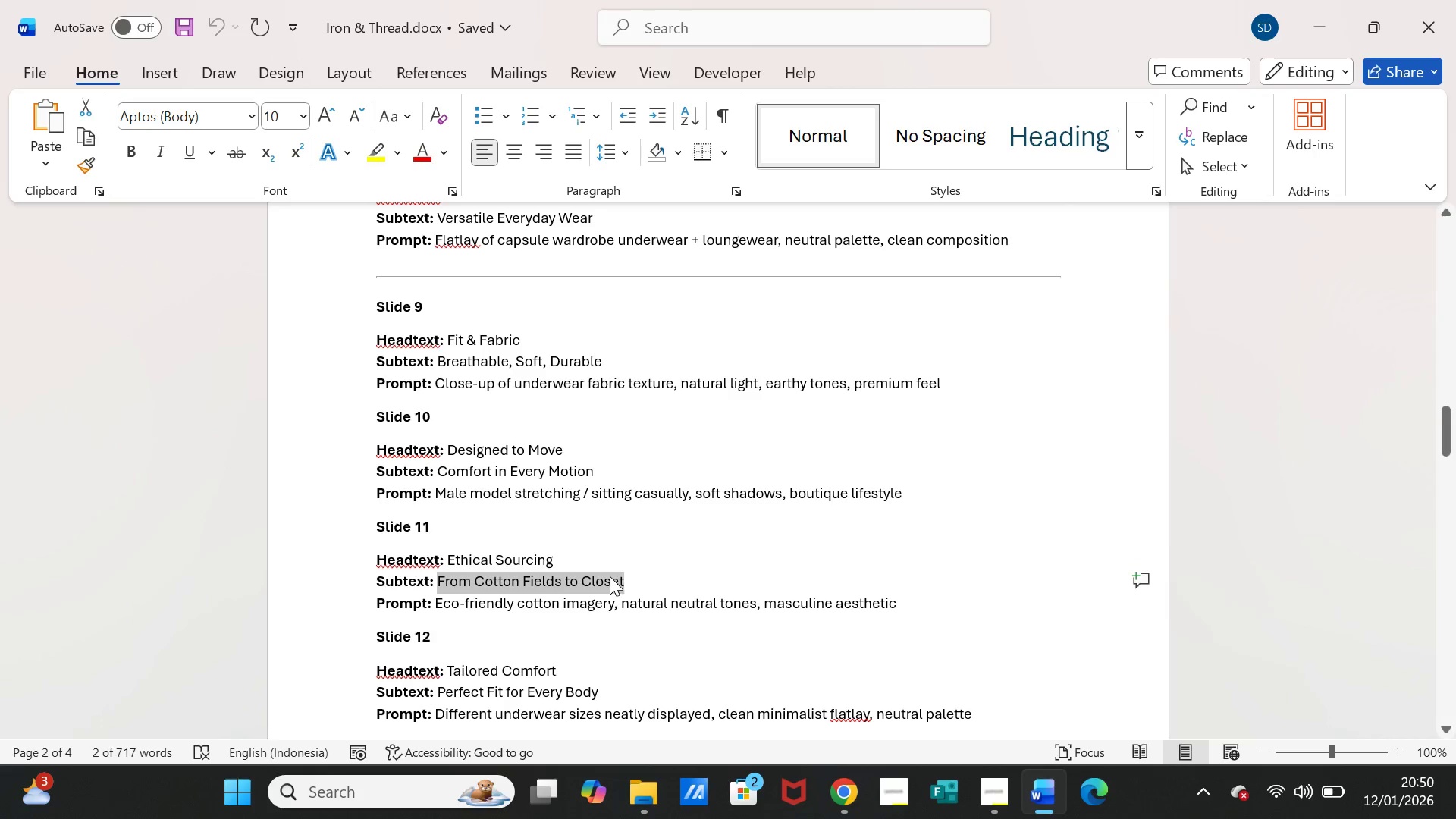 
key(Control+C)
 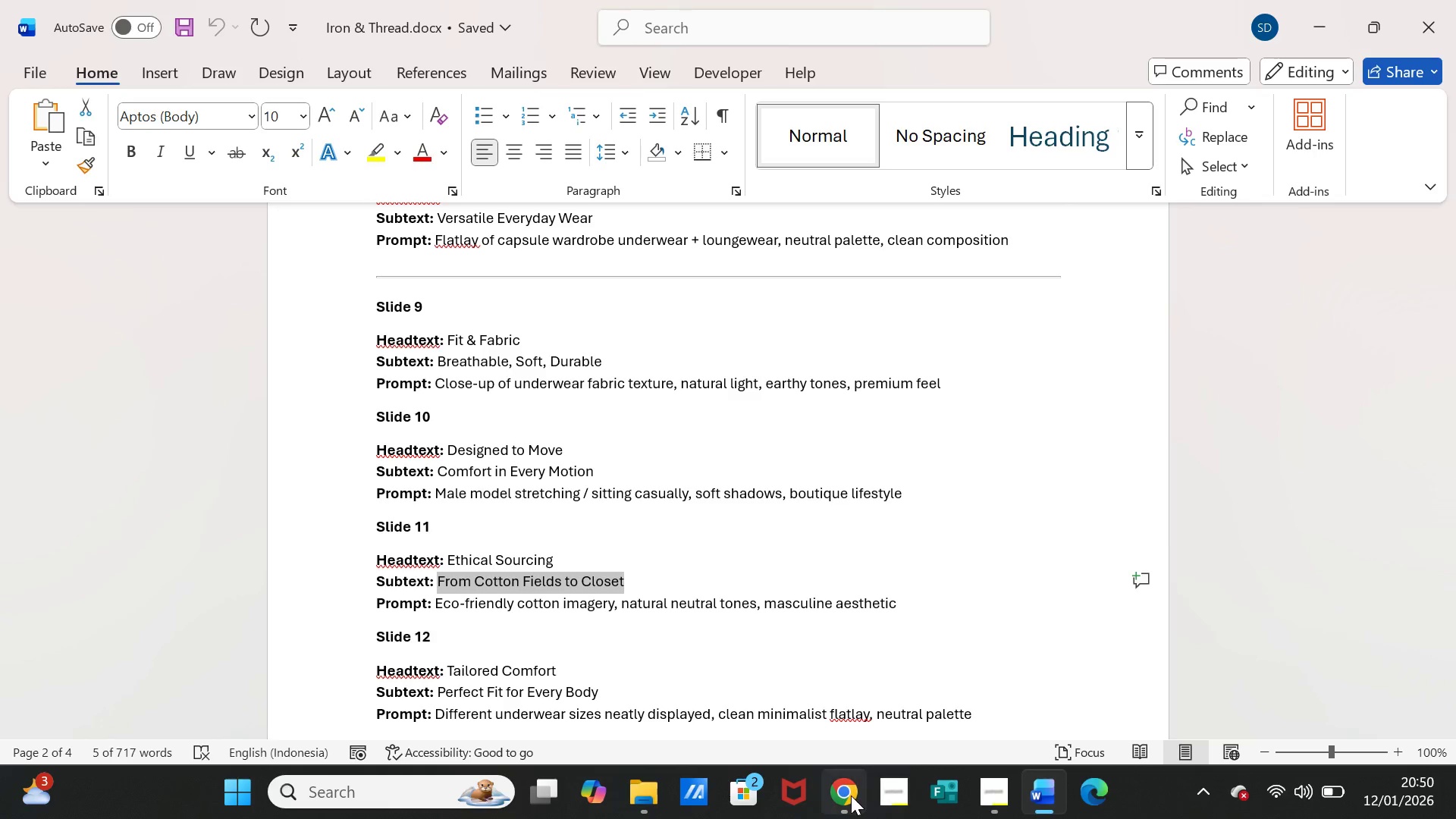 
left_click([851, 795])
 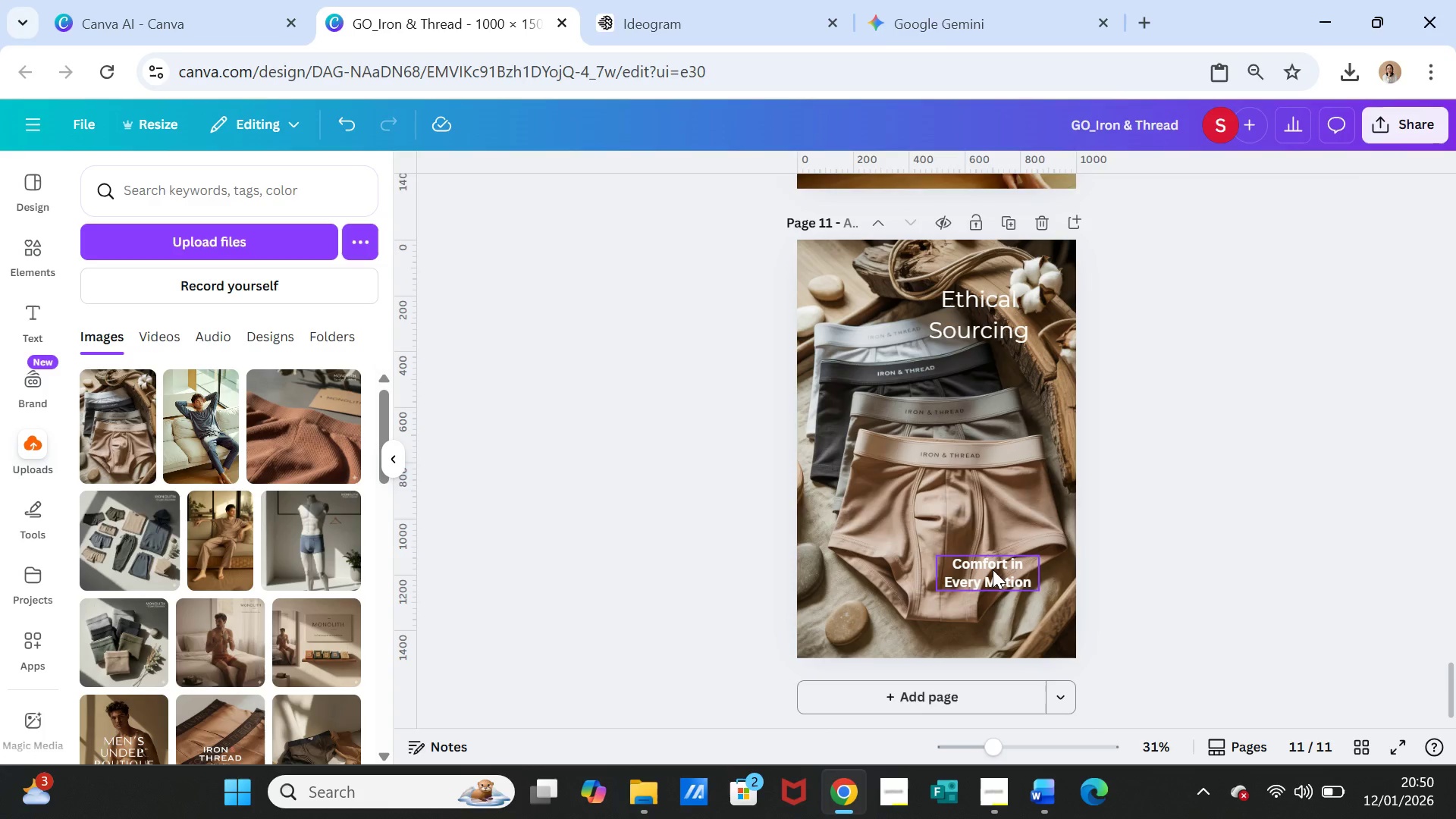 
double_click([993, 570])
 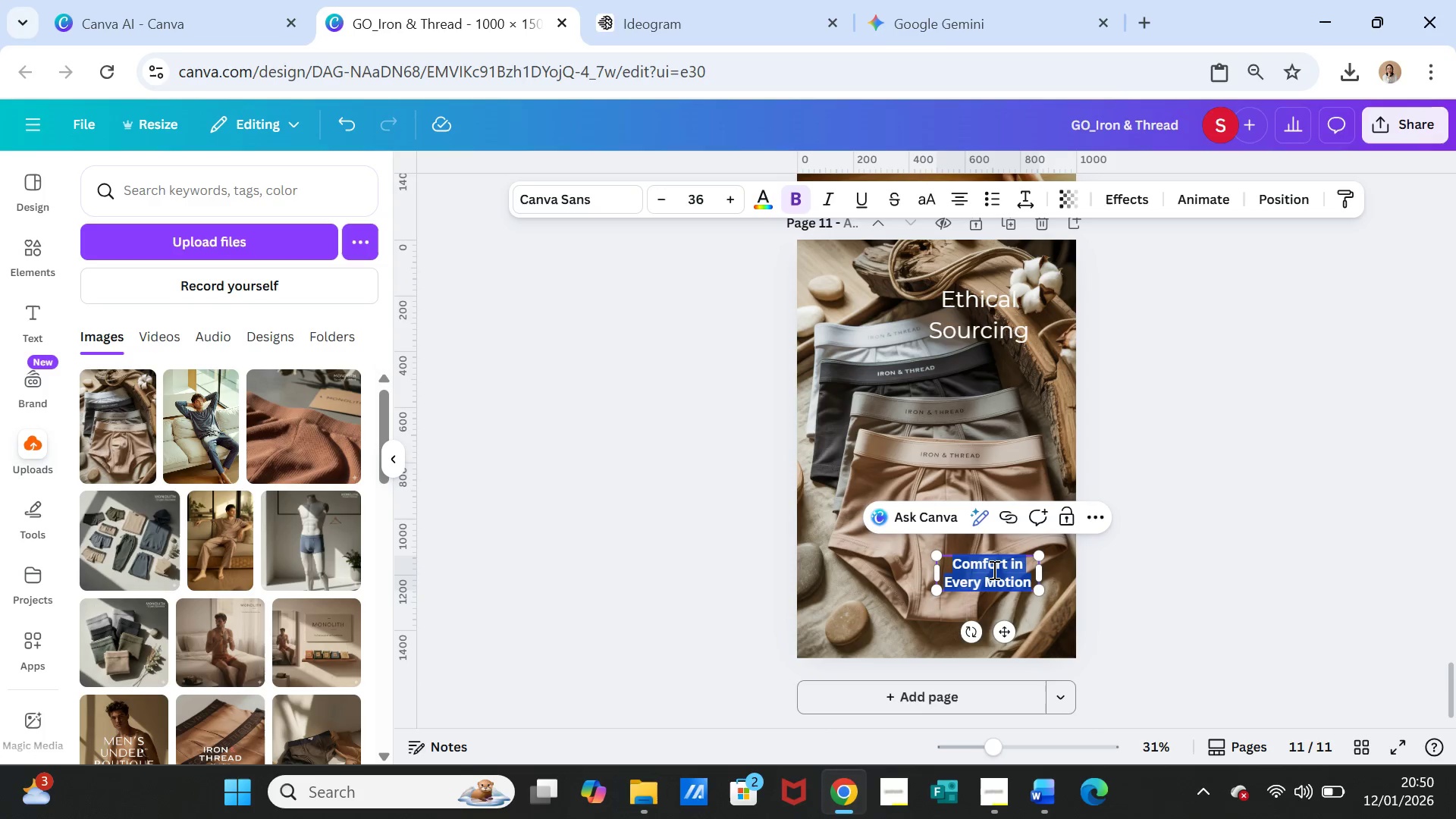 
triple_click([993, 570])
 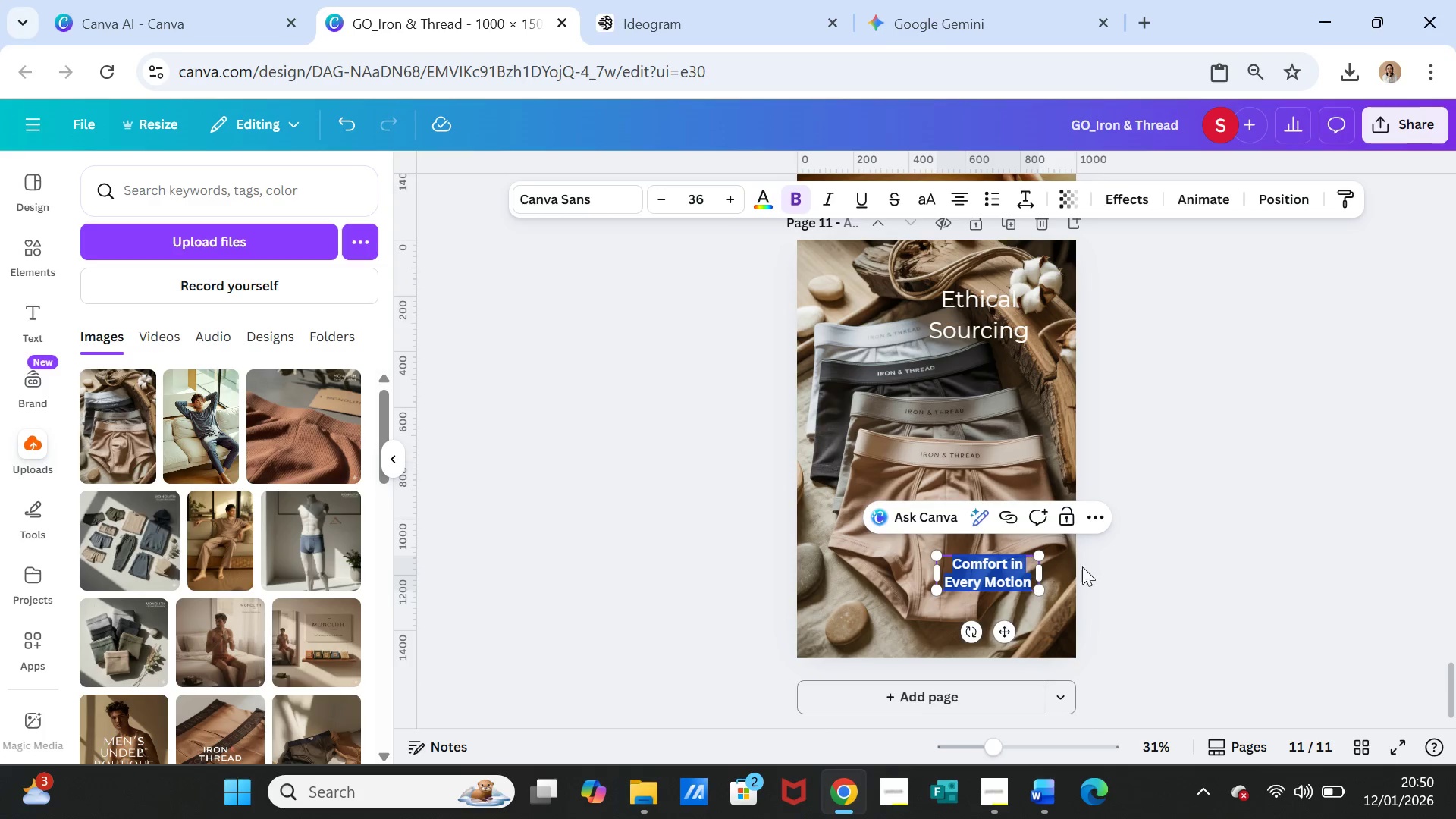 
key(Control+V)
 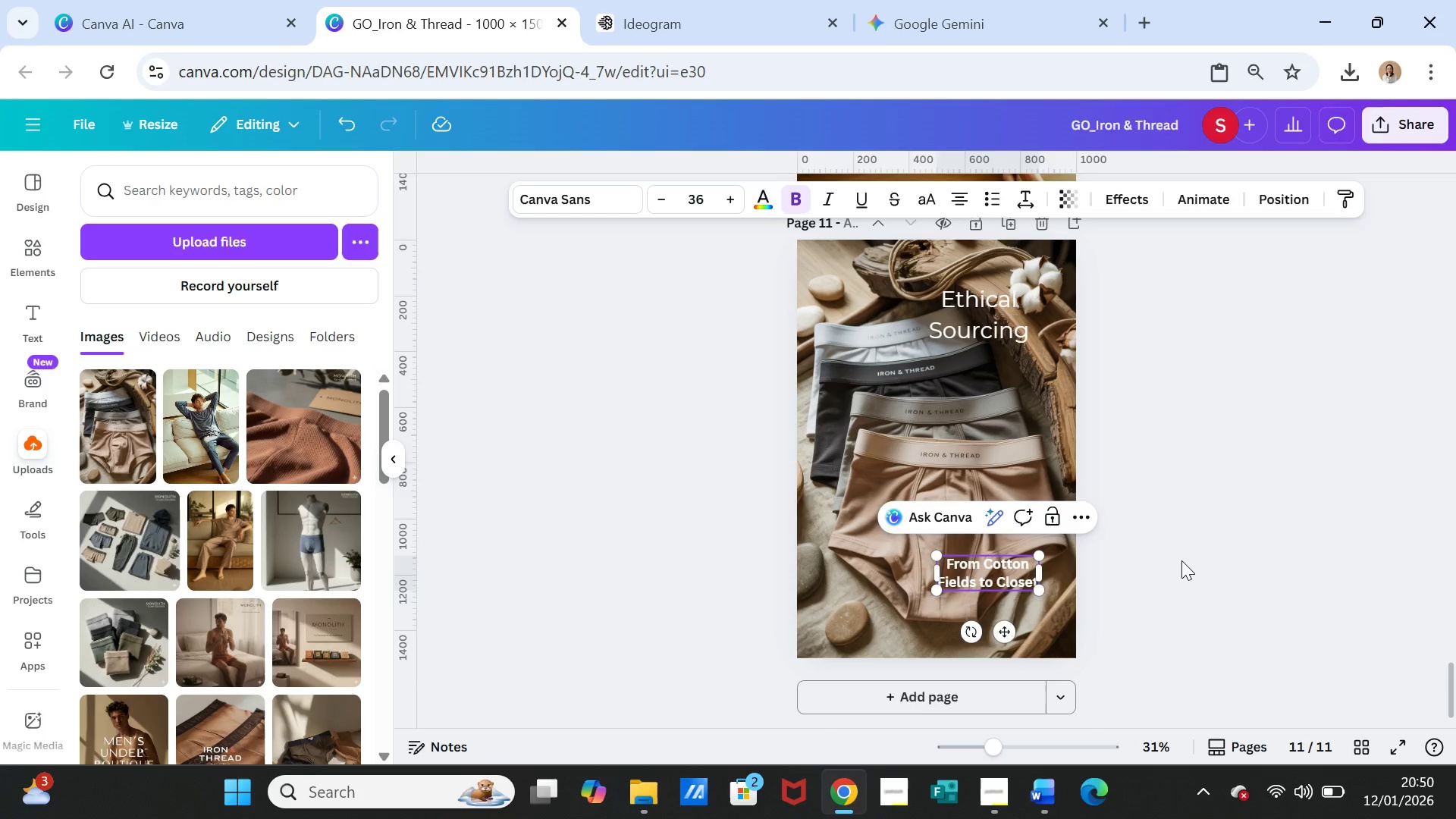 
left_click([1181, 560])
 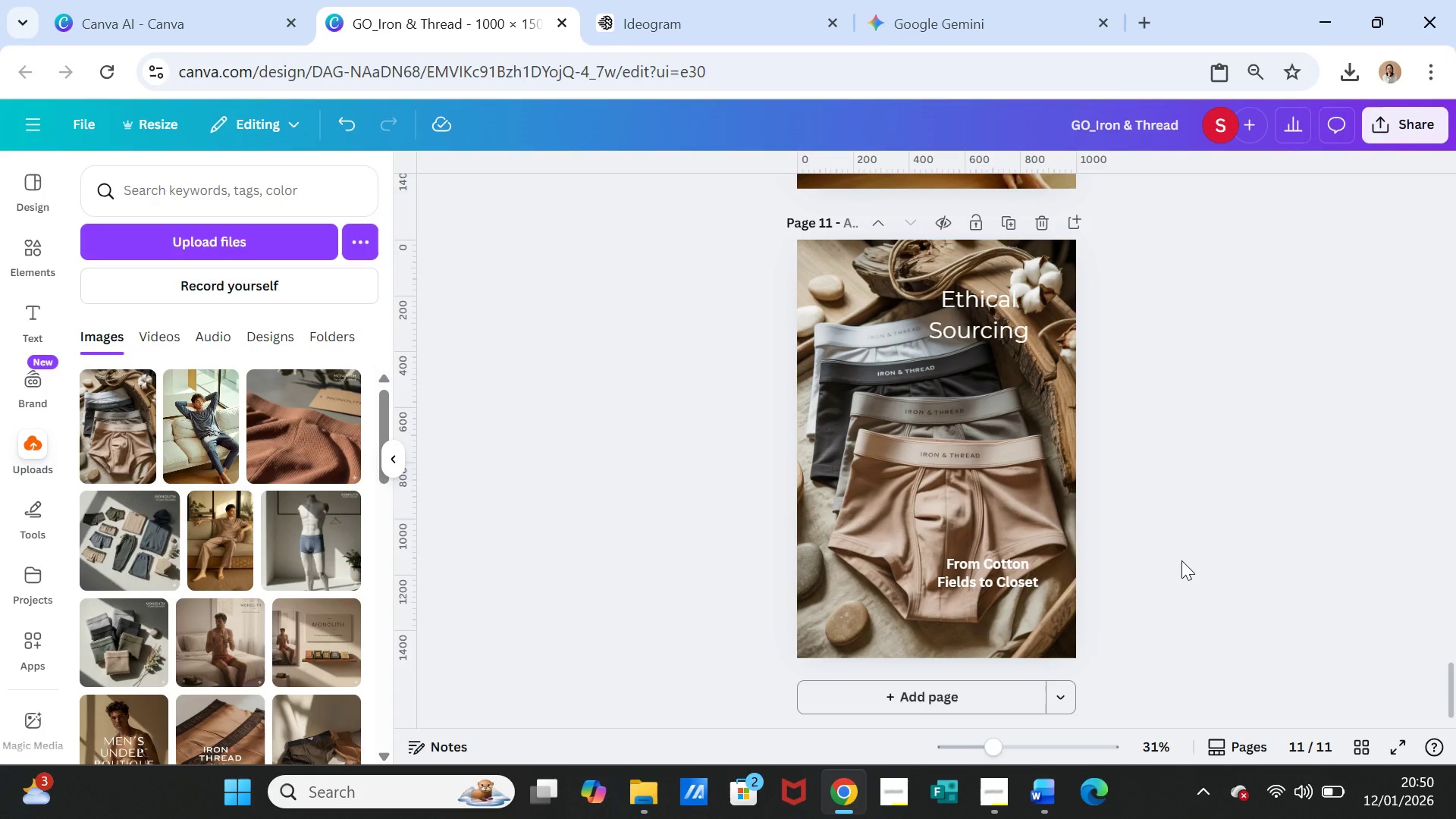 
wait(5.7)
 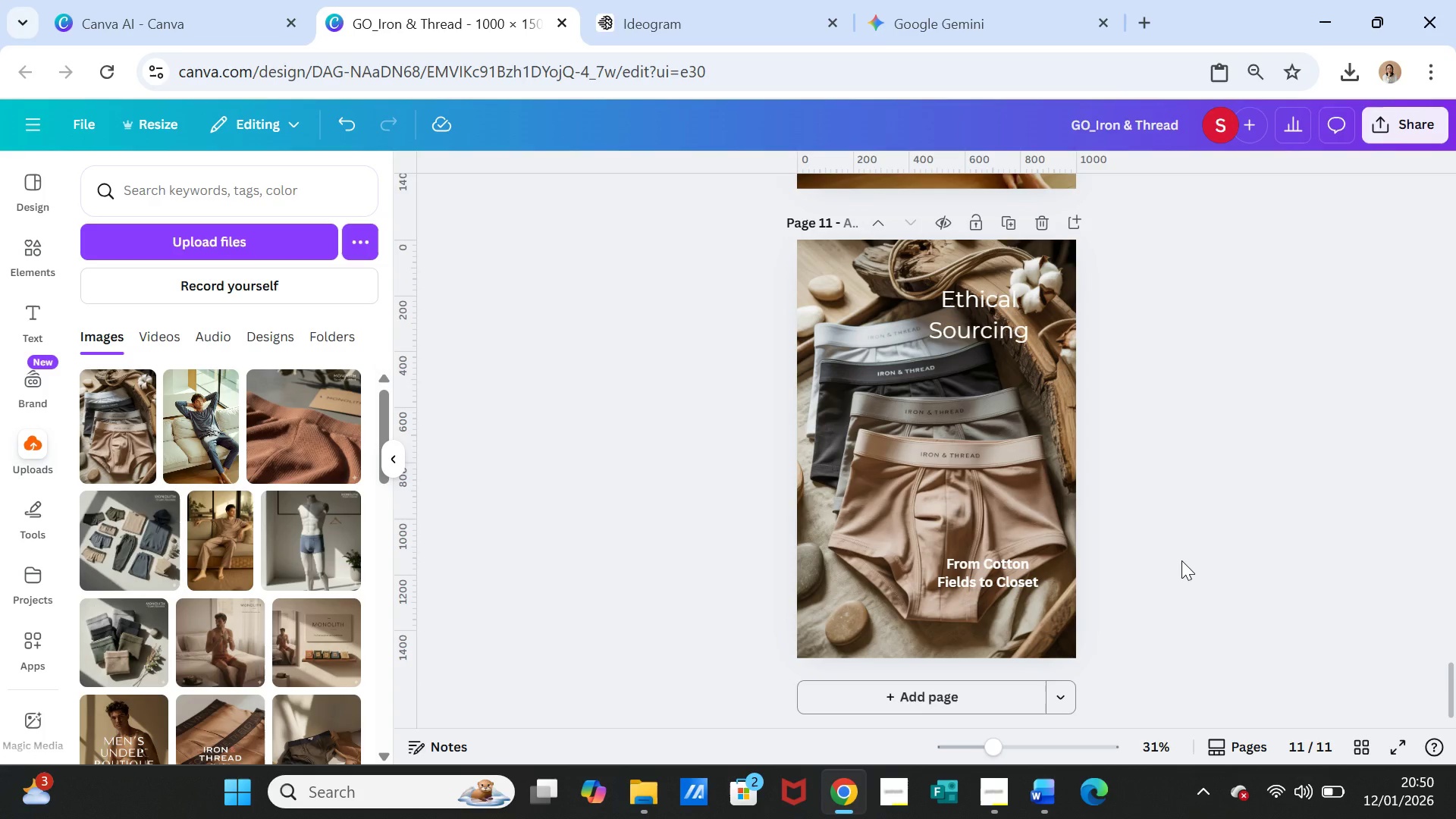 
left_click_drag(start_coordinate=[961, 313], to_coordinate=[956, 373])
 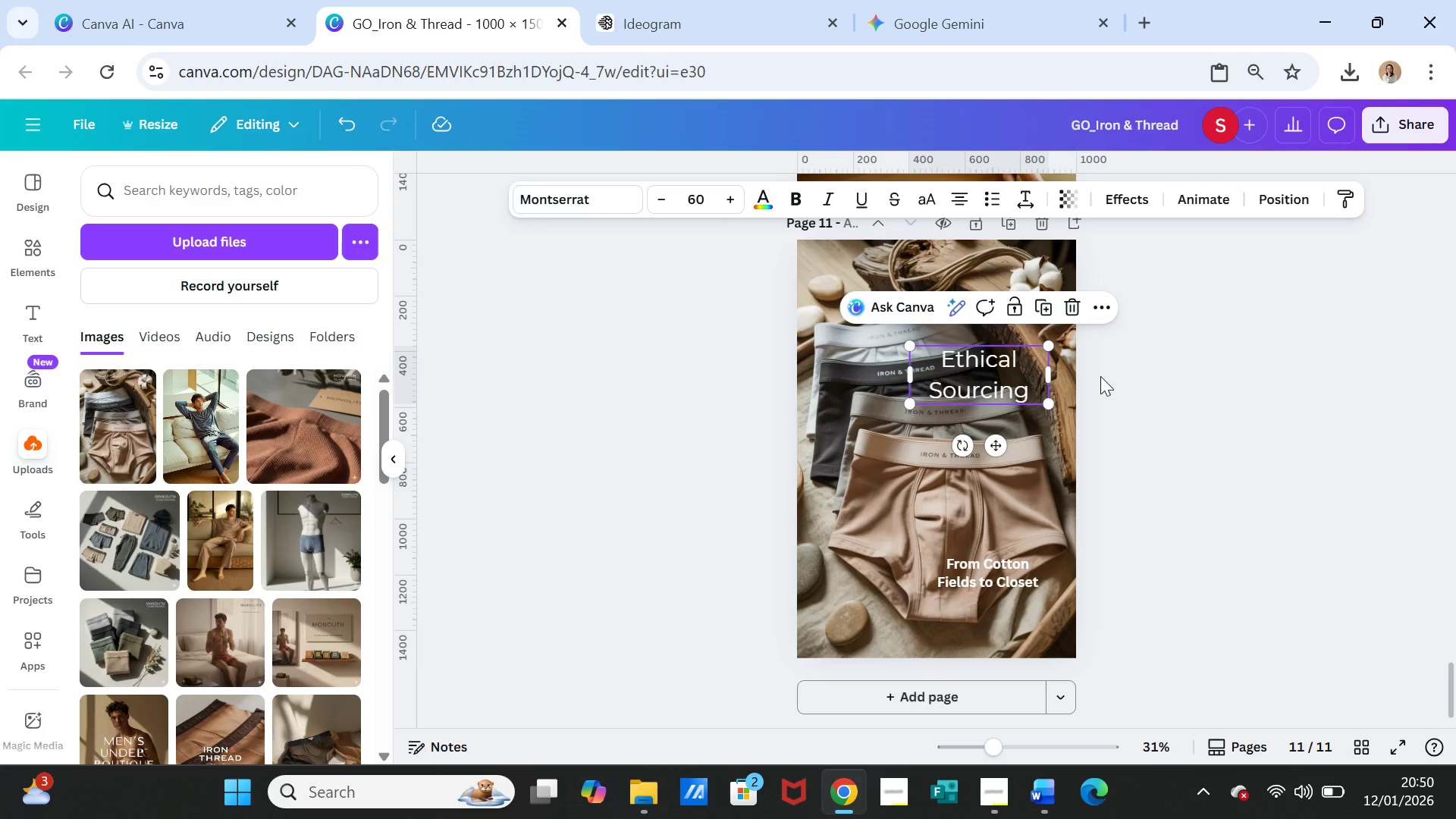 
left_click([1100, 376])
 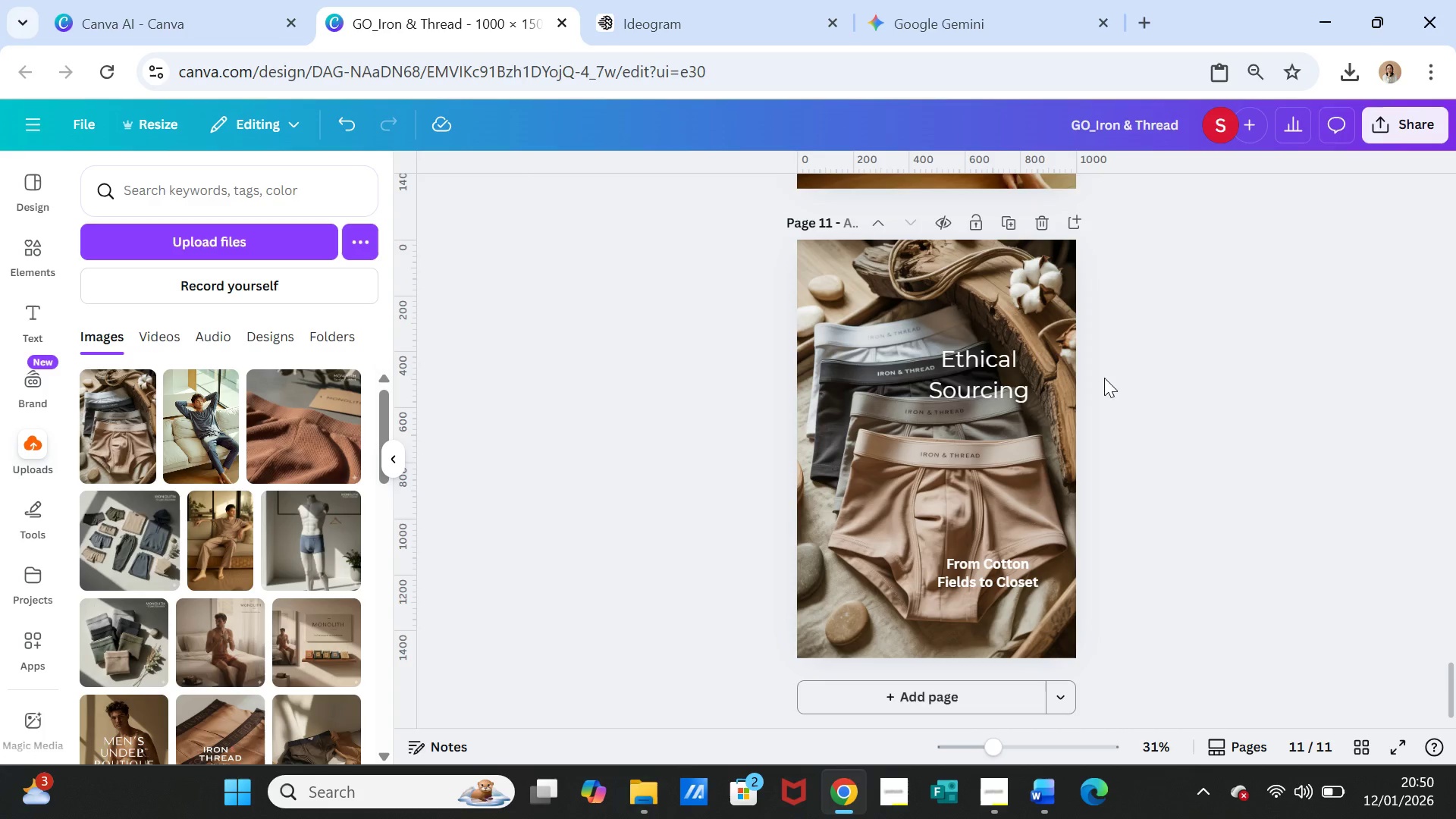 
left_click_drag(start_coordinate=[972, 564], to_coordinate=[976, 425])
 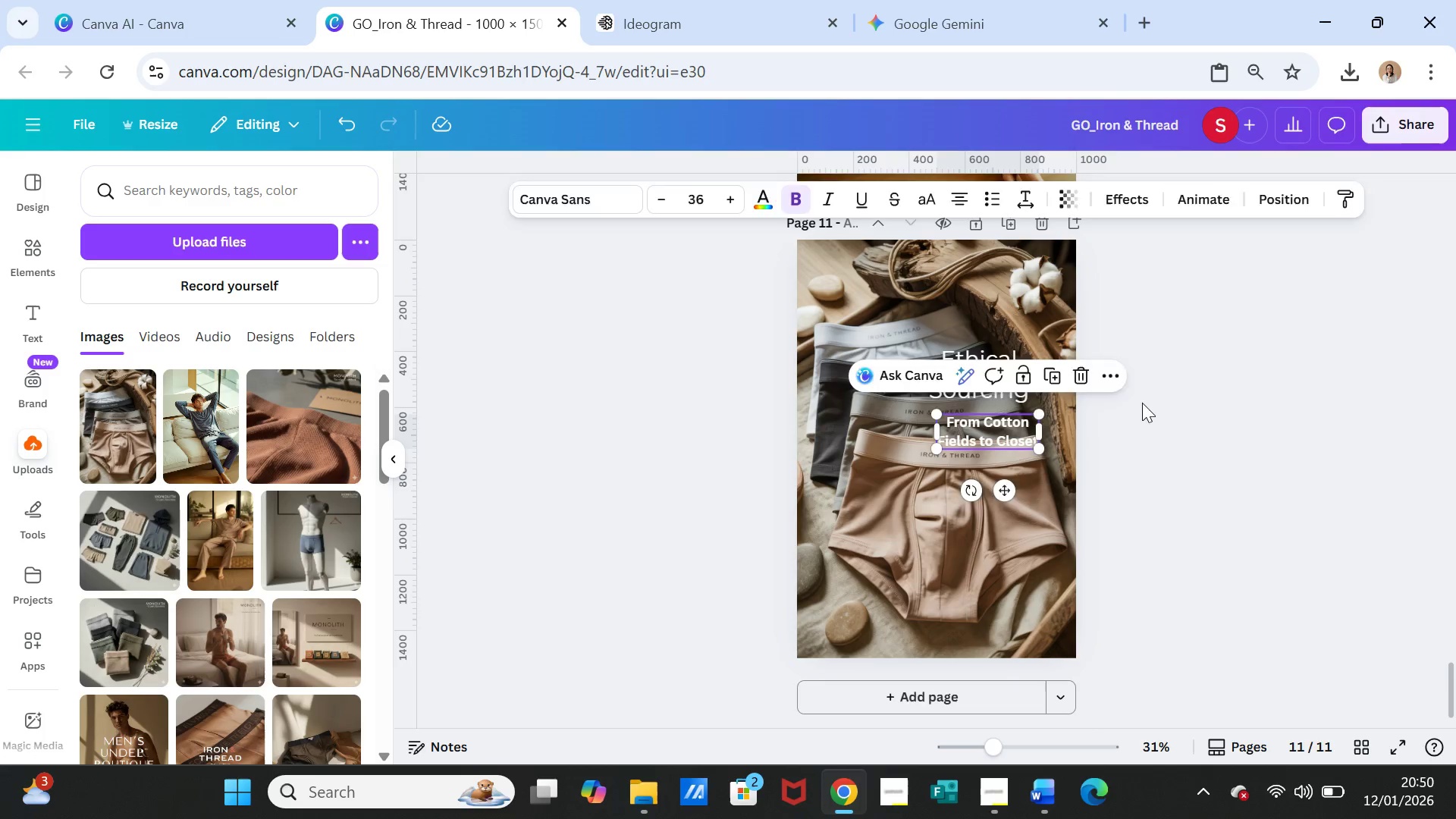 
left_click([1142, 403])
 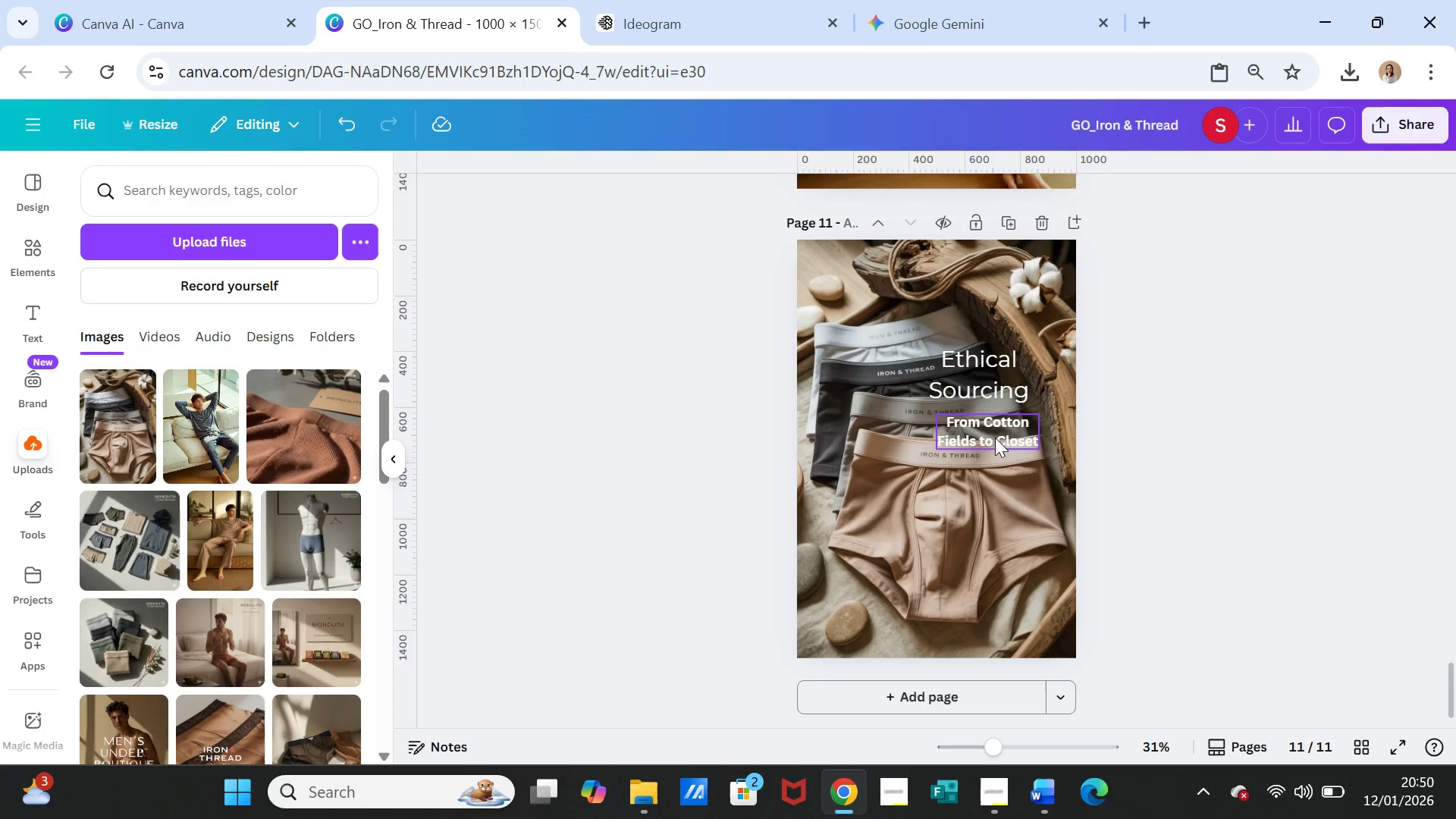 
left_click_drag(start_coordinate=[995, 437], to_coordinate=[990, 441])
 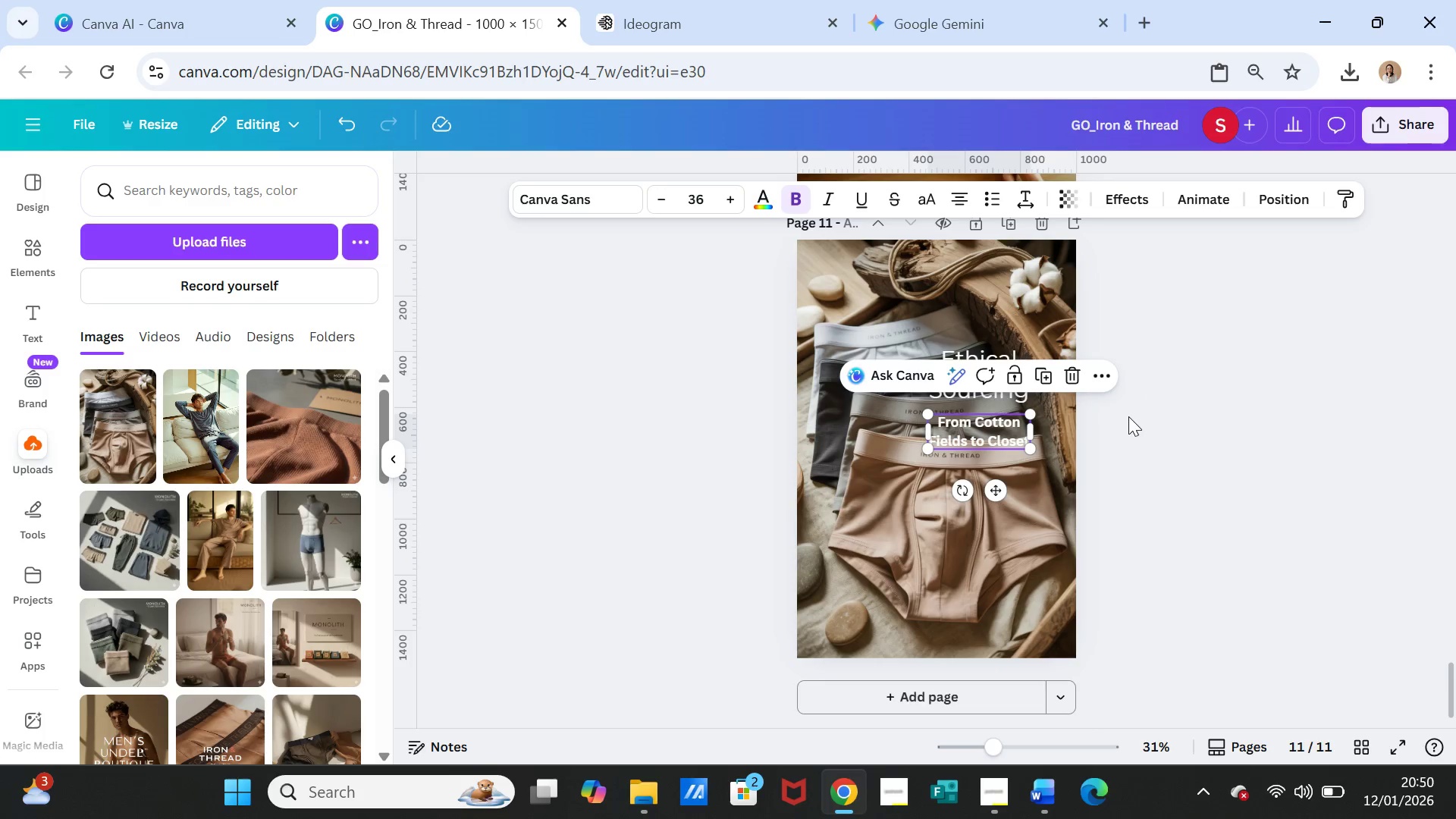 
left_click([1128, 416])
 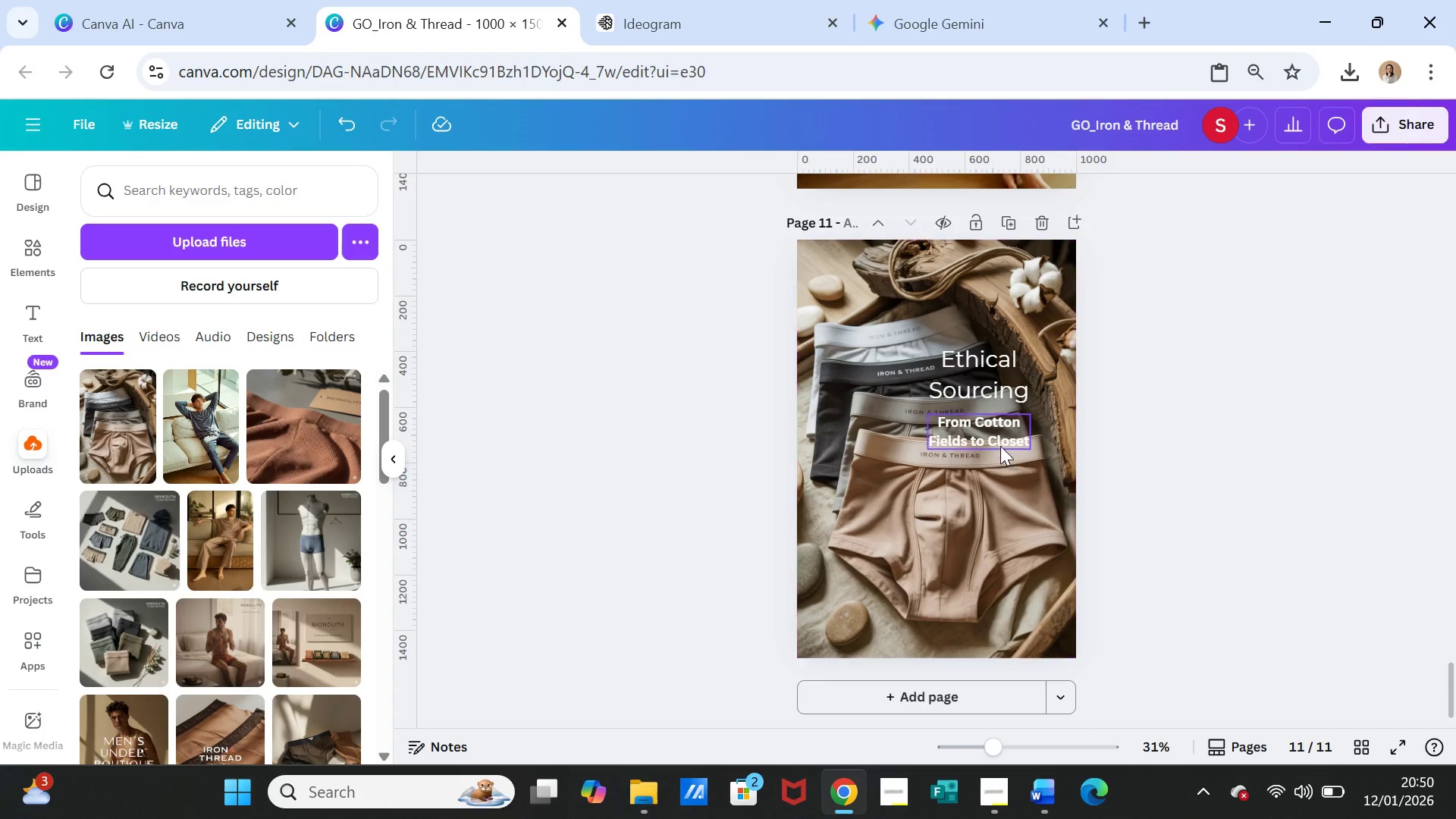 
left_click_drag(start_coordinate=[1000, 438], to_coordinate=[1000, 431])
 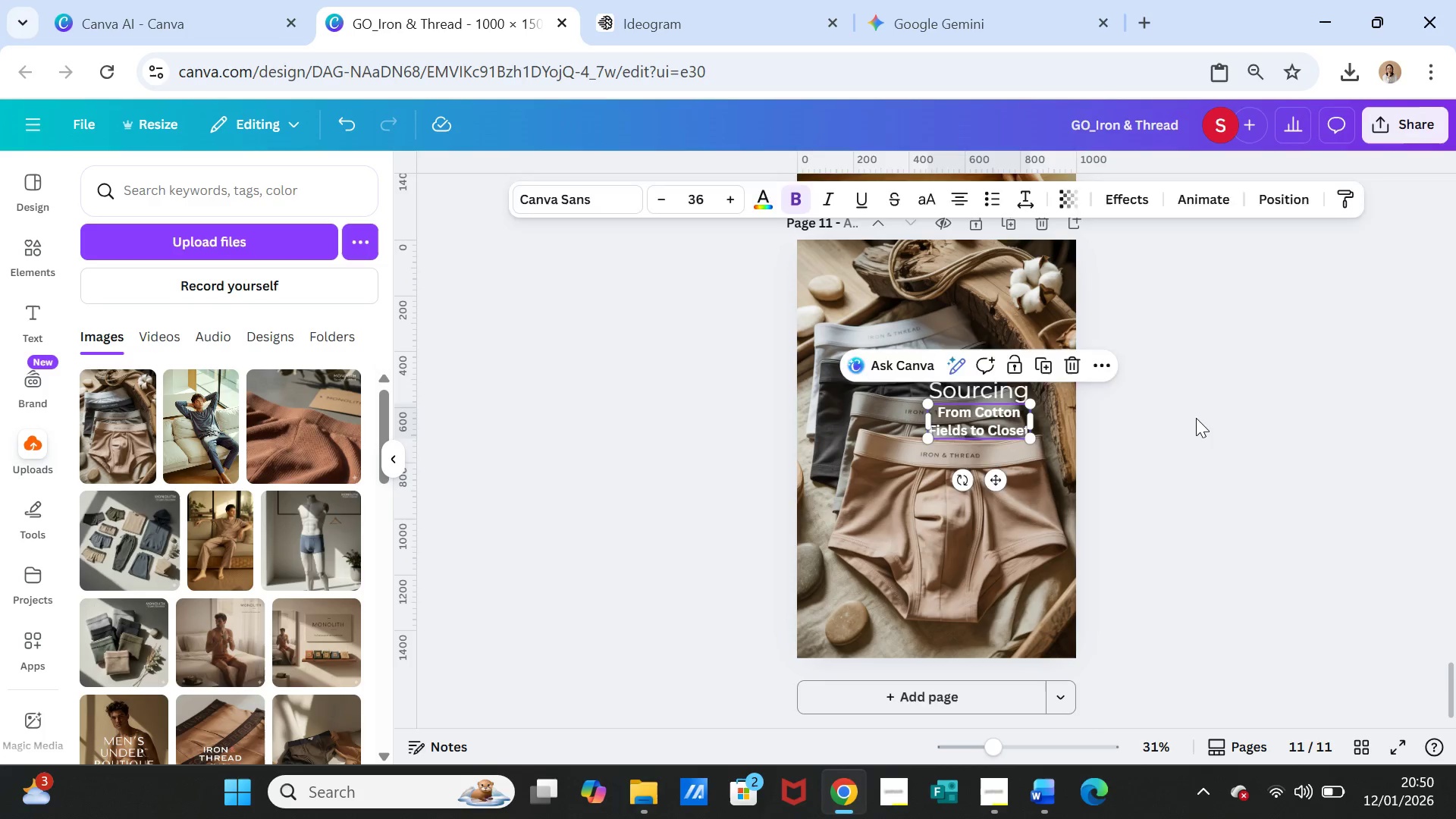 
left_click([1196, 418])
 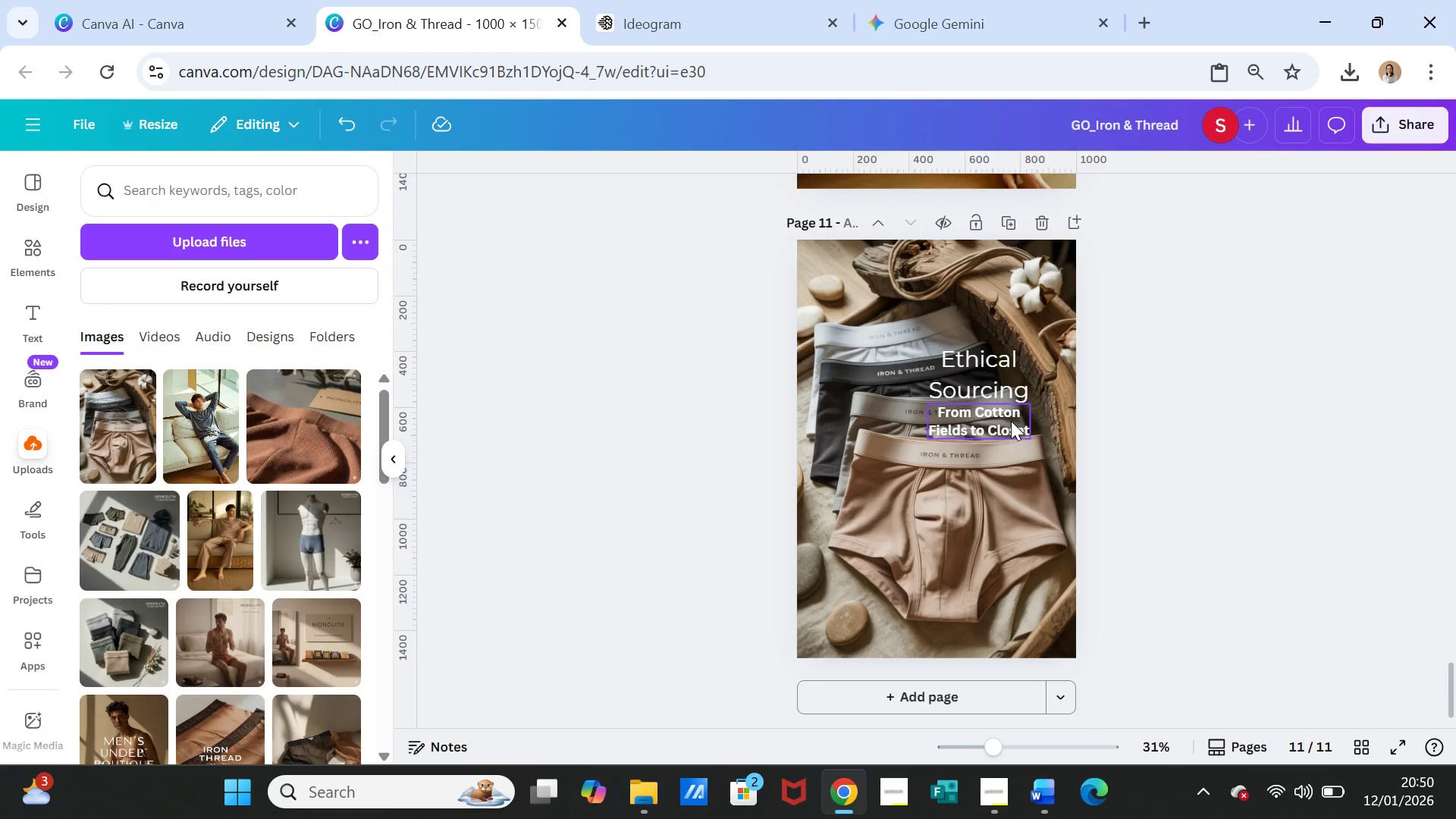 
left_click_drag(start_coordinate=[1010, 421], to_coordinate=[1009, 438])
 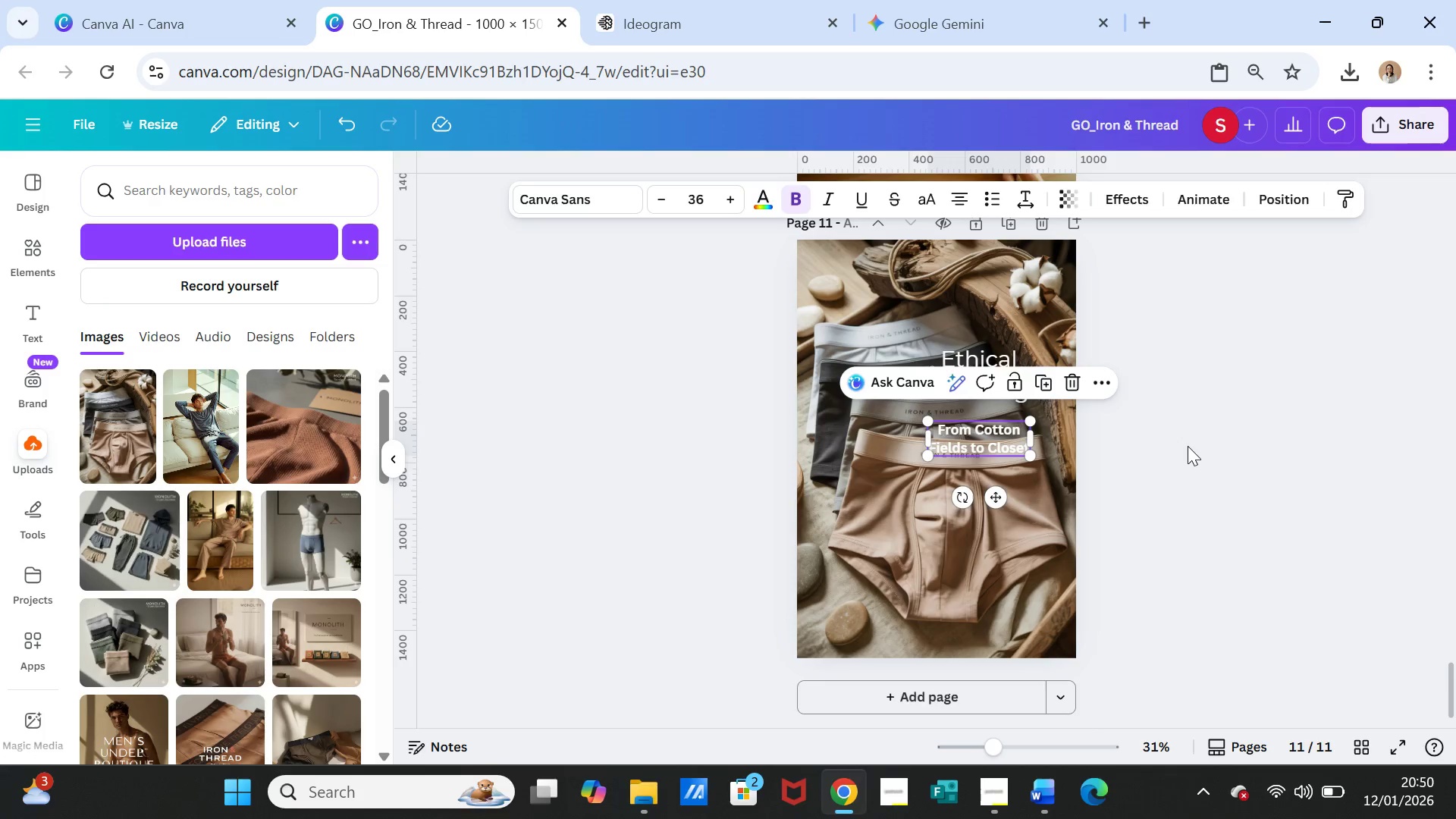 
left_click([1188, 446])
 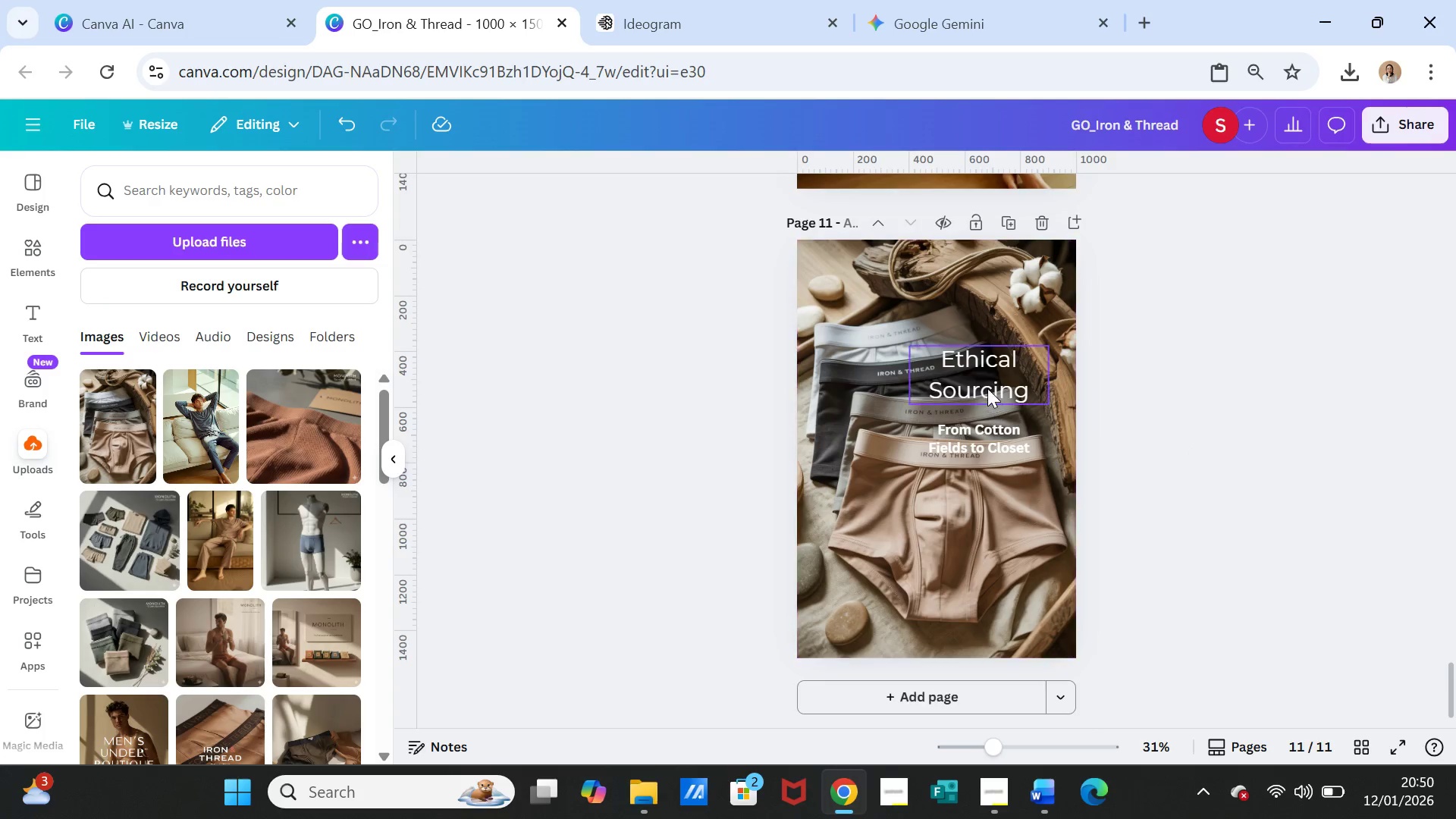 
left_click_drag(start_coordinate=[987, 388], to_coordinate=[919, 373])
 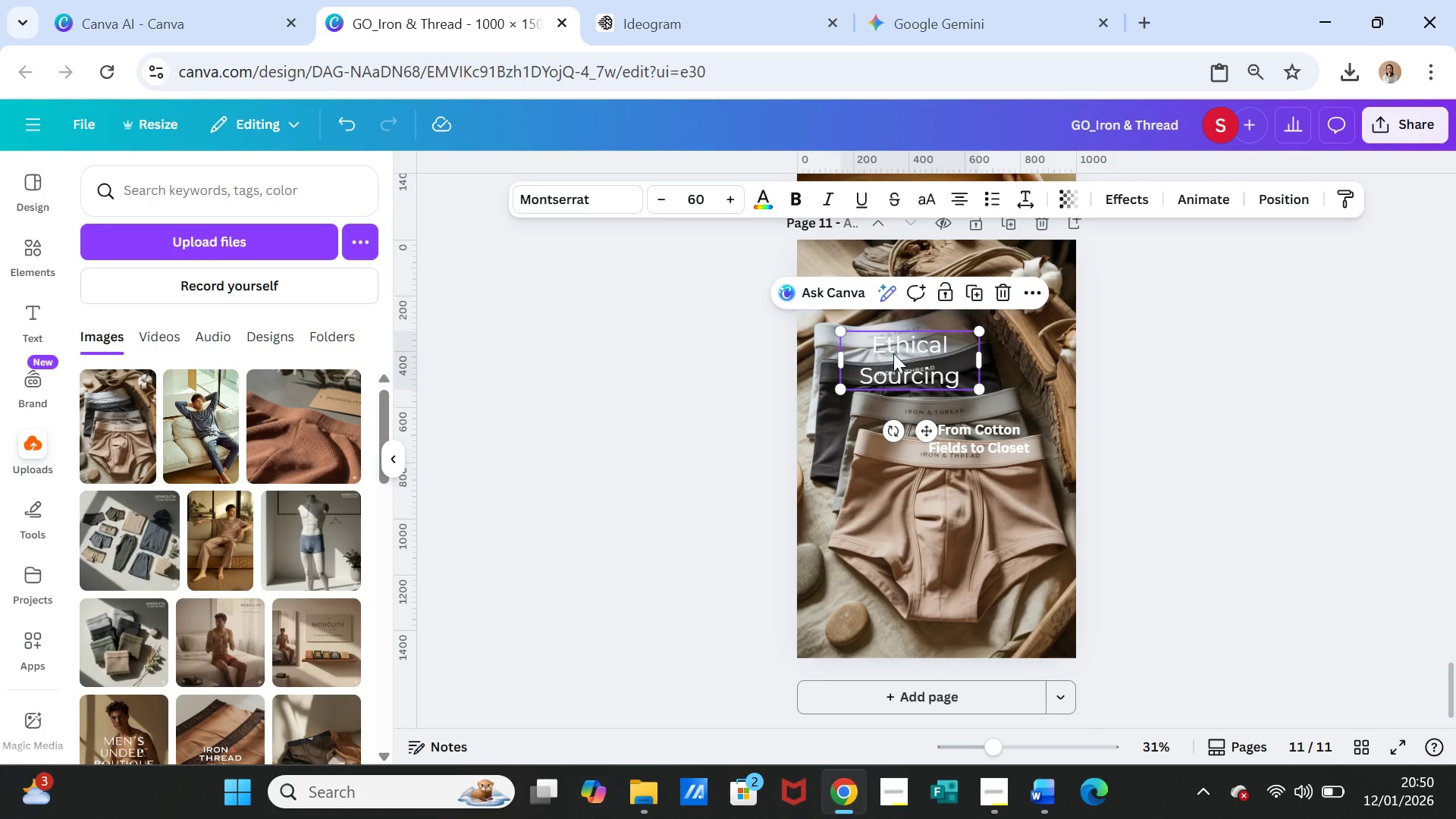 
left_click_drag(start_coordinate=[896, 353], to_coordinate=[904, 300])
 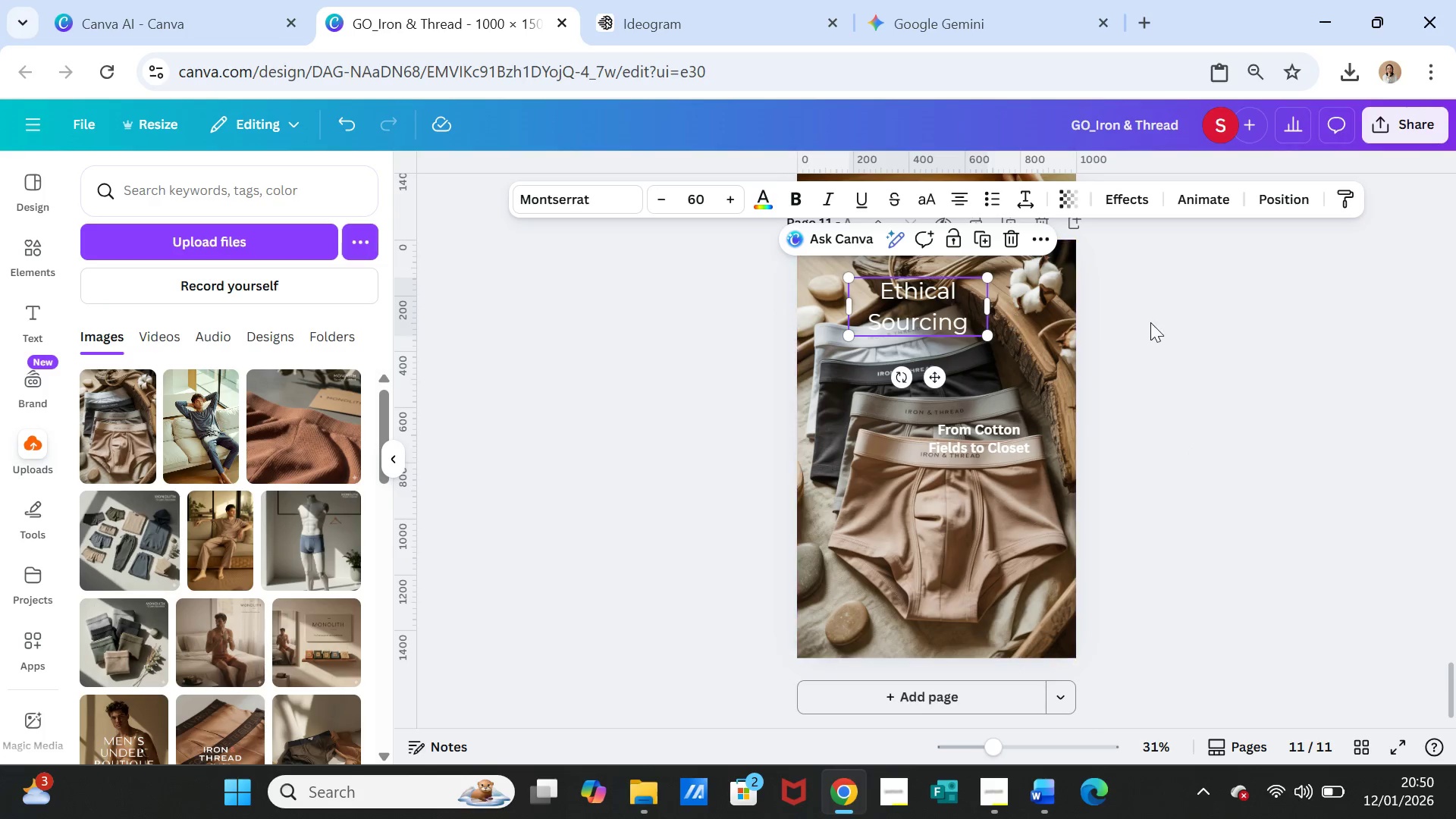 
left_click([1150, 322])
 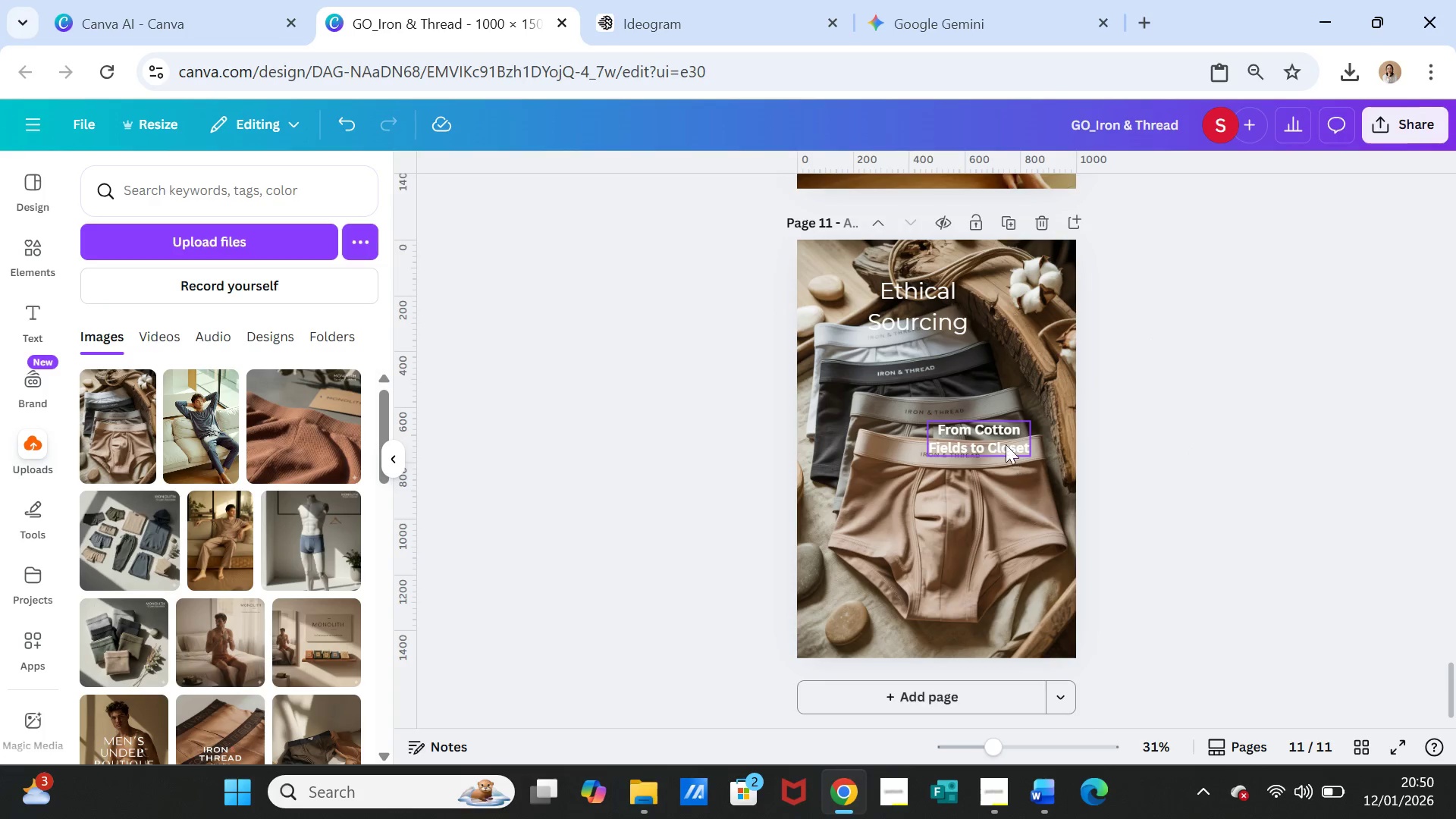 
left_click_drag(start_coordinate=[1003, 441], to_coordinate=[897, 606])
 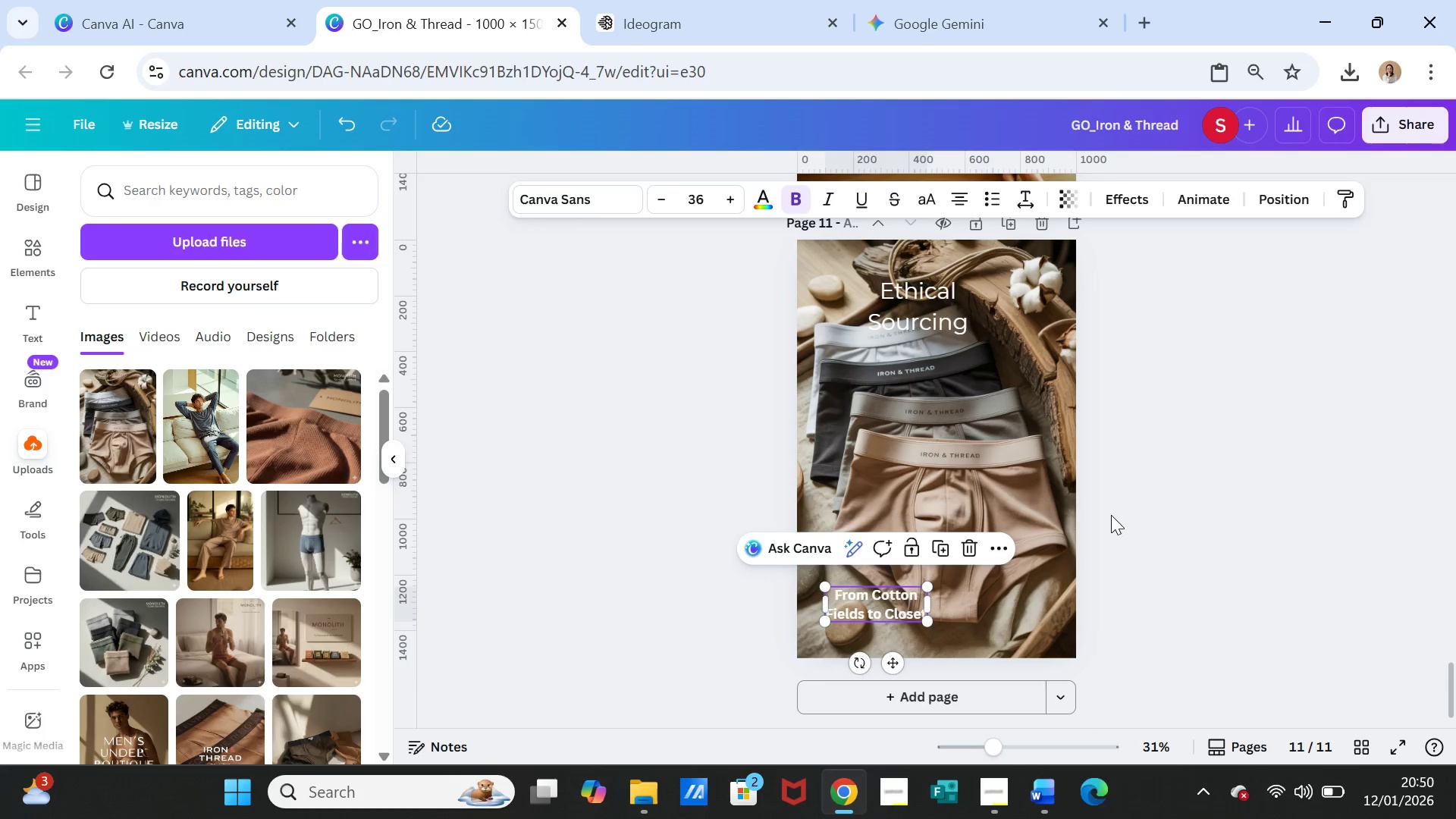 
left_click([1111, 515])
 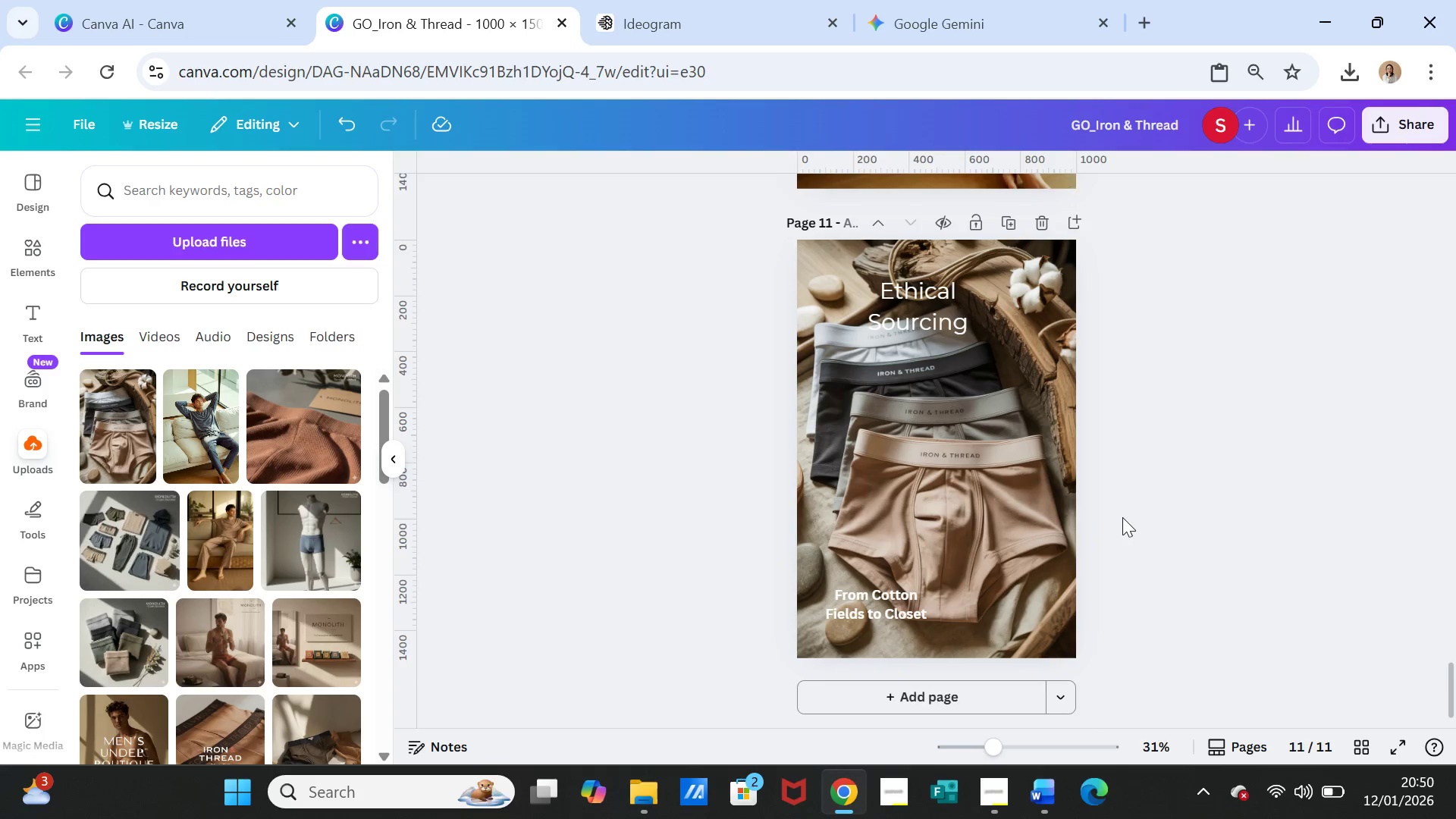 
left_click_drag(start_coordinate=[929, 314], to_coordinate=[936, 322])
 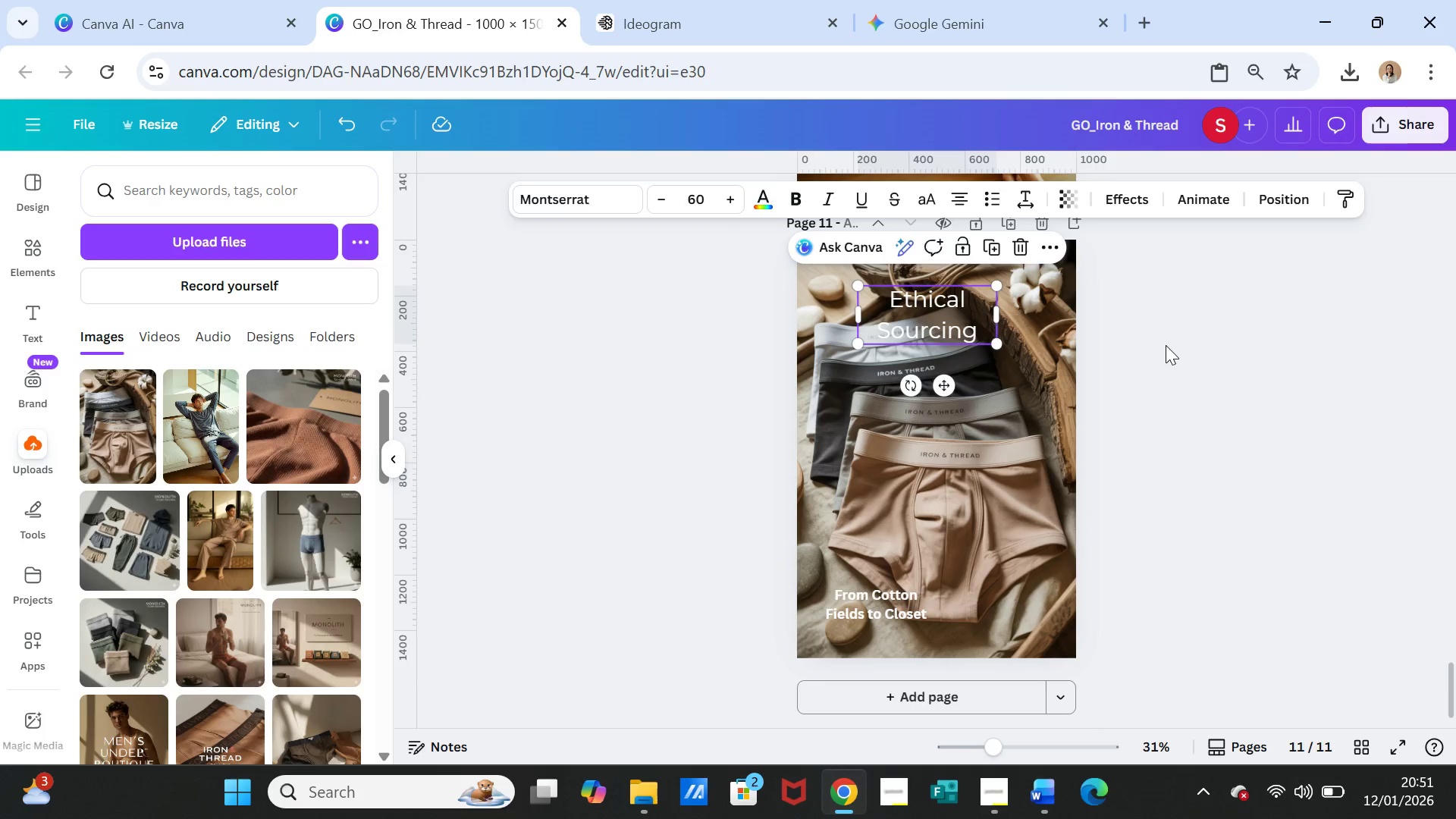 
left_click([1166, 345])
 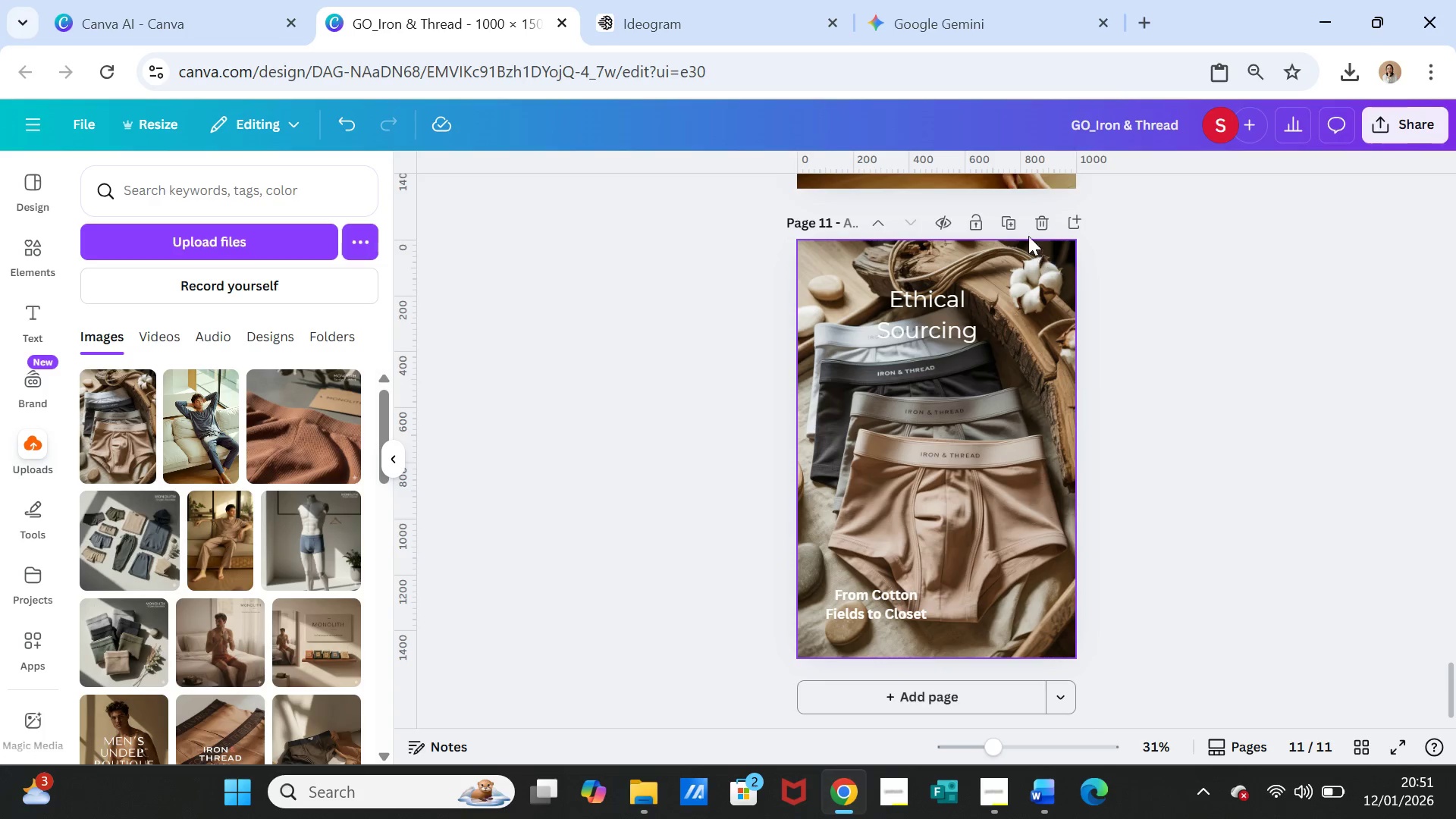 
left_click([1011, 220])
 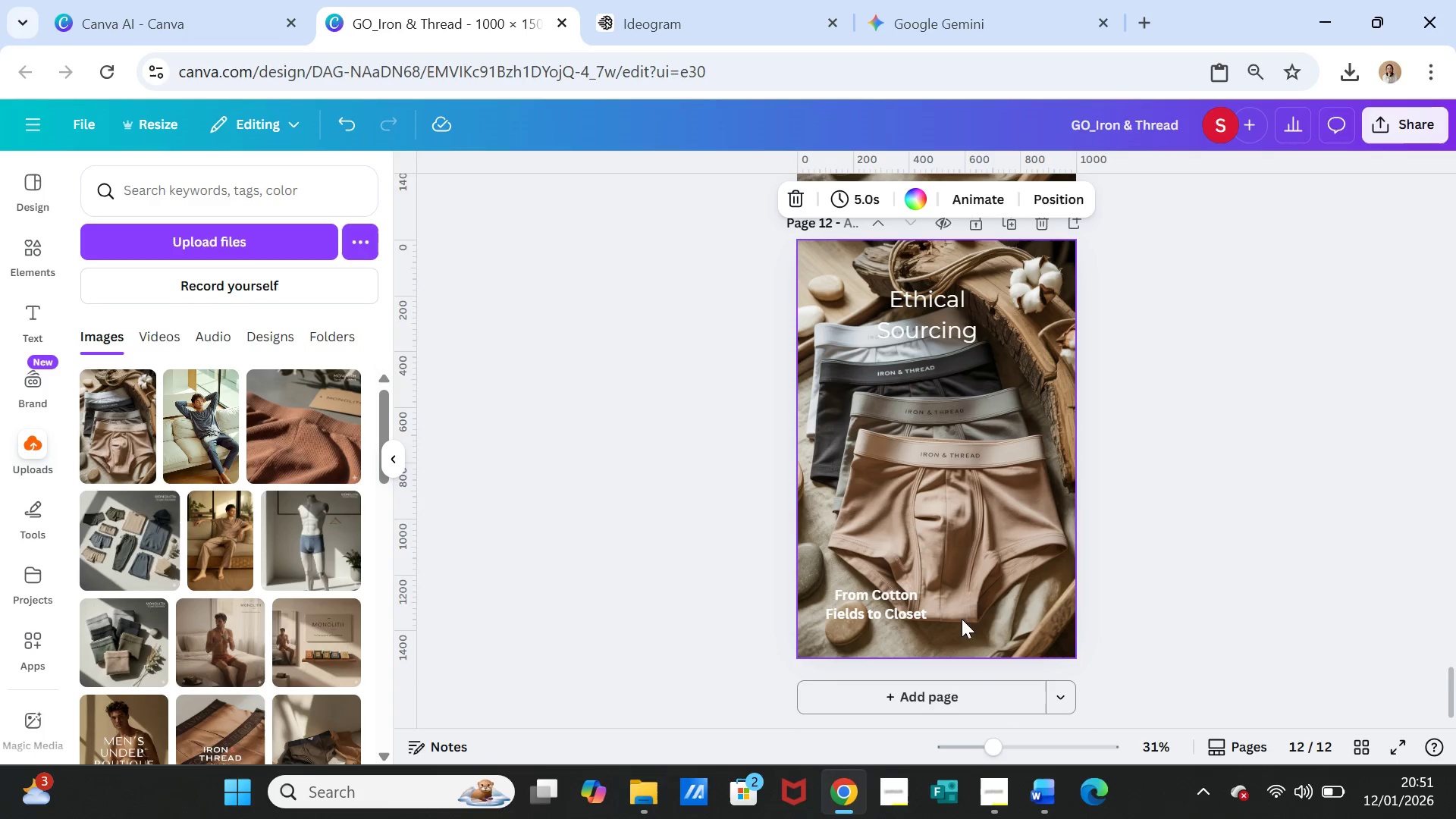 
left_click([963, 576])
 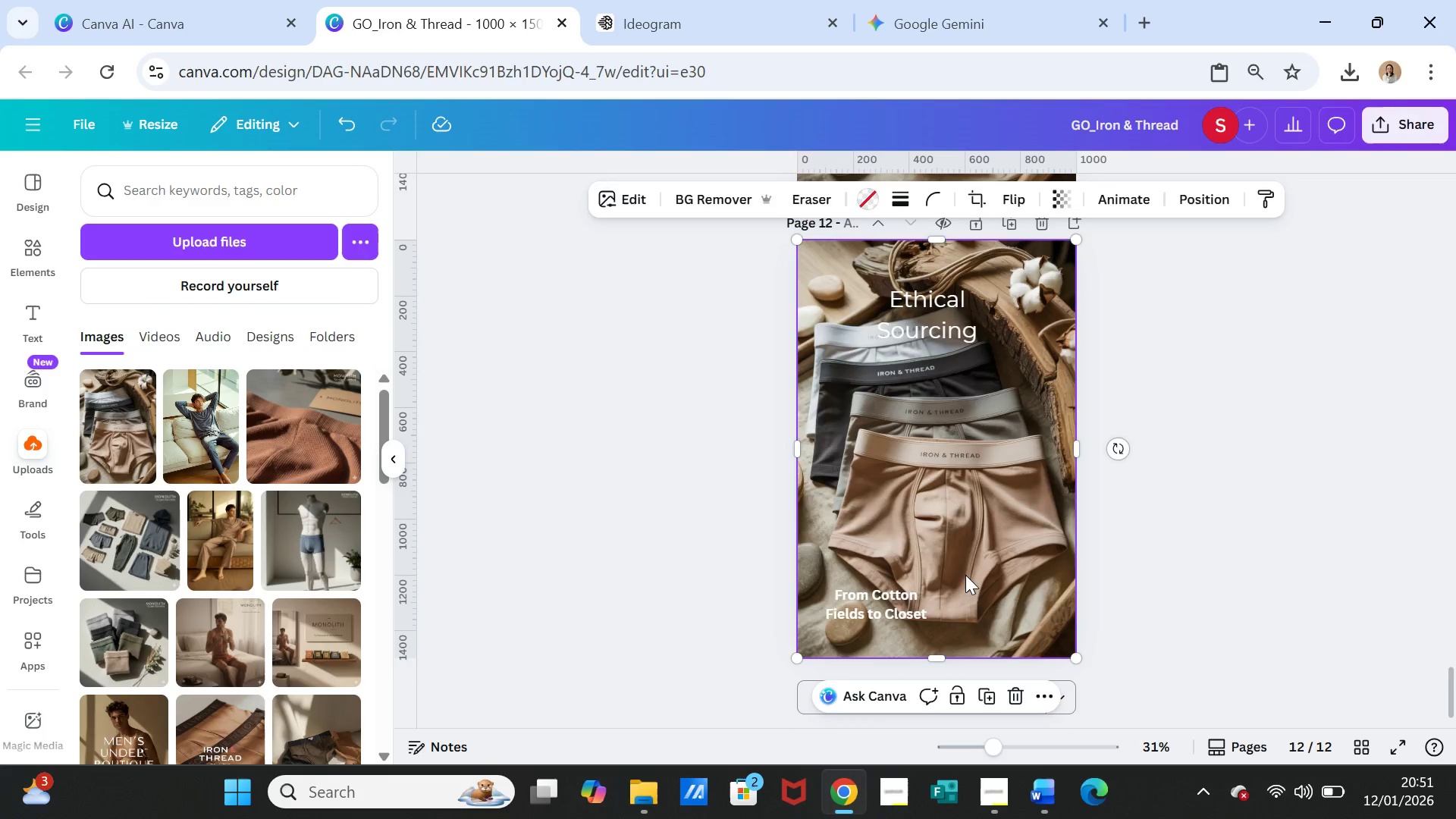 
key(Delete)
 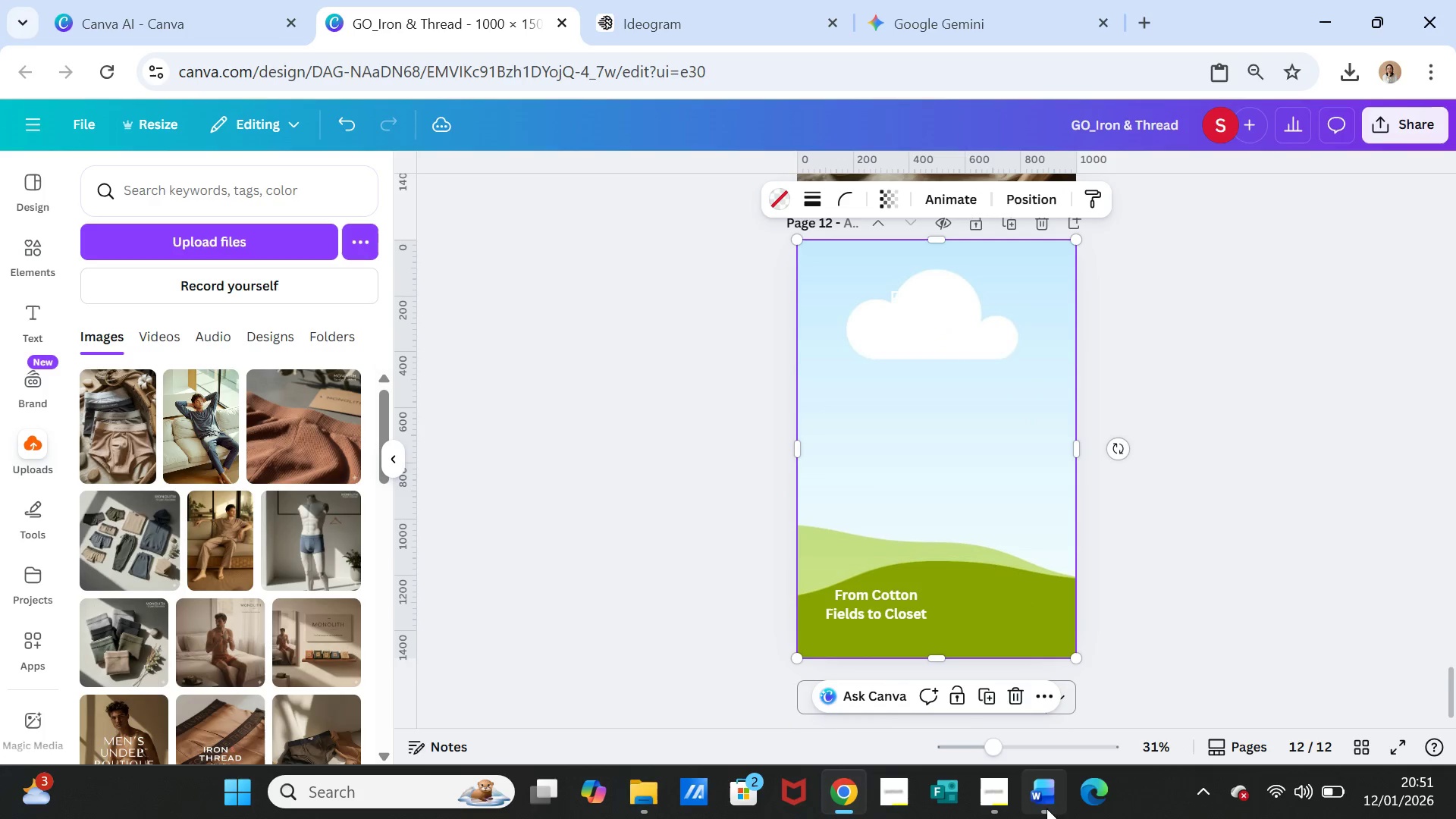 
left_click([1032, 792])
 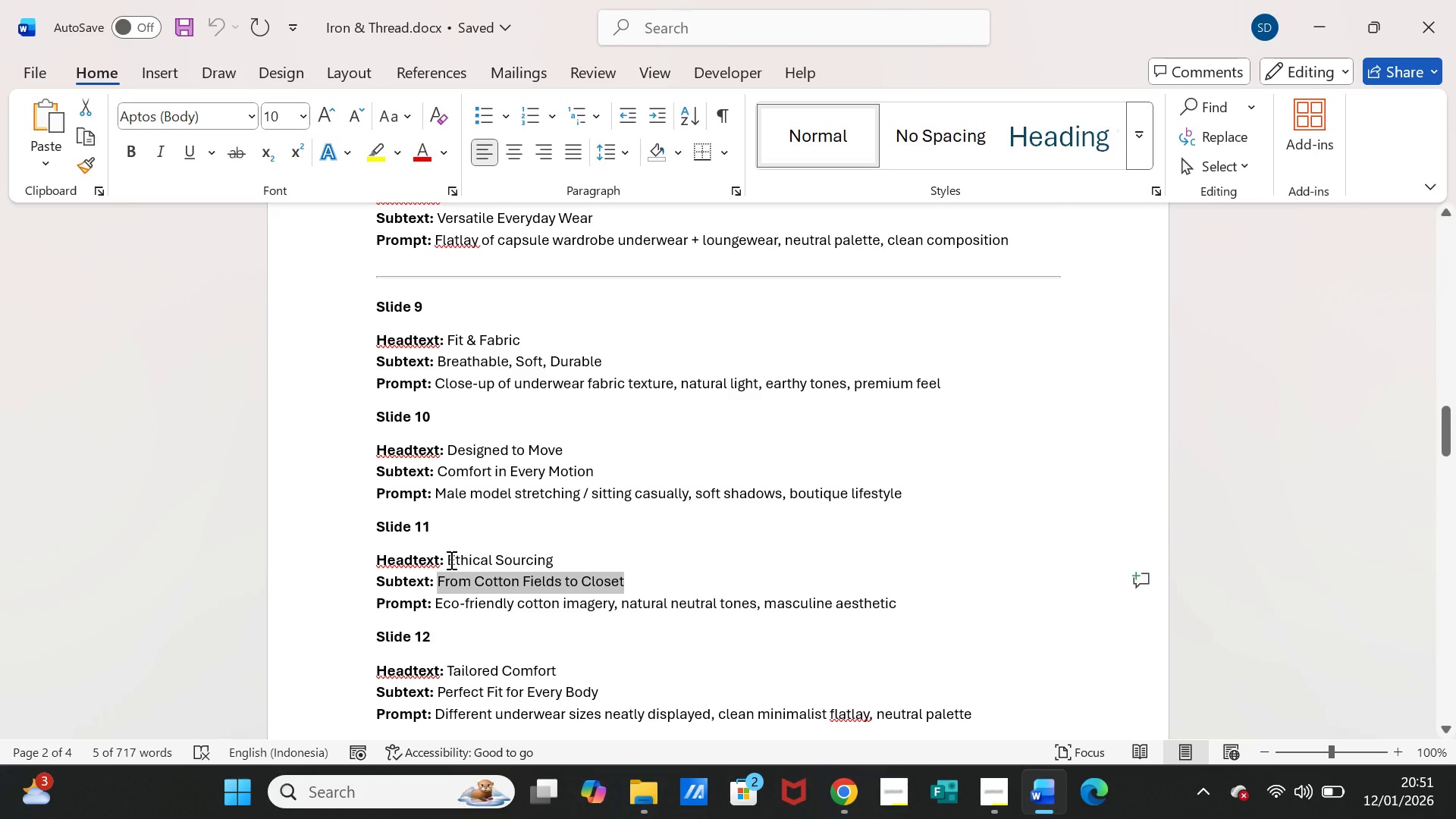 
scroll: coordinate [487, 620], scroll_direction: down, amount: 2.0
 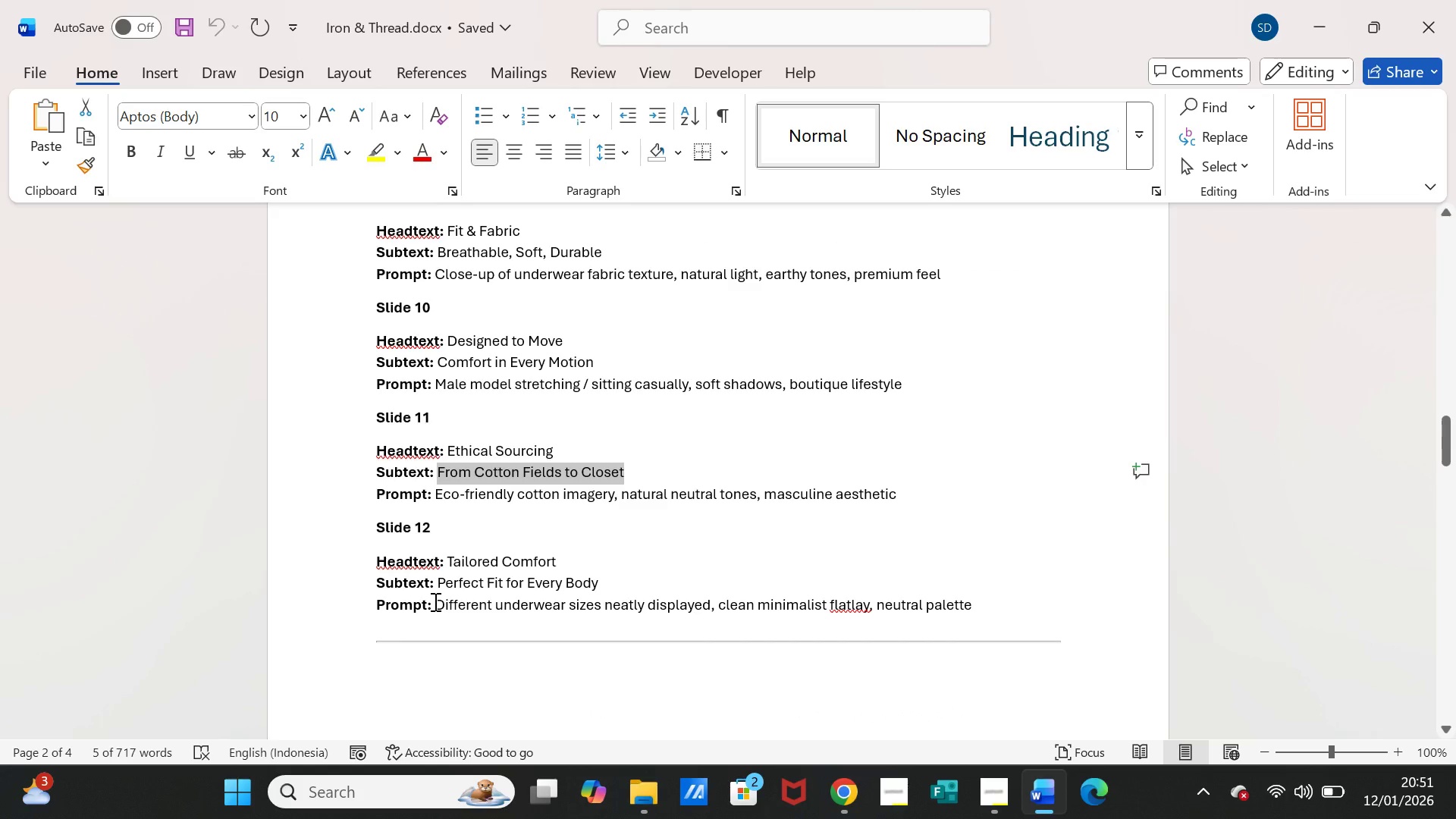 
left_click_drag(start_coordinate=[434, 601], to_coordinate=[961, 601])
 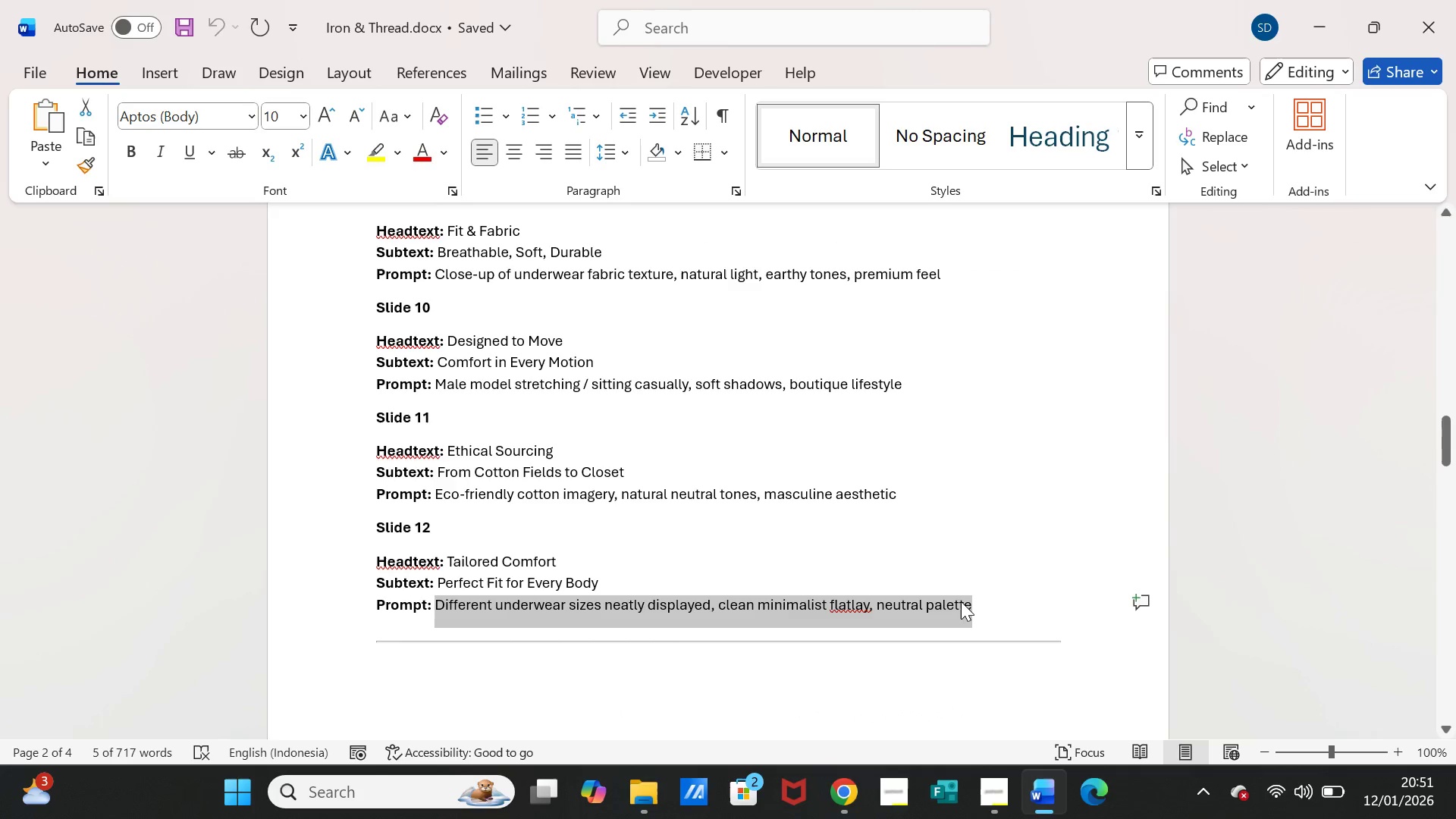 
key(Control+C)
 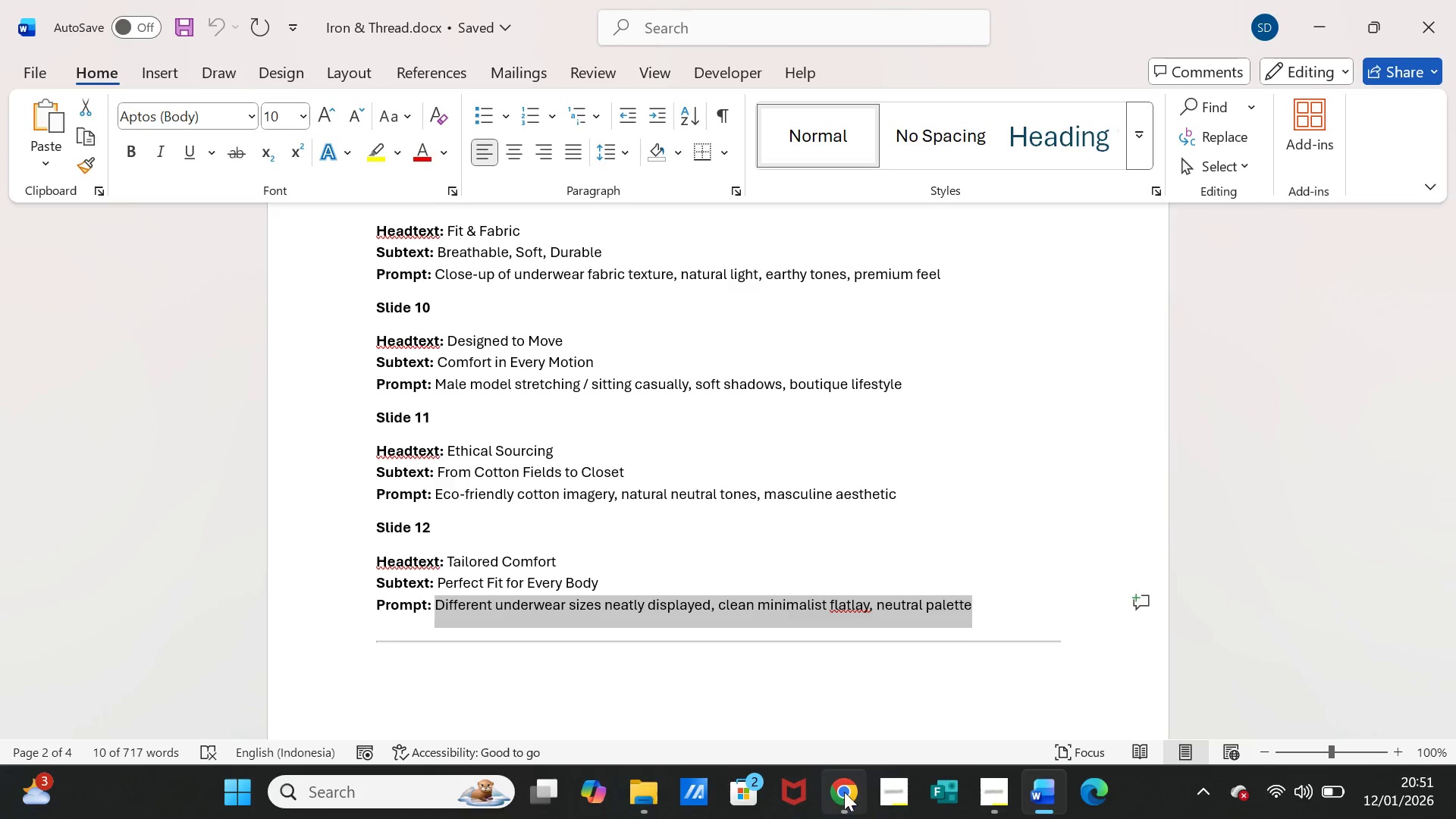 
left_click([845, 791])
 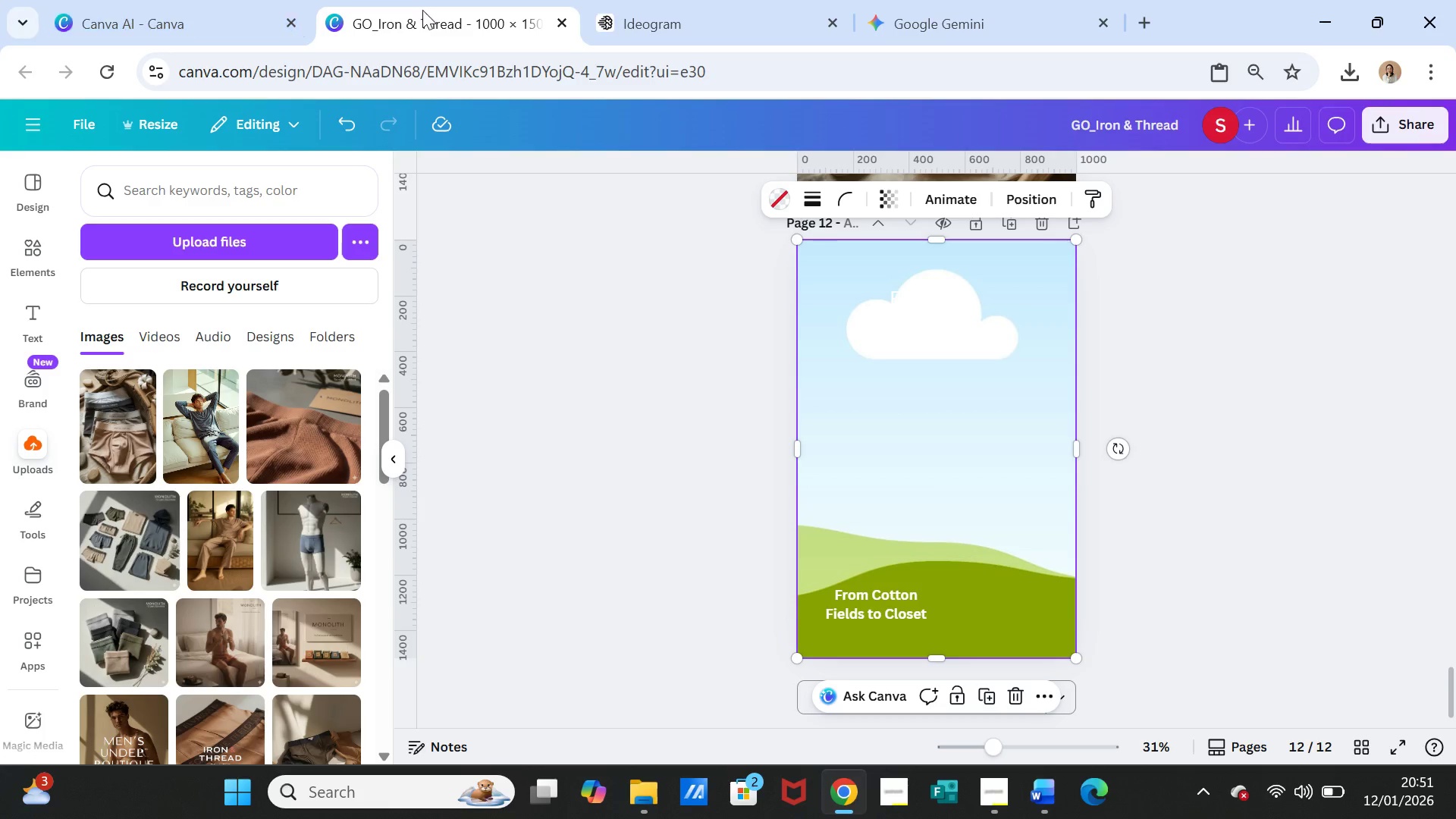 
left_click([609, 8])
 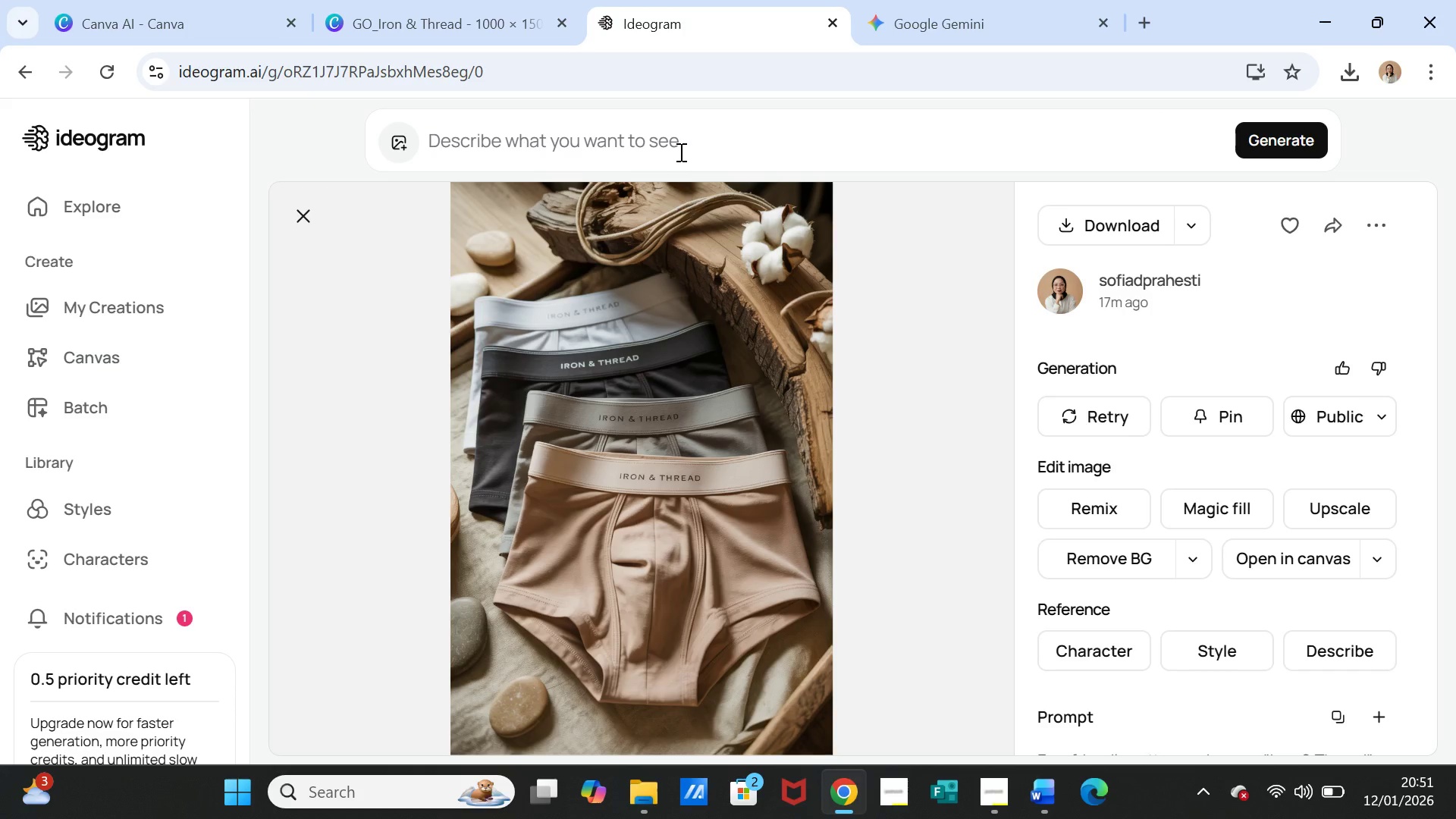 
left_click([679, 141])
 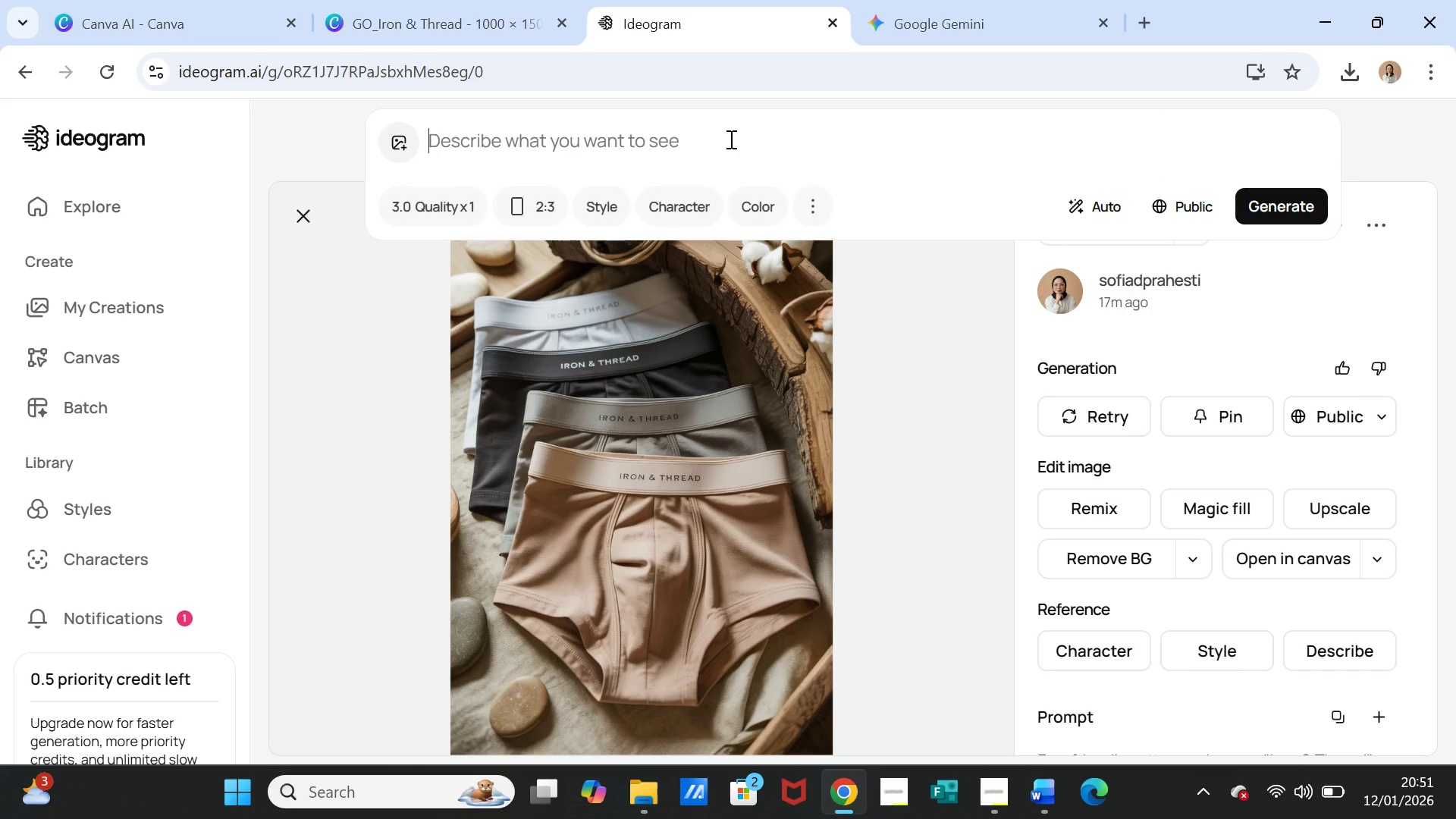 
left_click([730, 139])
 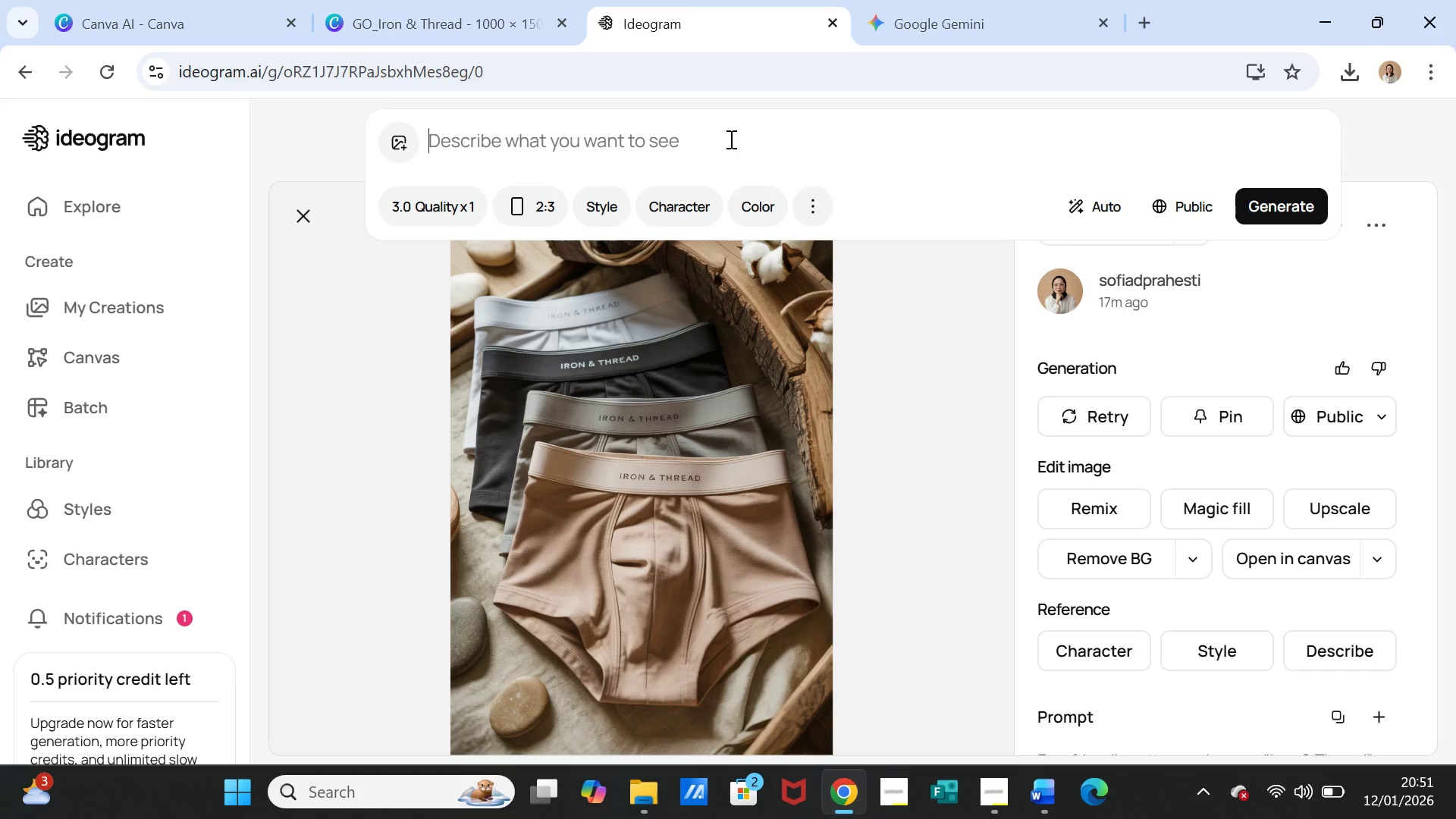 
key(Control+V)
 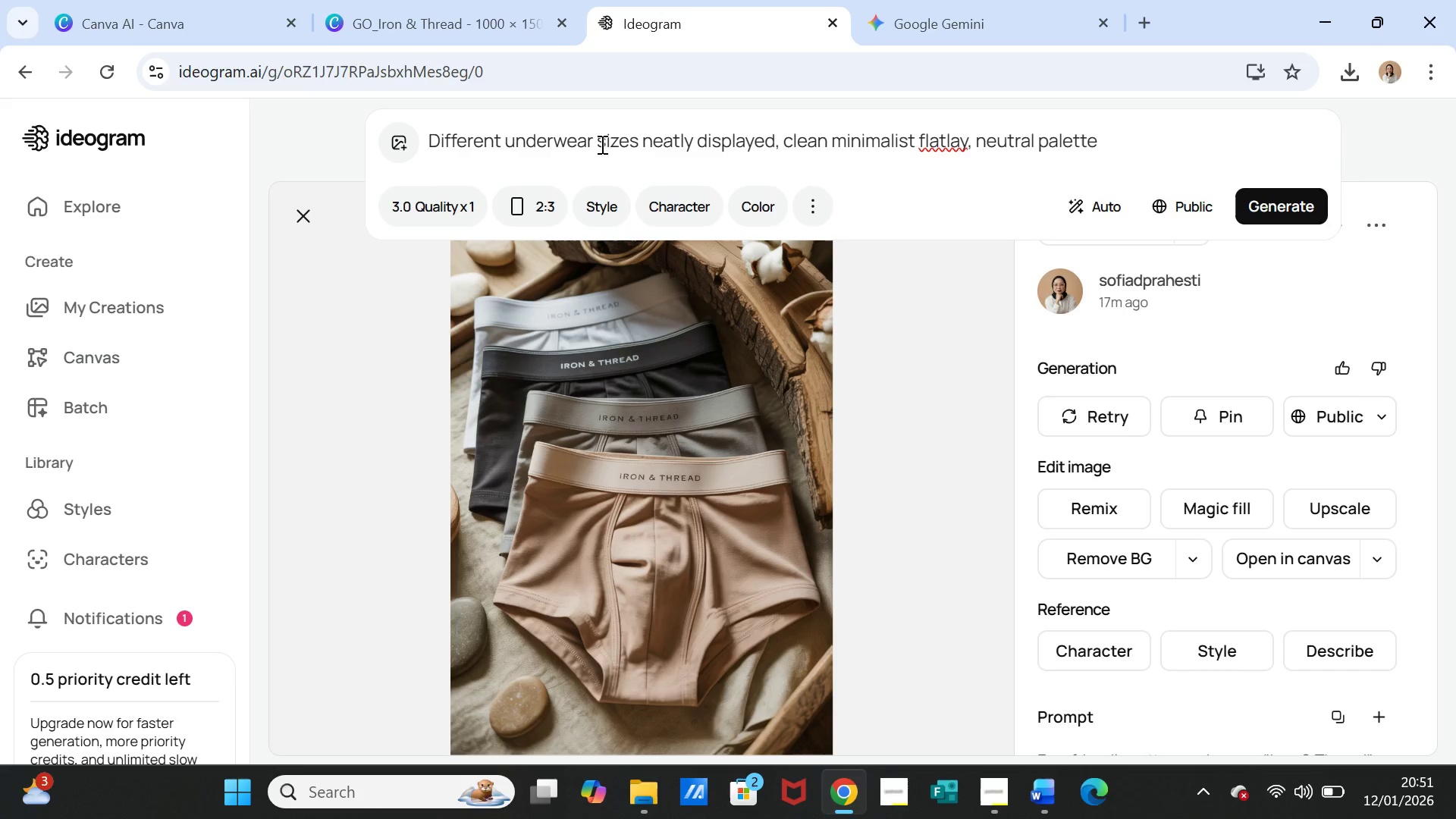 
wait(5.38)
 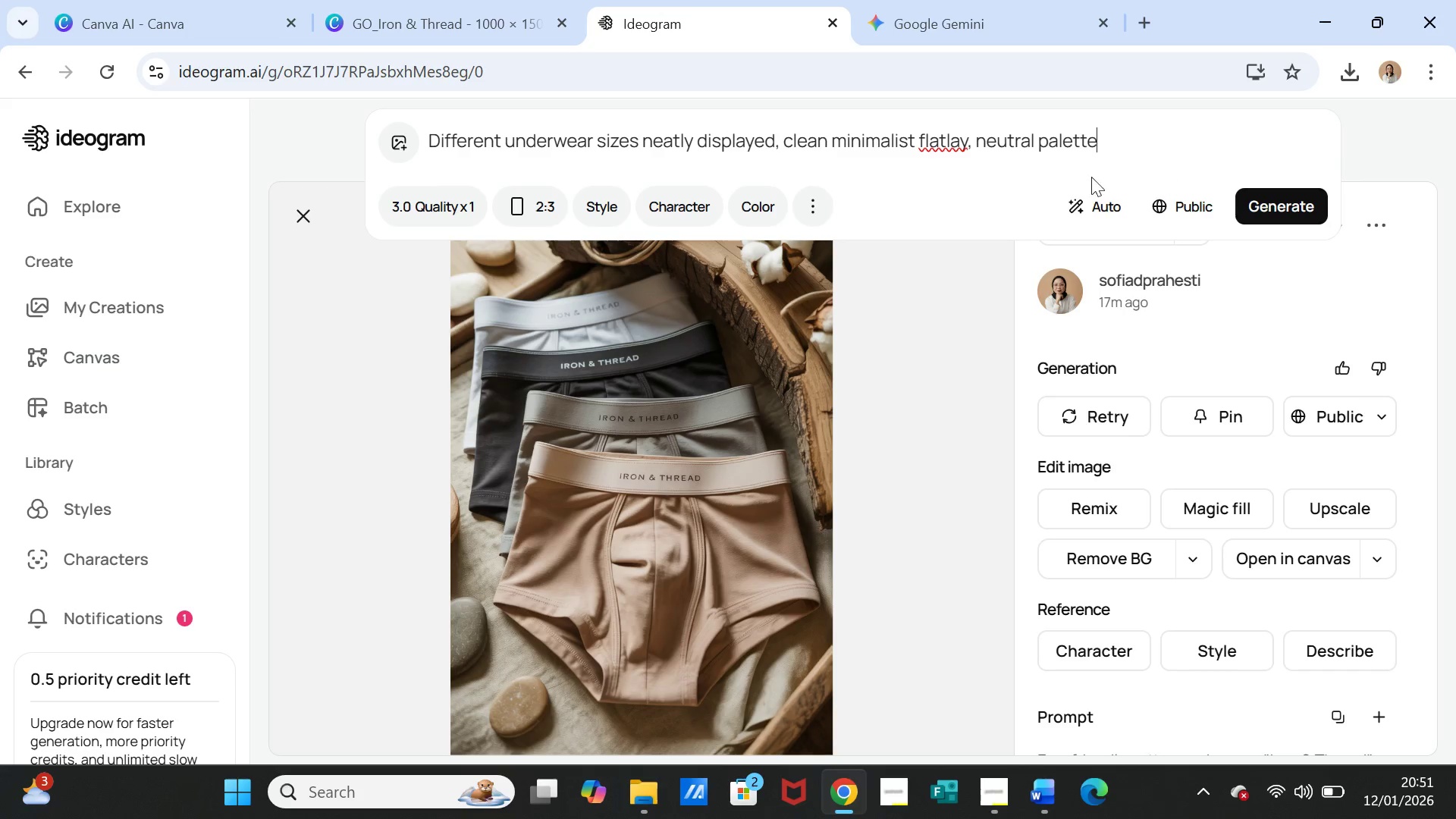 
left_click([1282, 203])
 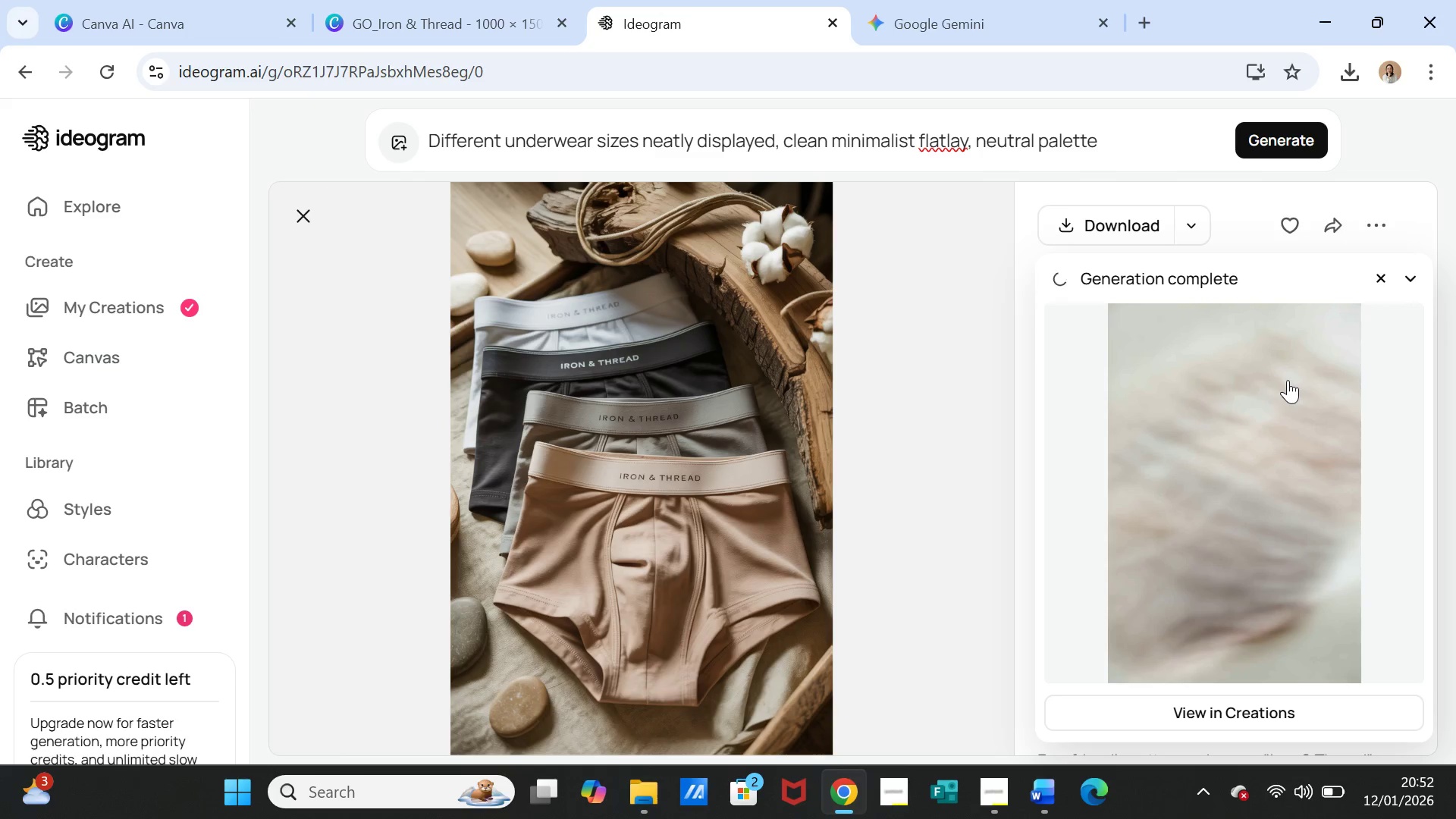 
wait(98.72)
 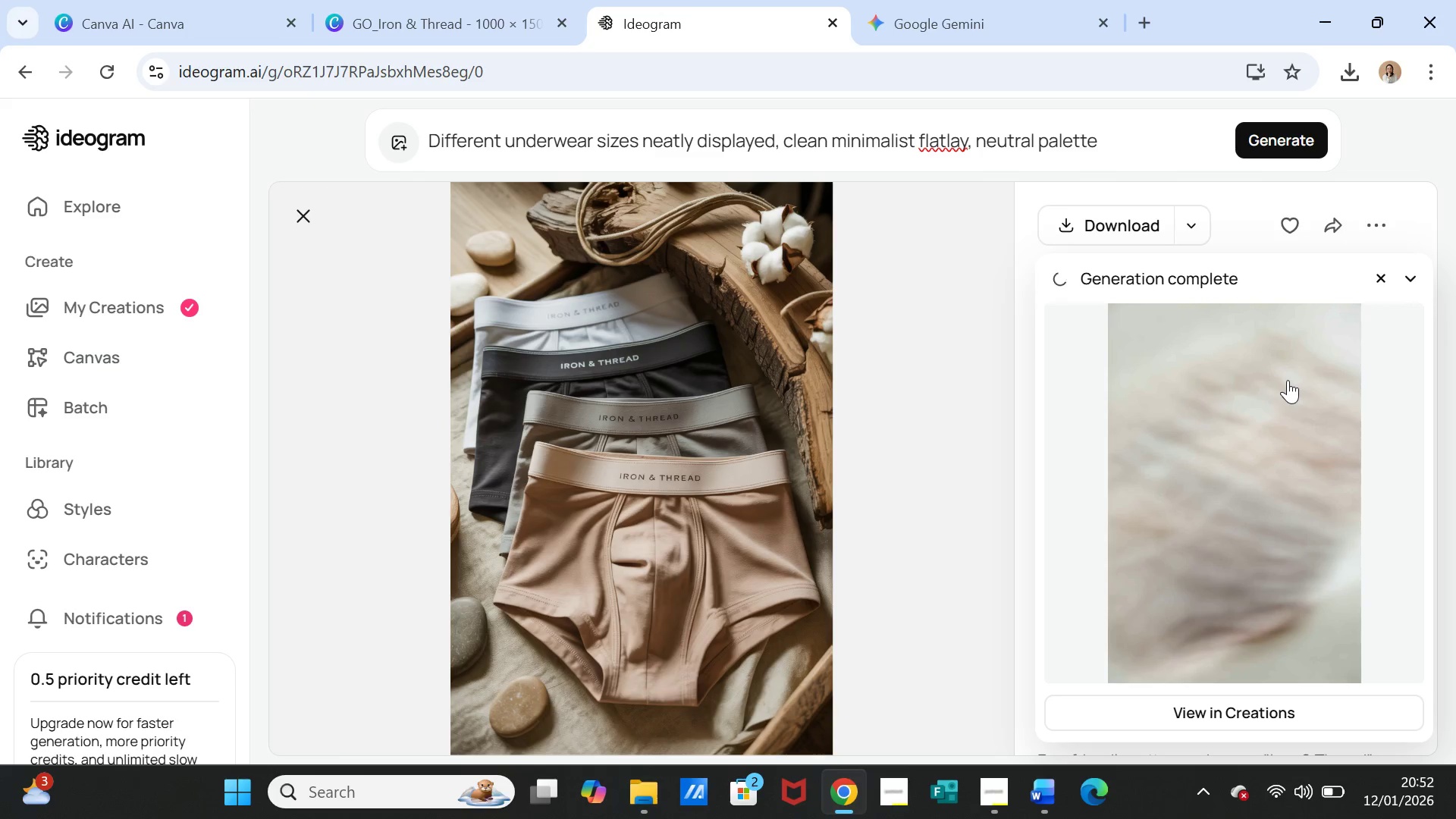 
left_click([127, 18])
 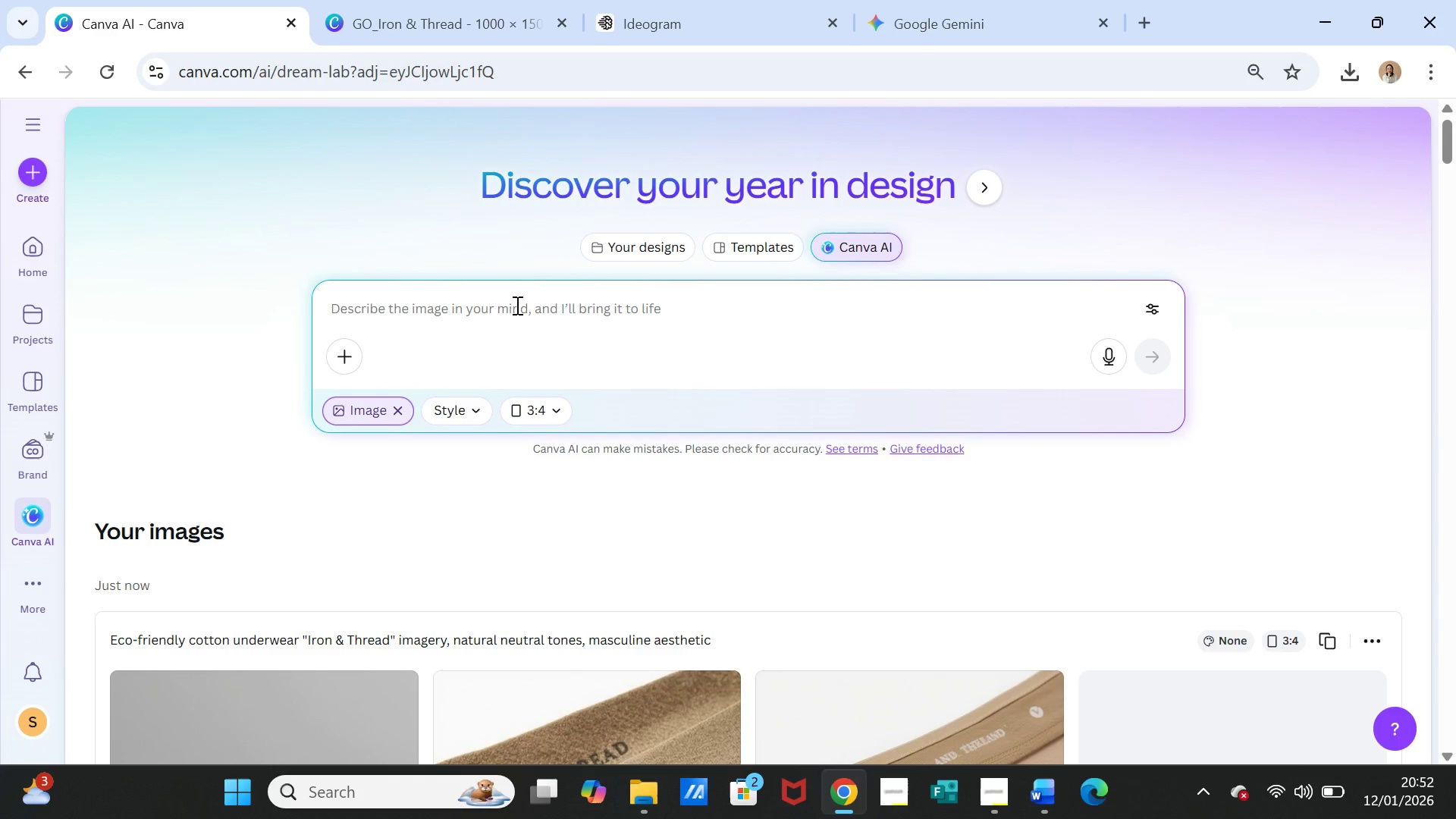 
left_click([508, 307])
 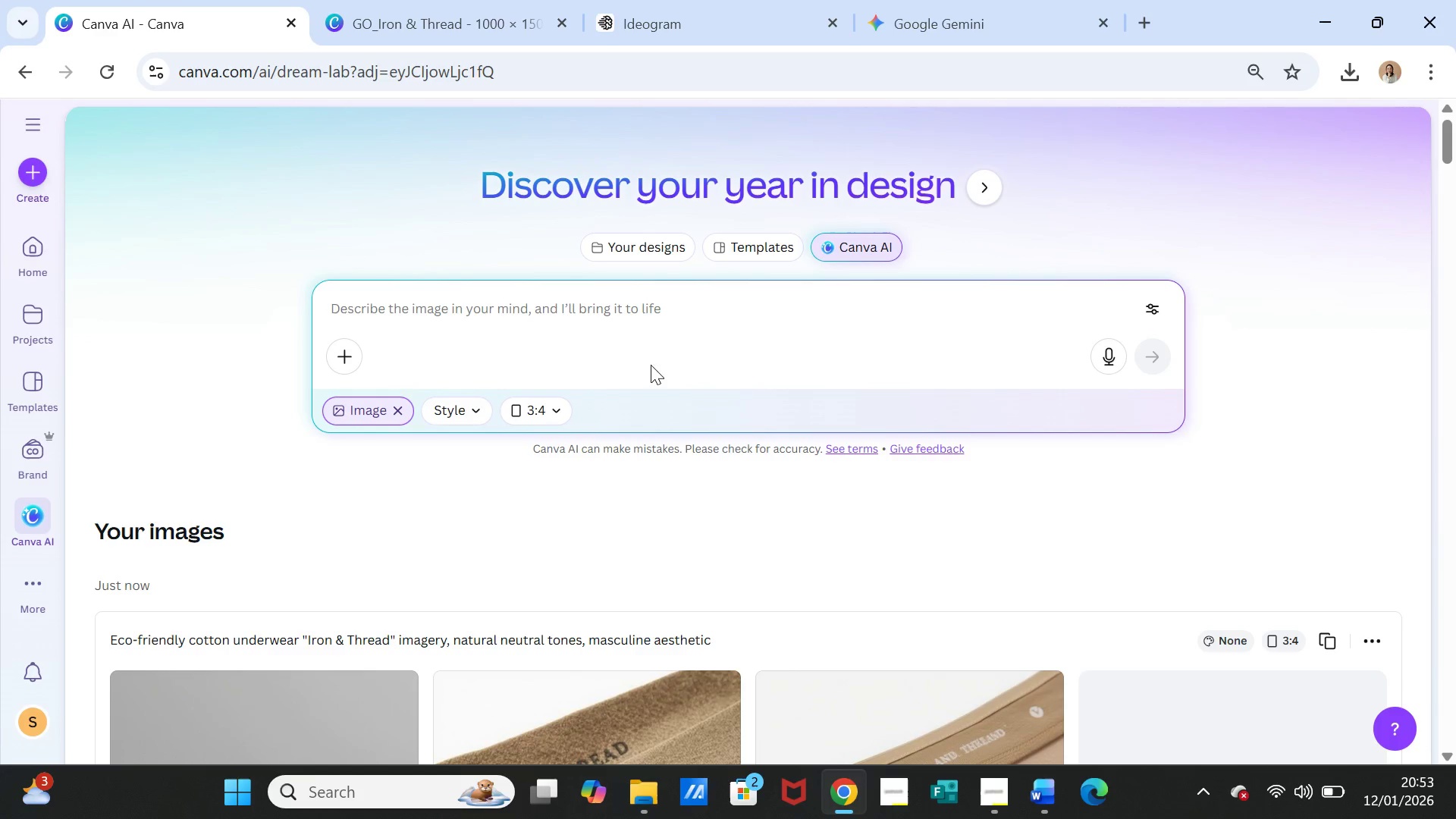 
scroll: coordinate [774, 473], scroll_direction: down, amount: 7.0
 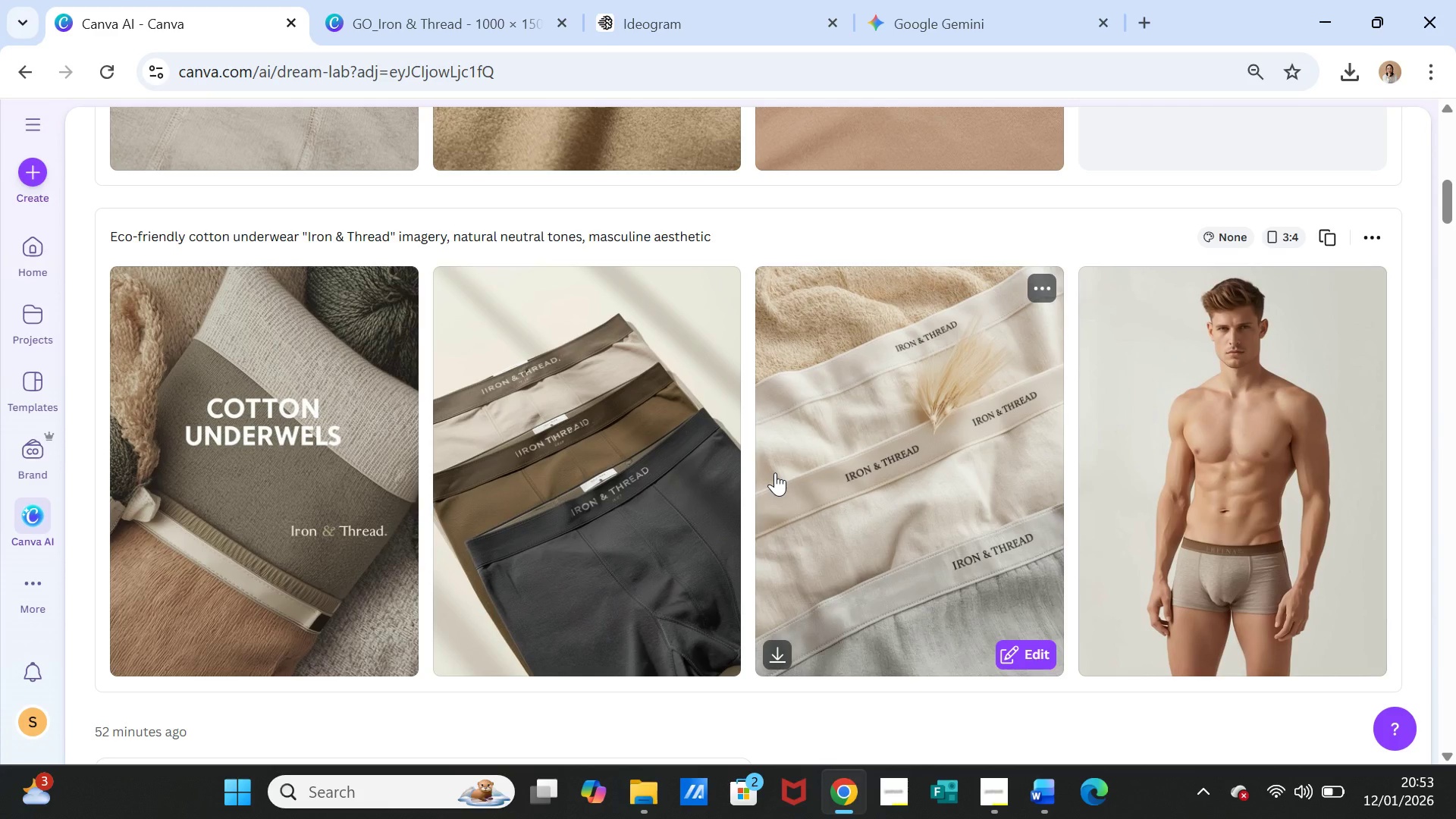 
scroll: coordinate [775, 472], scroll_direction: up, amount: 8.0
 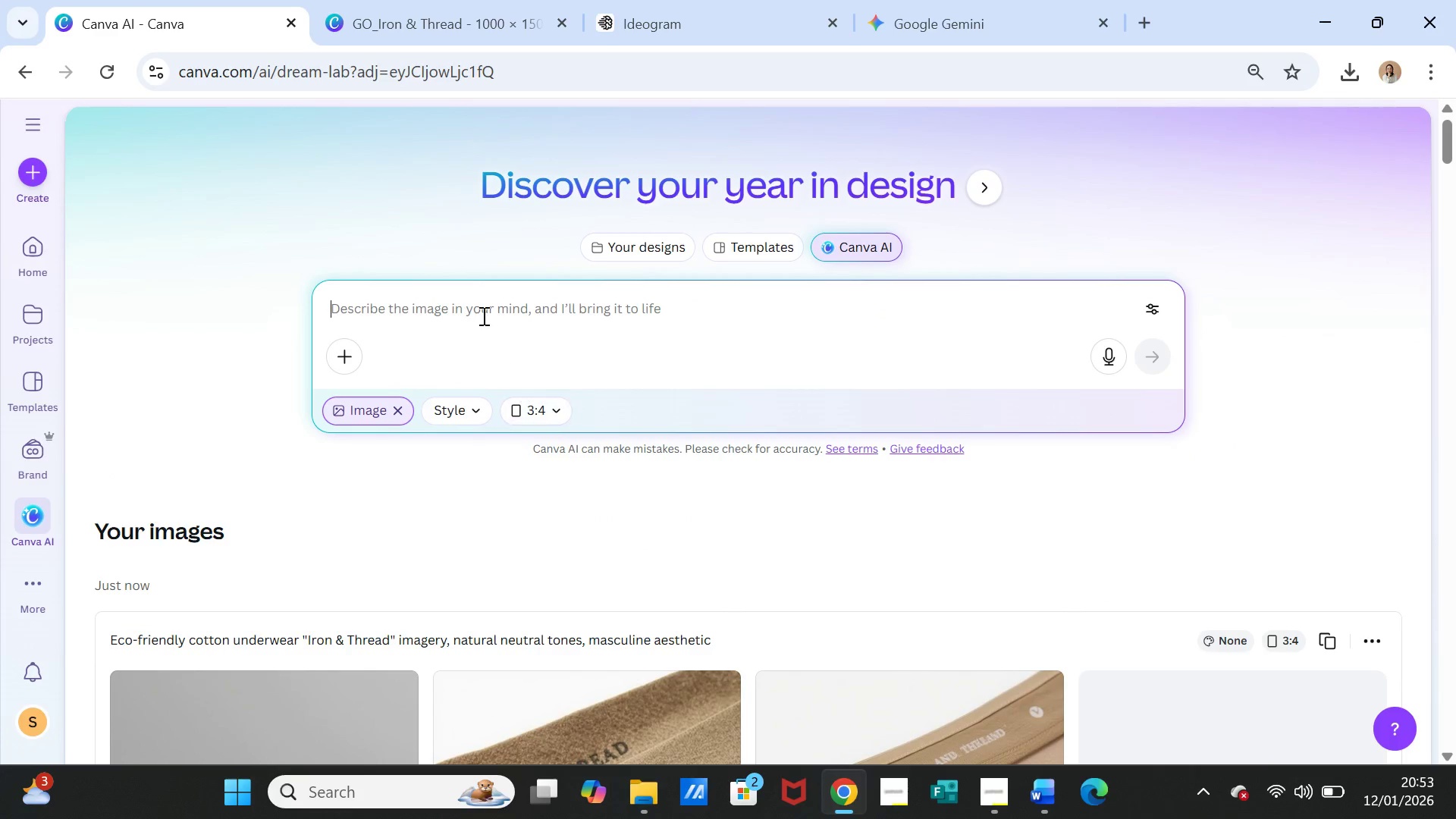 
left_click([479, 293])
 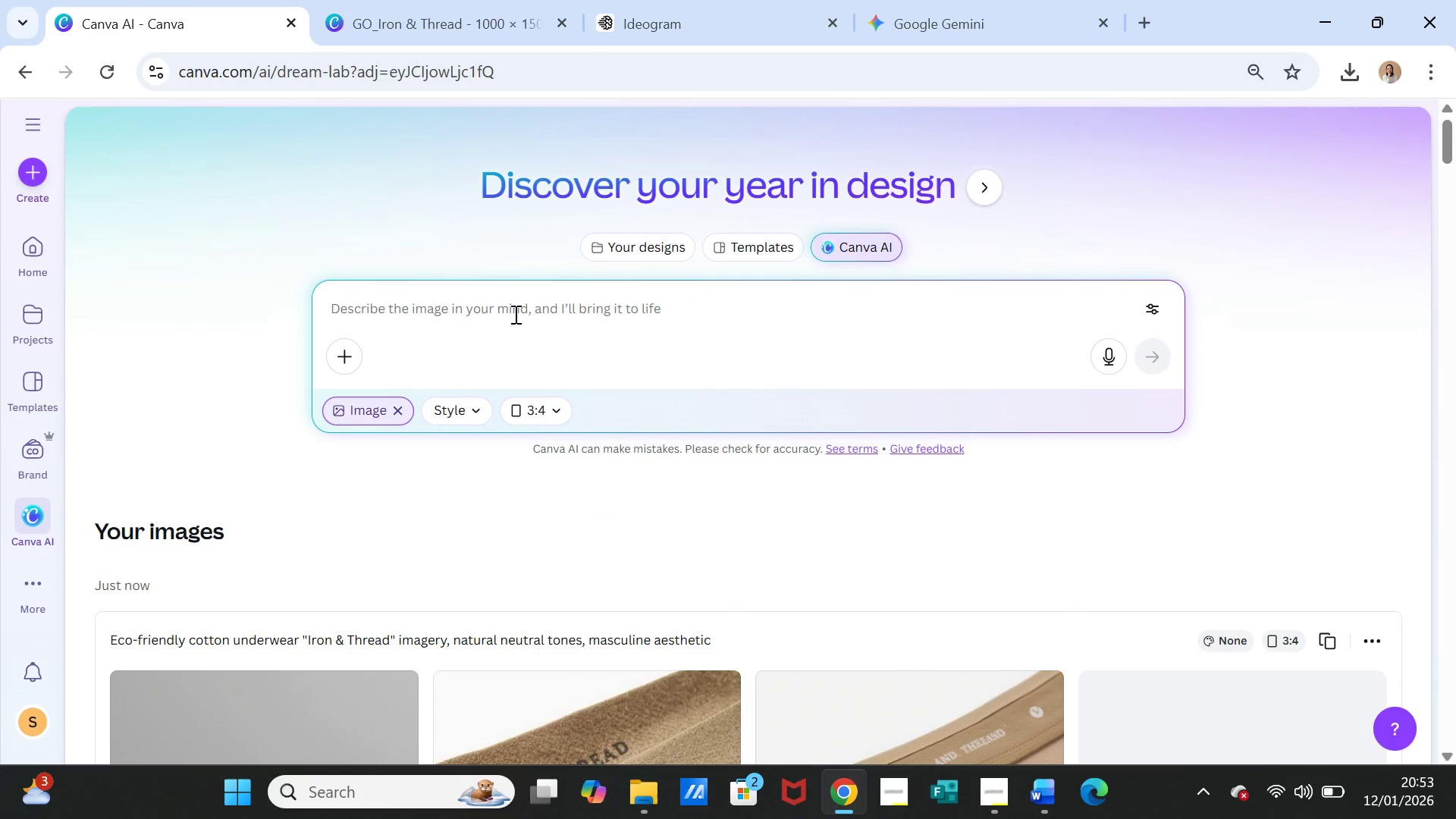 
hold_key(key=ControlLeft, duration=0.58)
 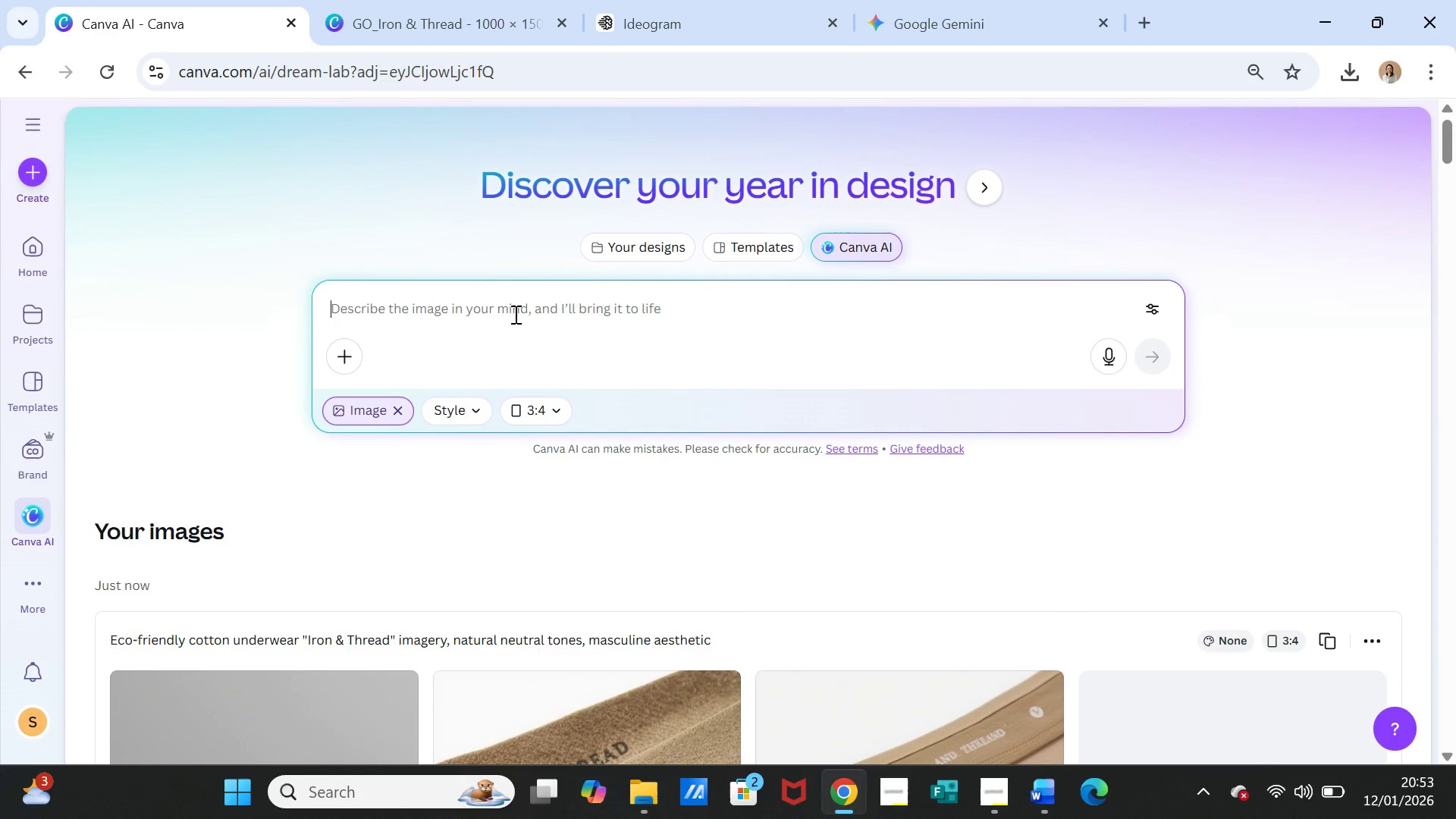 
left_click([514, 314])
 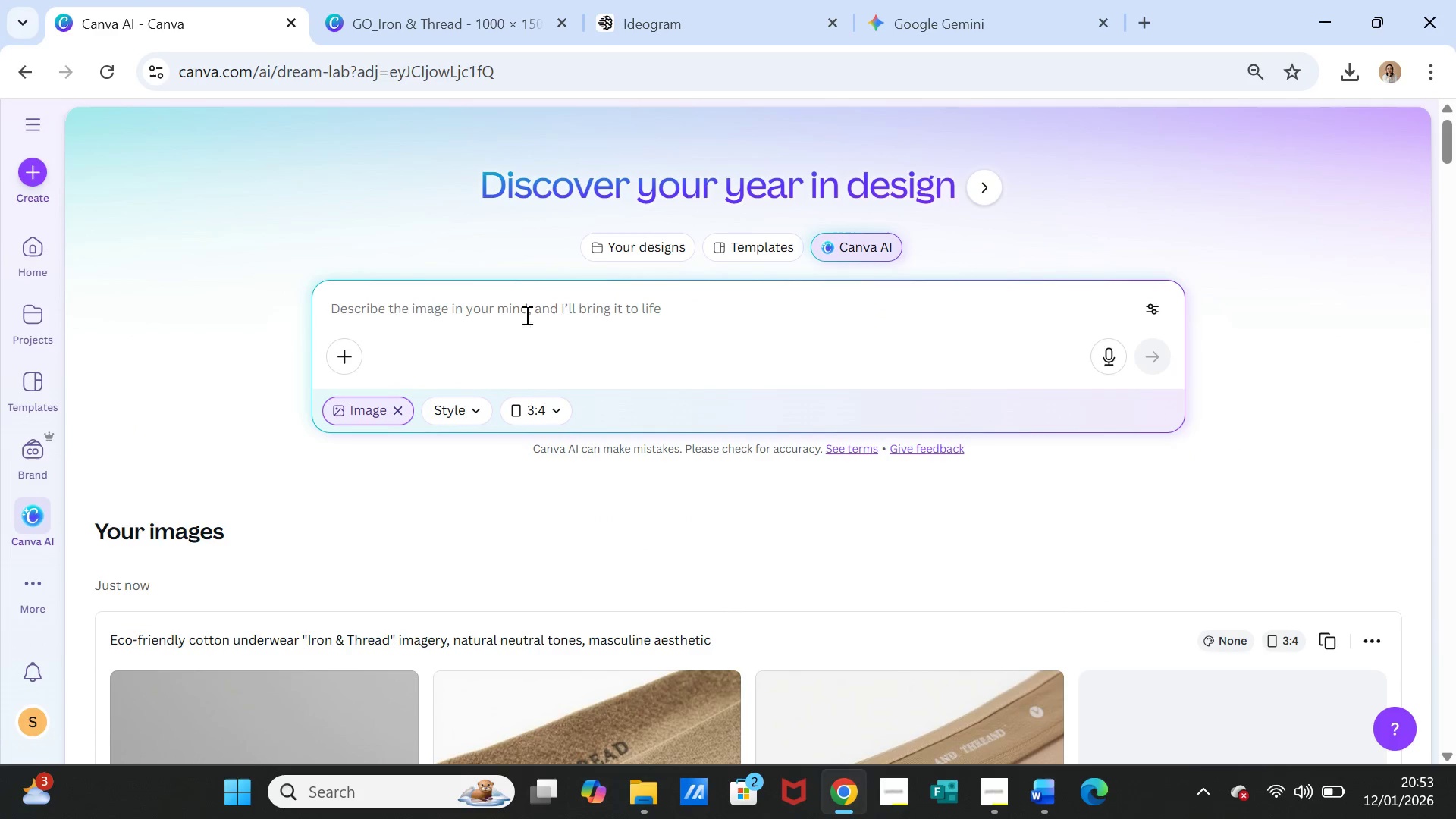 
key(Control+ControlLeft)
 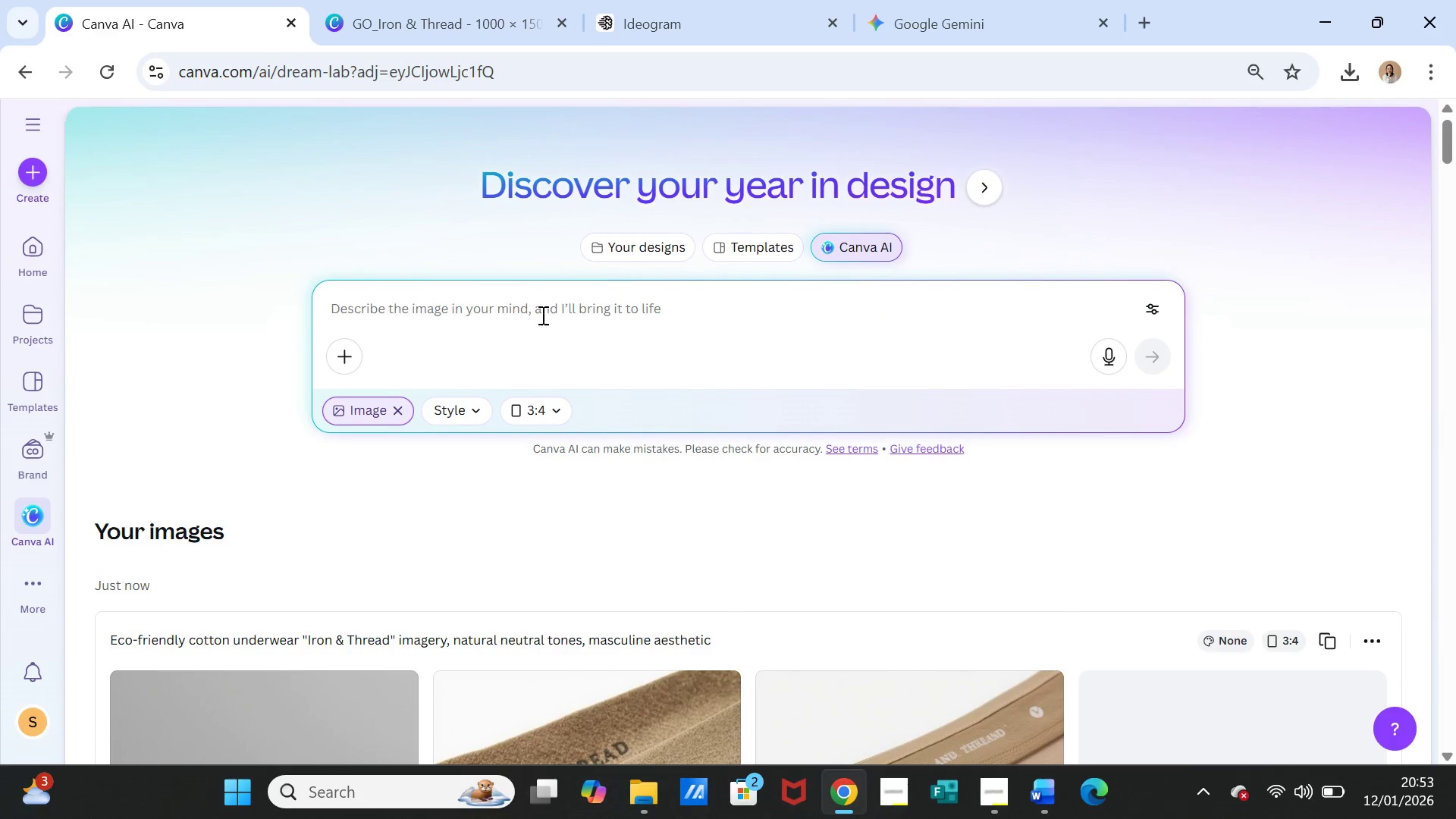 
key(Control+V)
 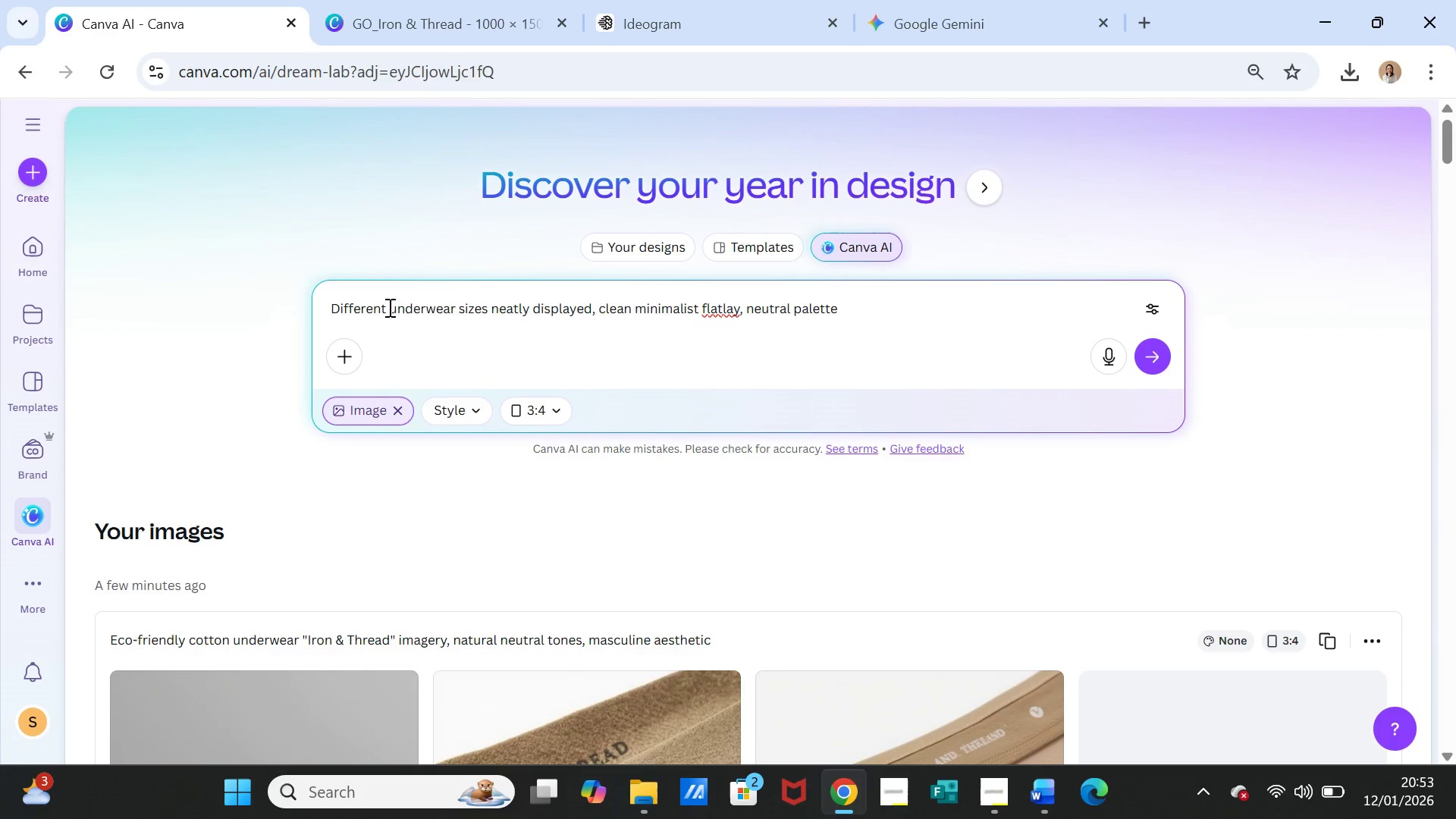 
left_click([388, 307])
 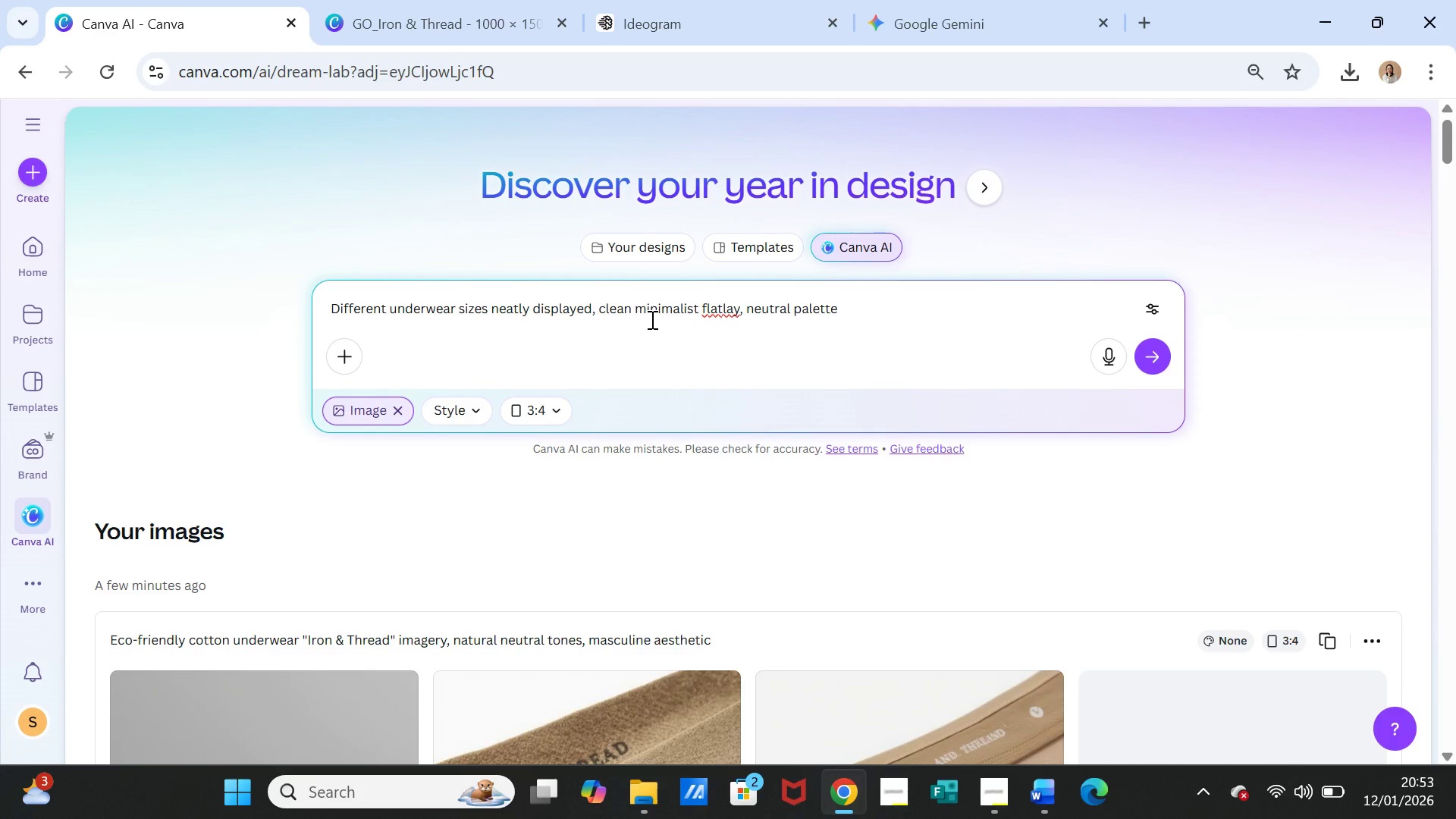 
type(men )
 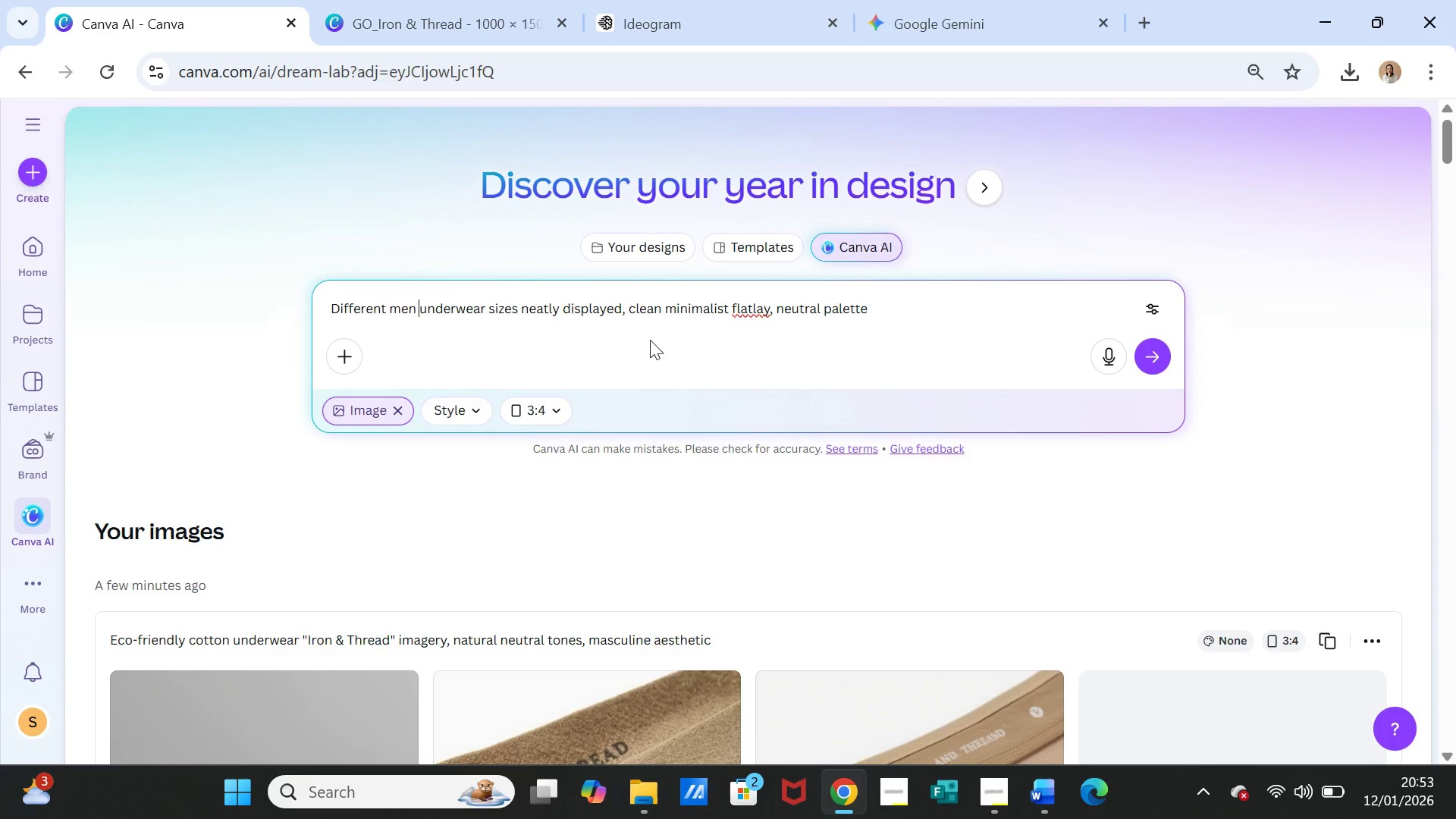 
key(Backspace)
 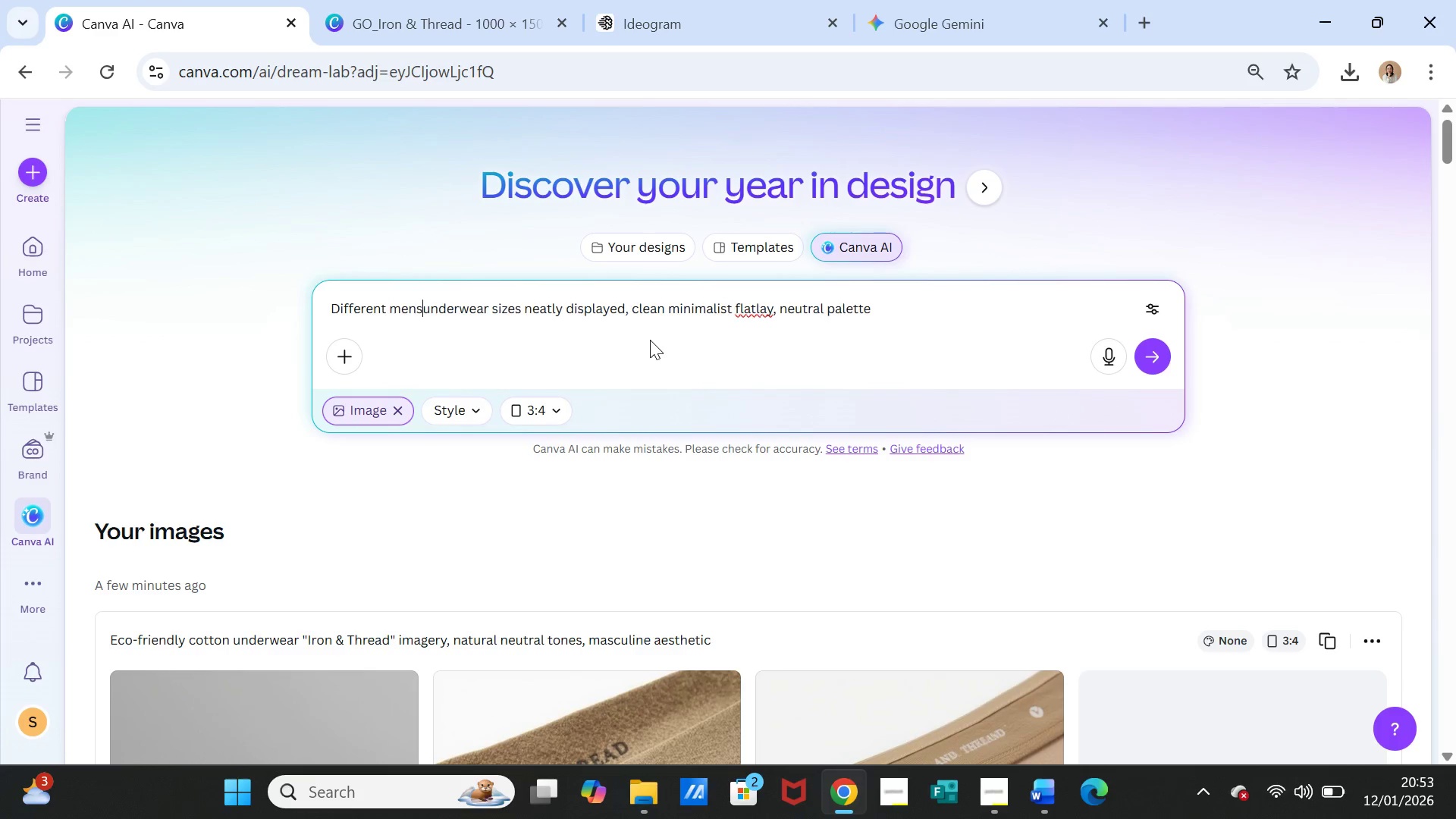 
key(S)
 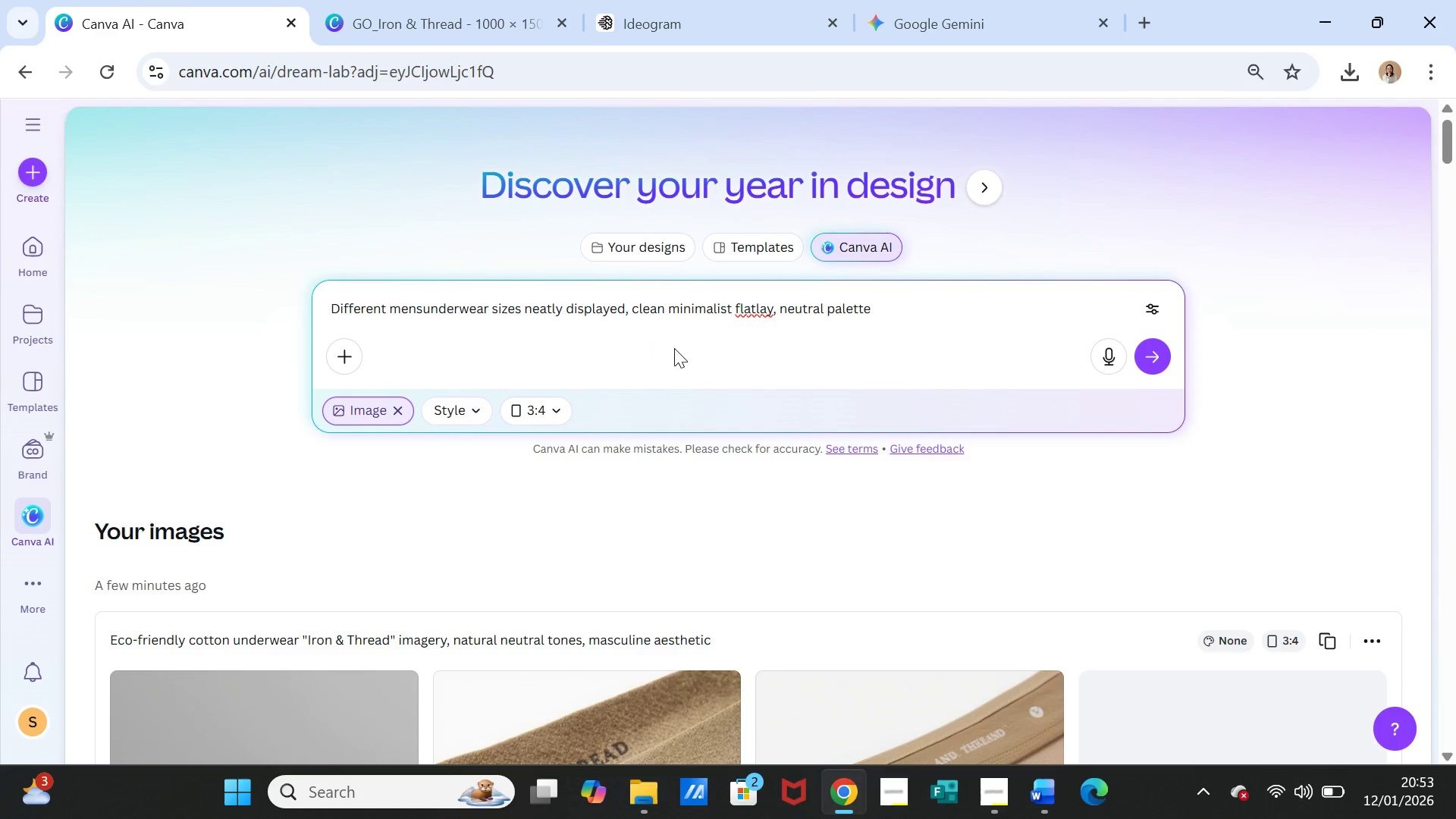 
key(Space)
 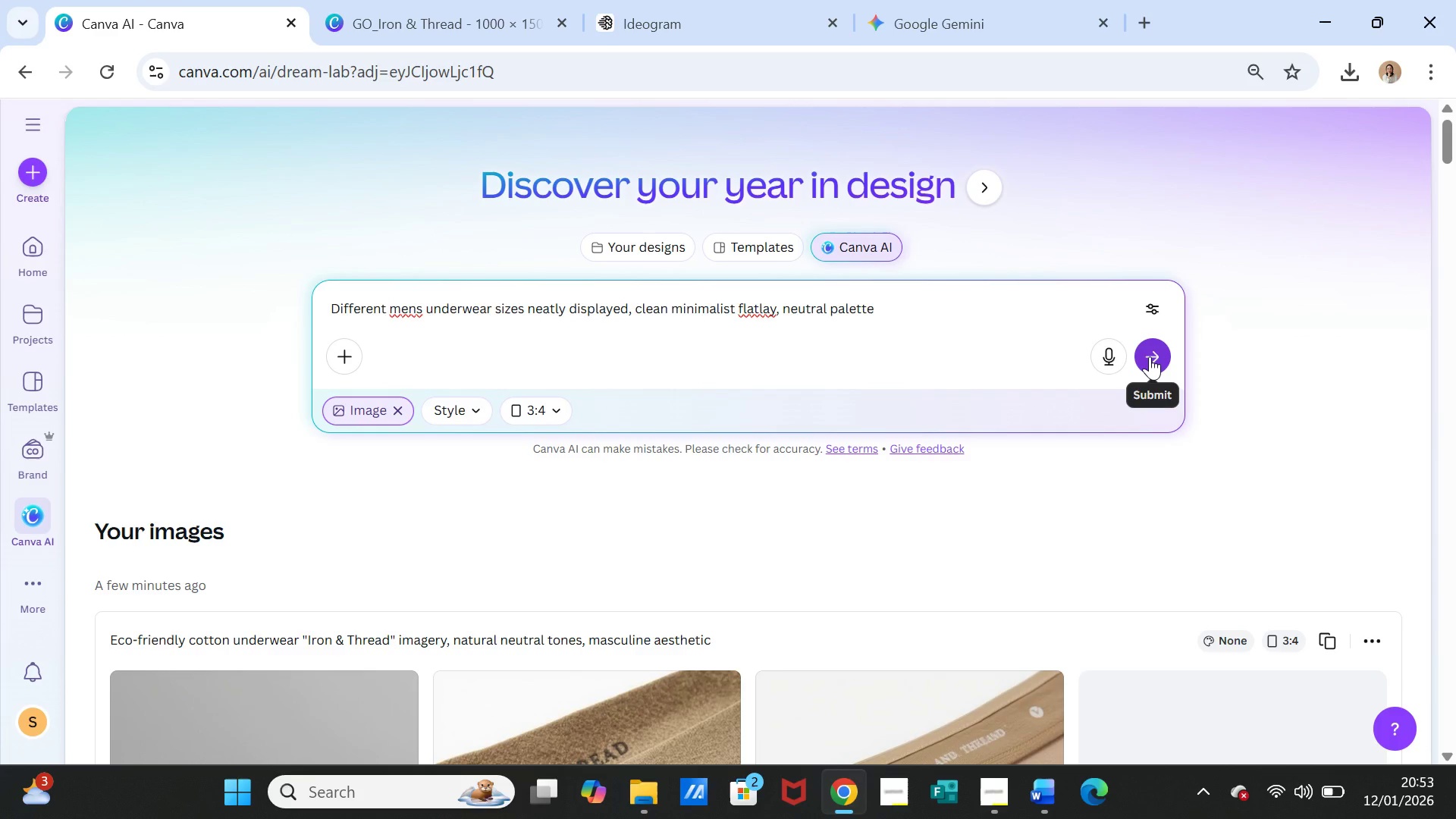 
left_click([1150, 356])
 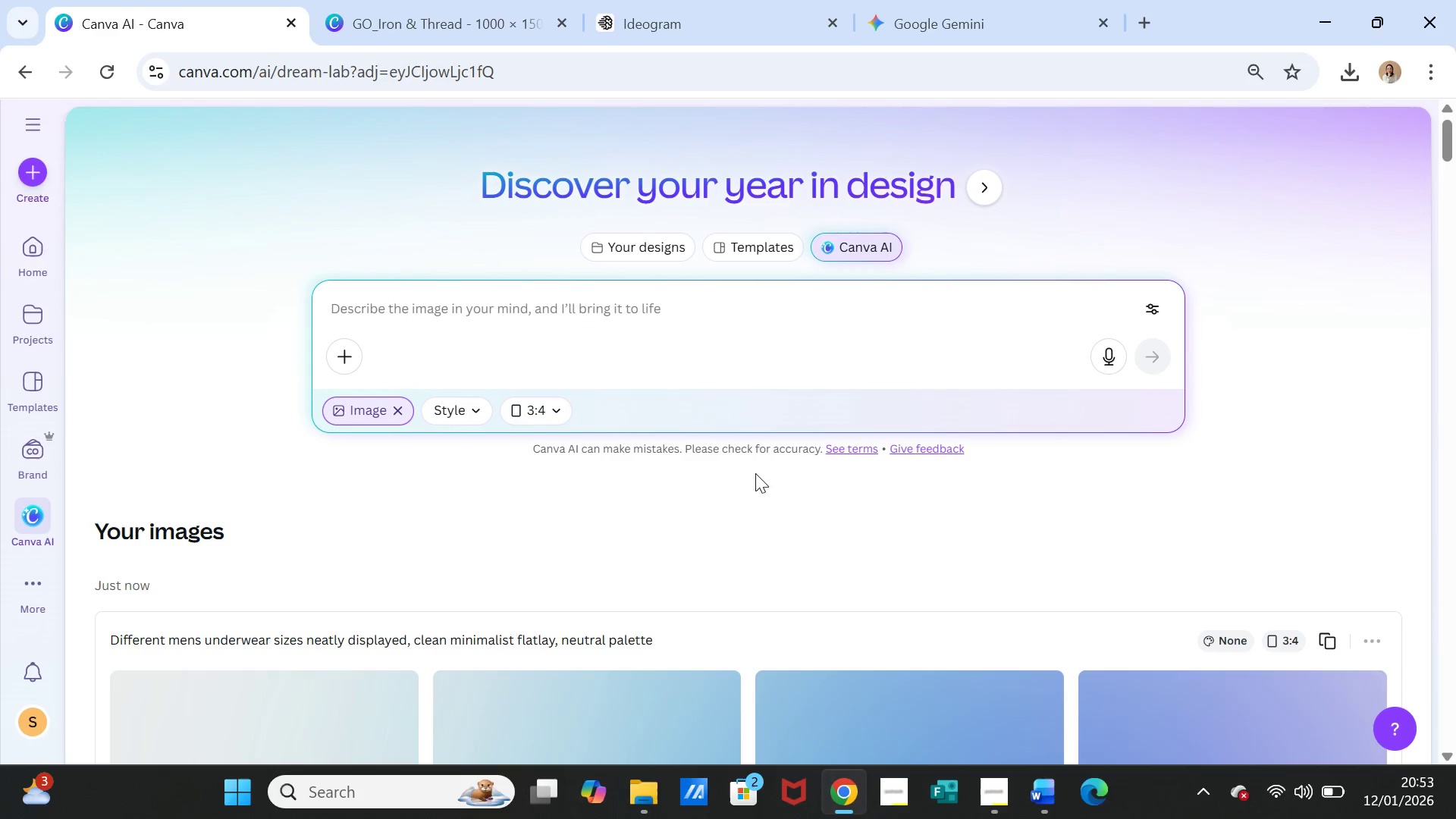 
scroll: coordinate [755, 473], scroll_direction: down, amount: 3.0
 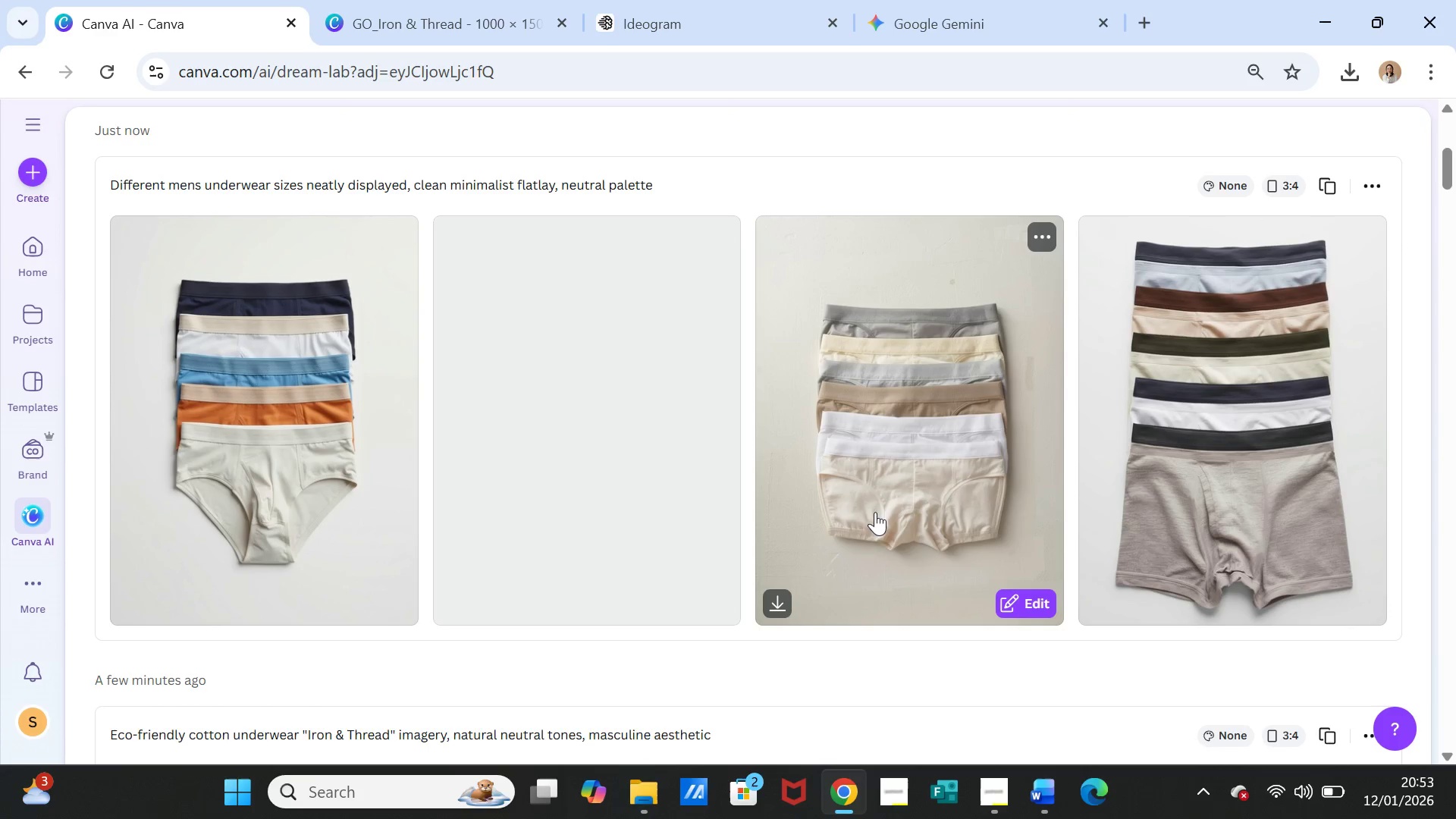 
wait(22.53)
 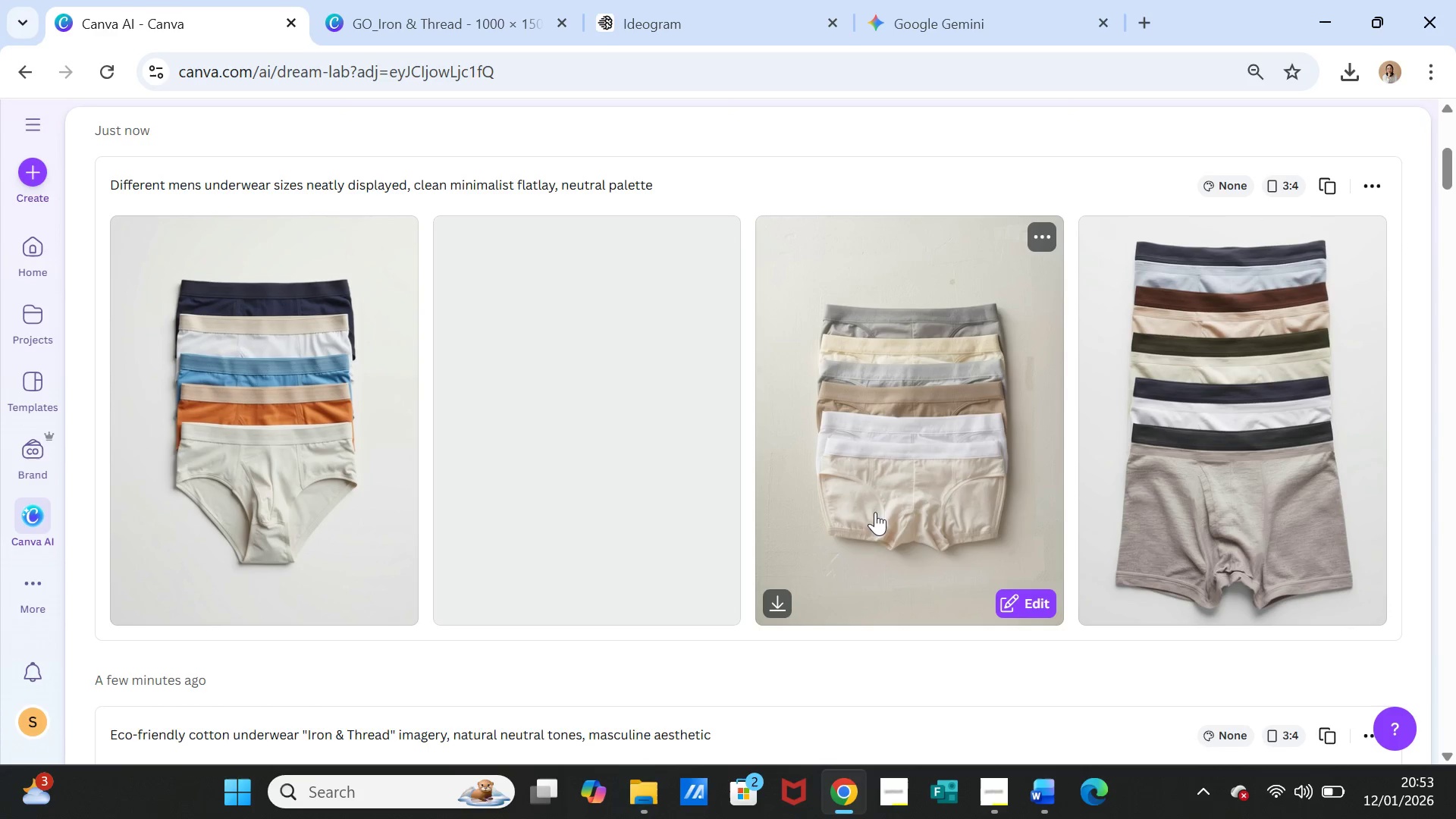 
left_click([1323, 176])
 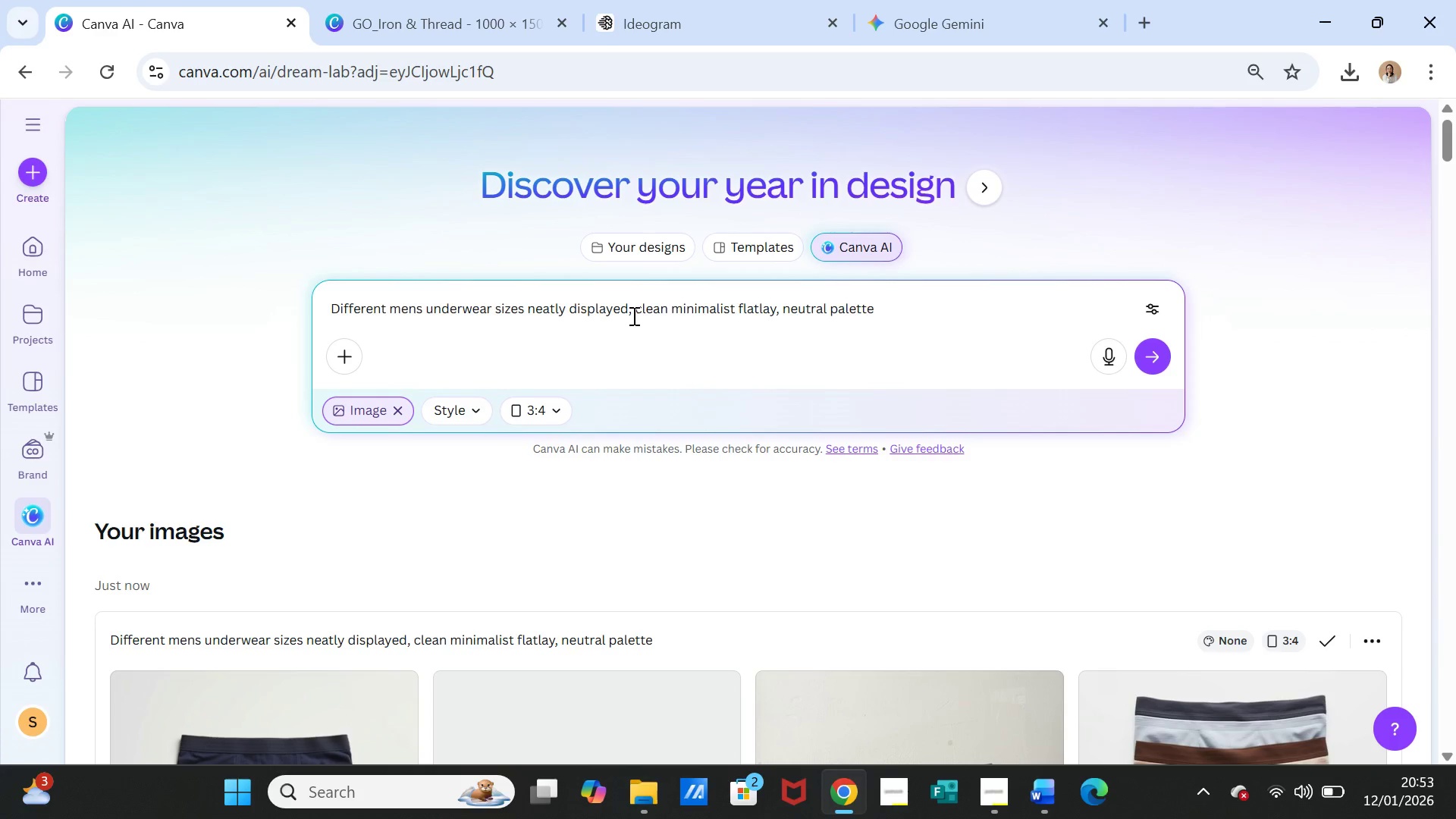 
left_click([632, 307])
 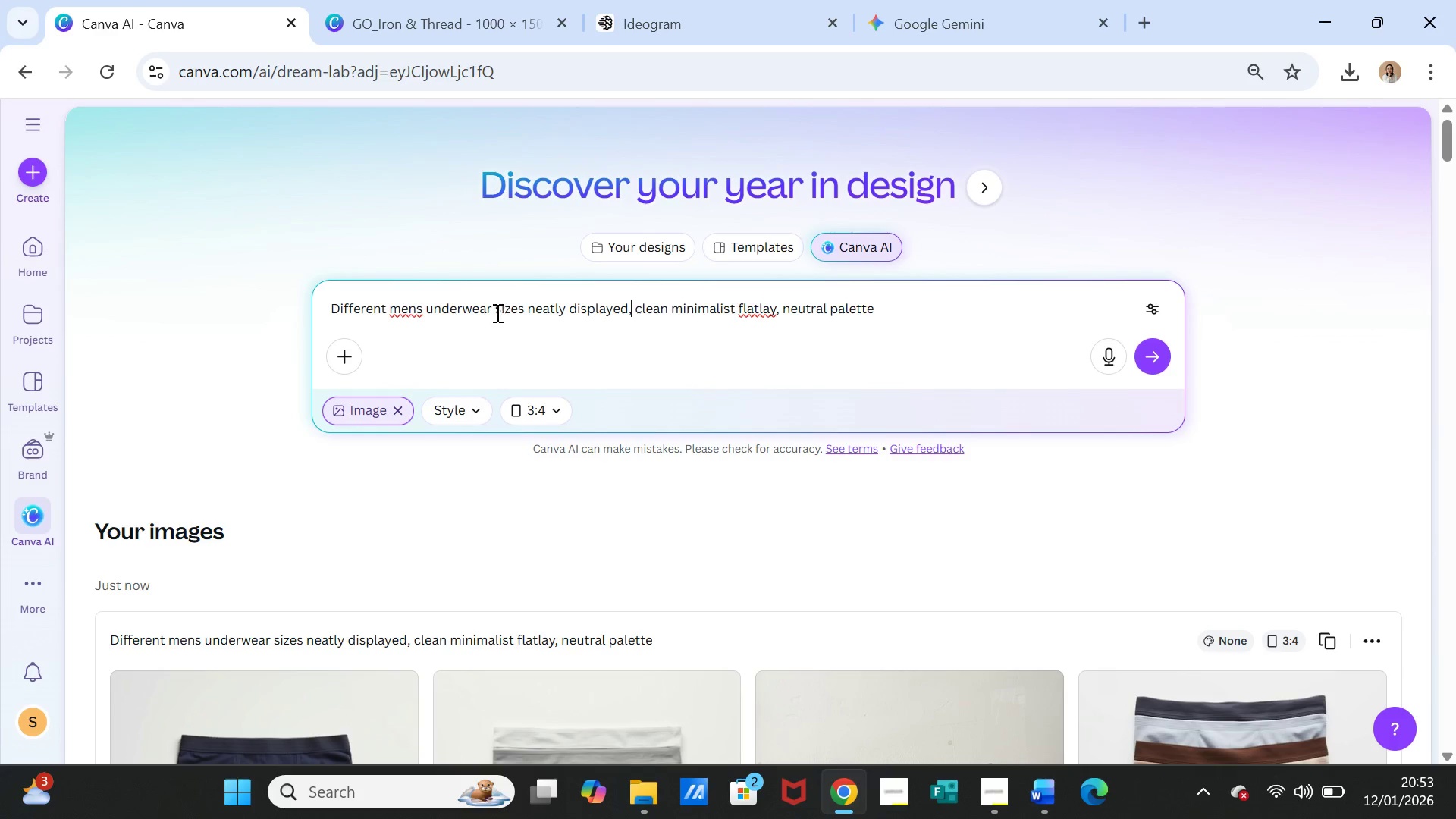 
left_click([494, 311])
 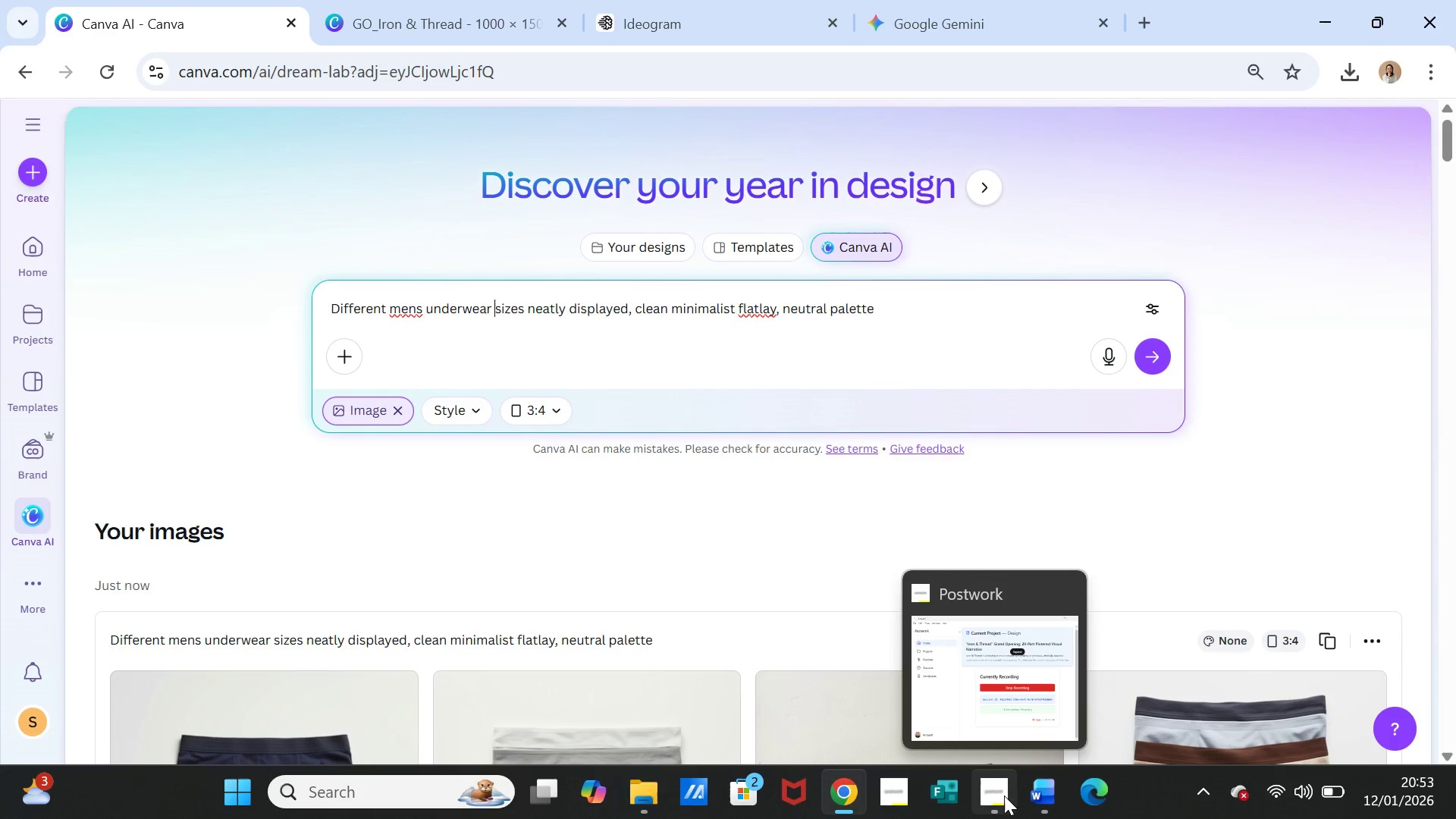 
left_click([1004, 795])
 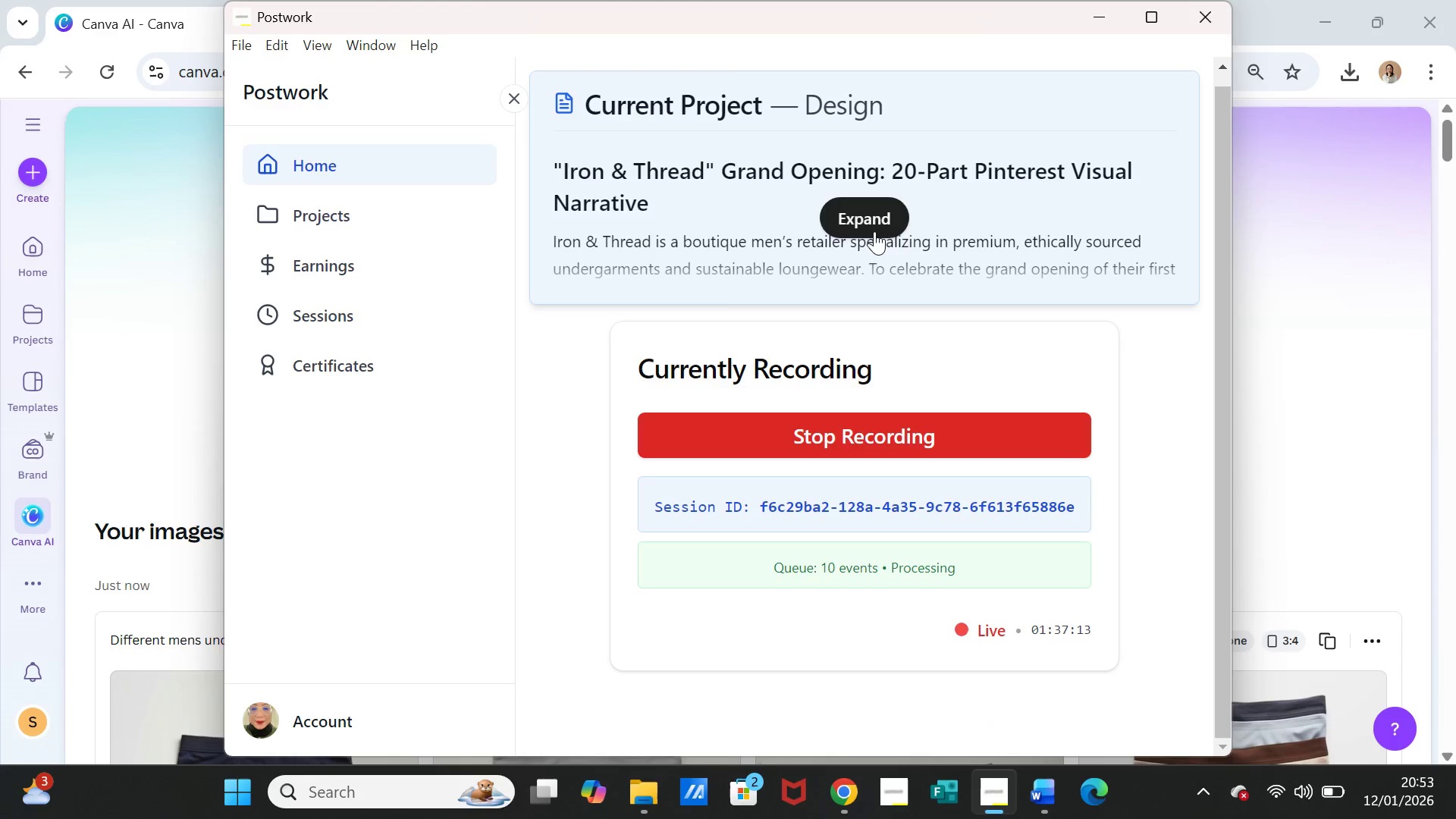 
left_click([874, 231])